 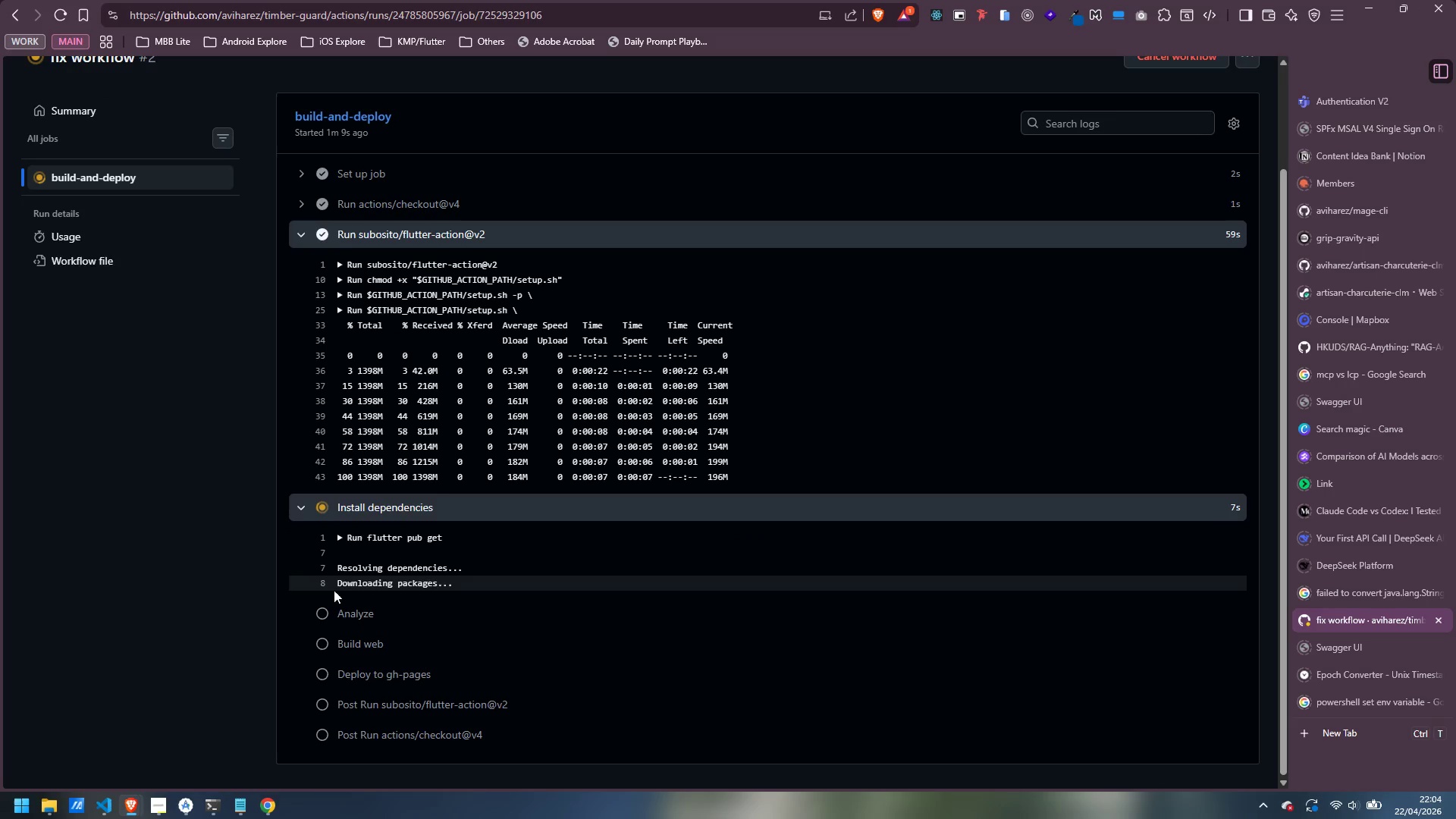 
scroll: coordinate [510, 554], scroll_direction: up, amount: 2.0
 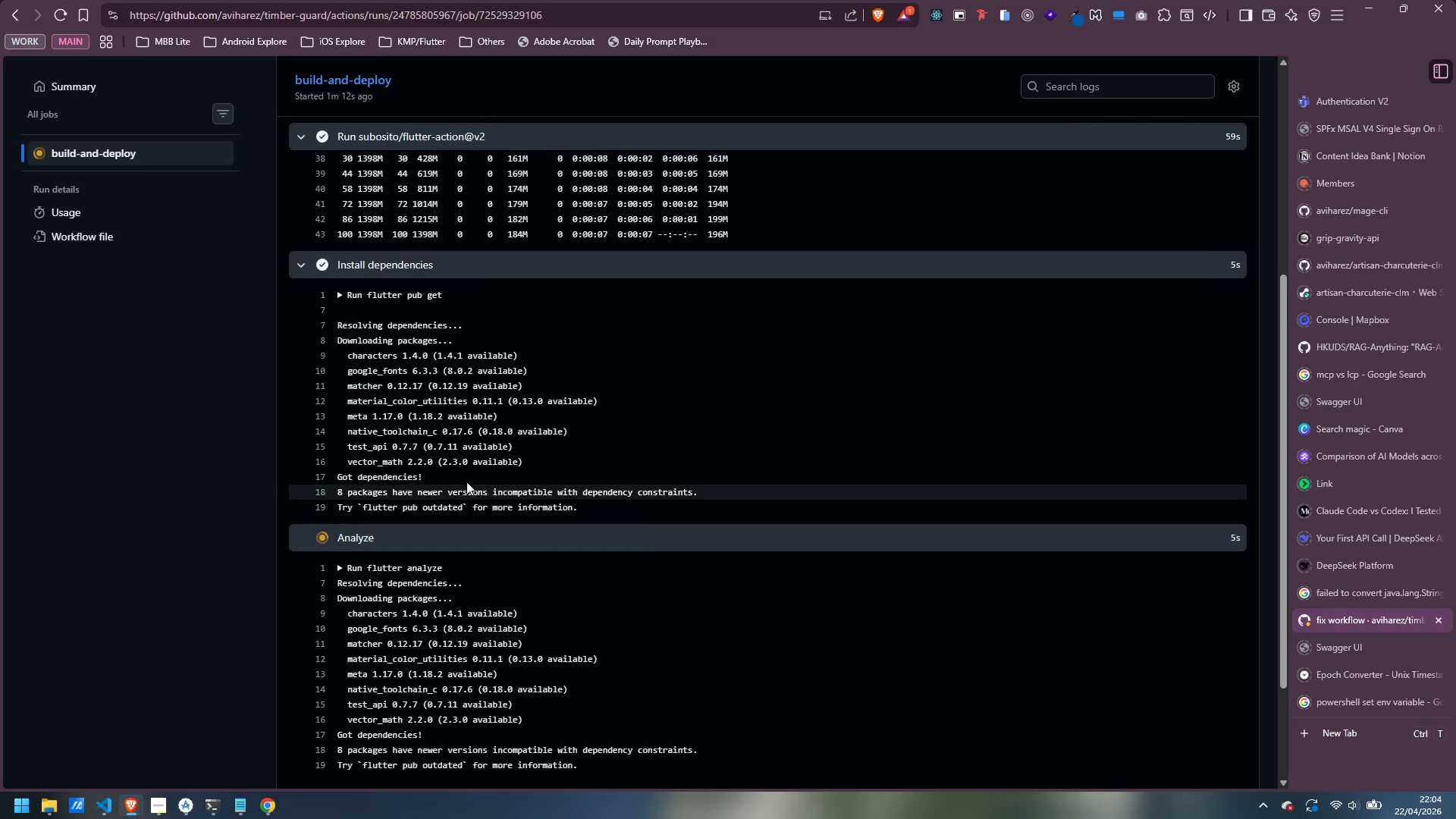 
scroll: coordinate [466, 483], scroll_direction: down, amount: 3.0
 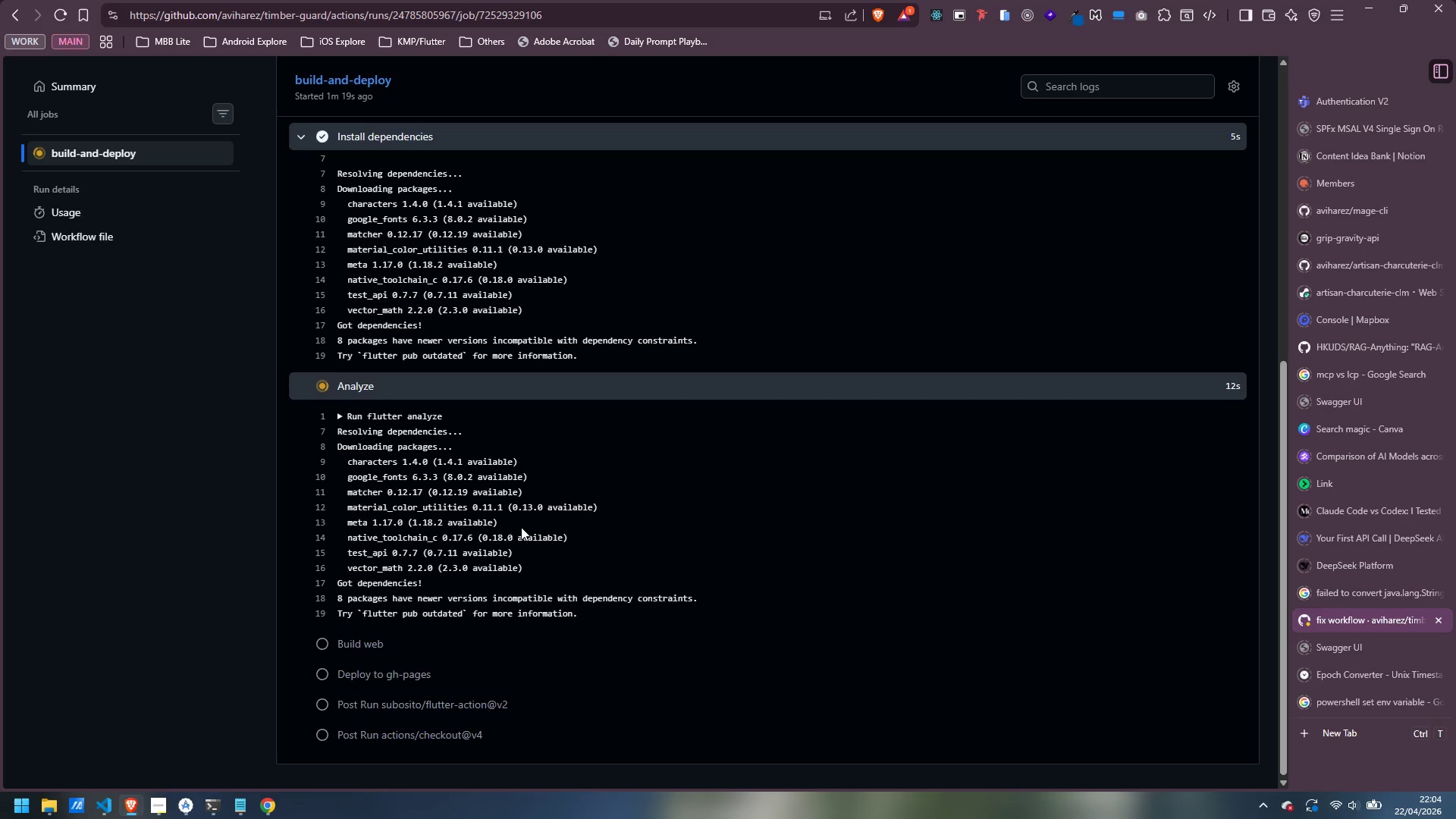 
wait(11.12)
 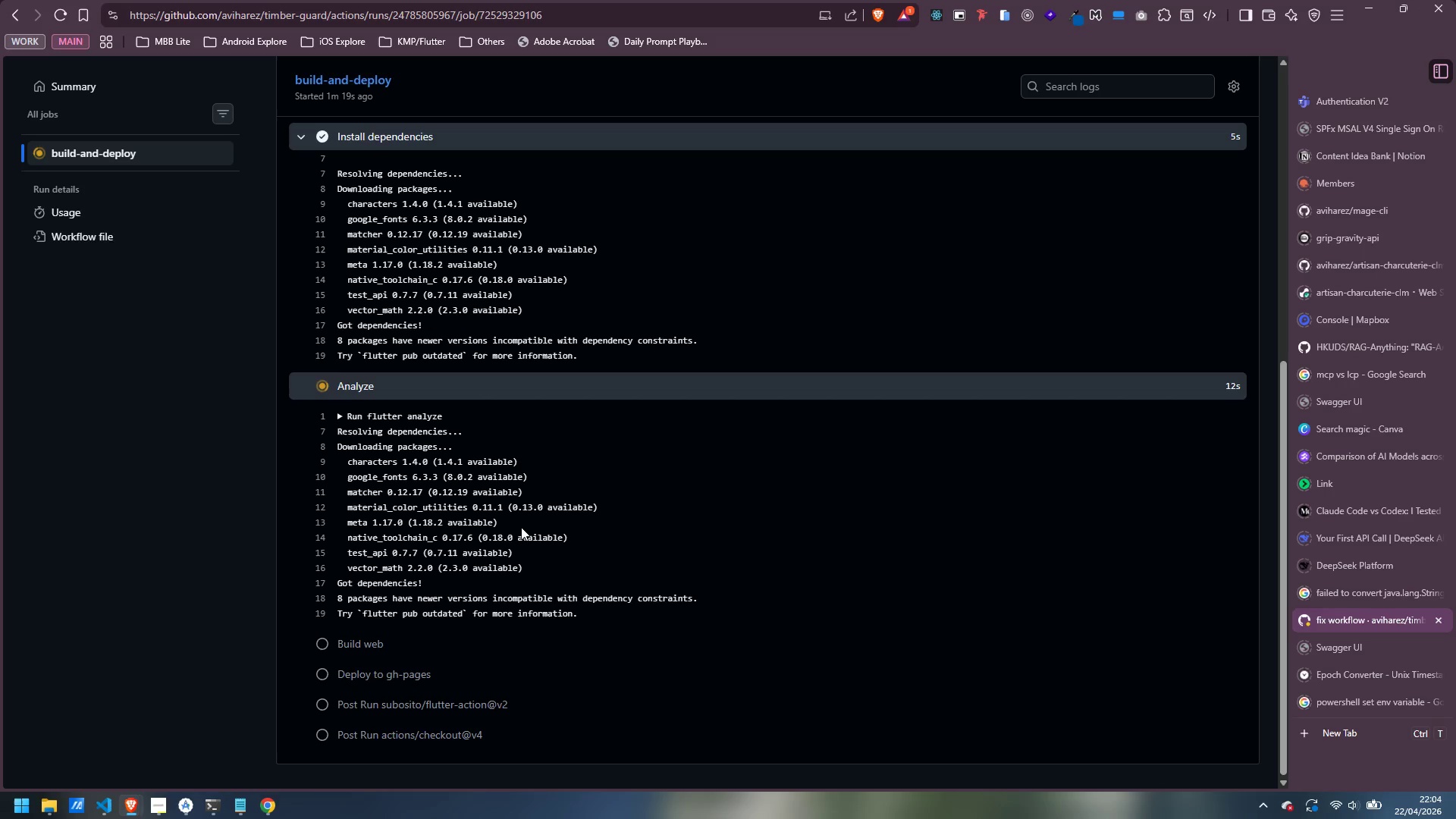 
scroll: coordinate [521, 527], scroll_direction: up, amount: 4.0
 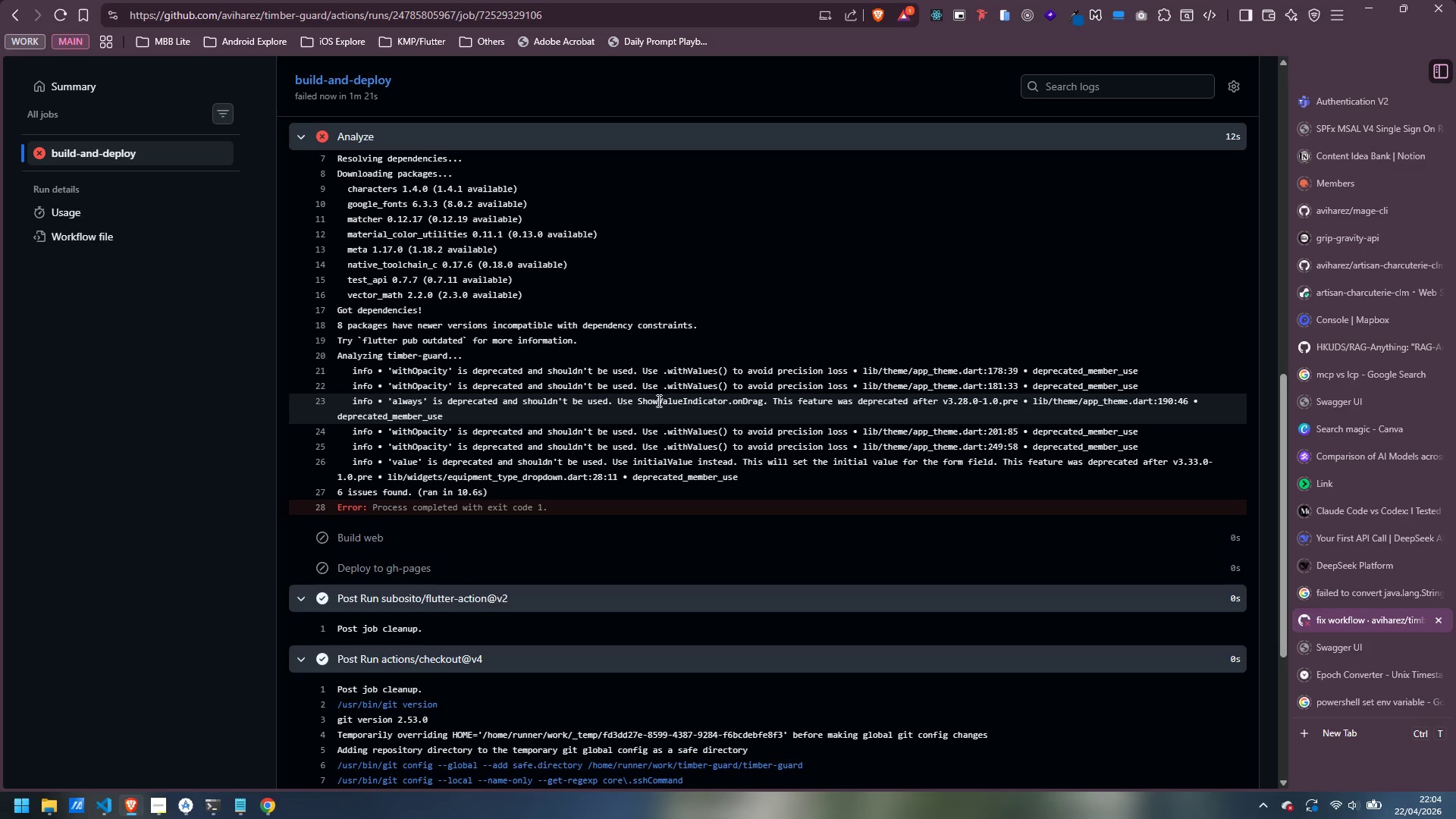 
wait(6.05)
 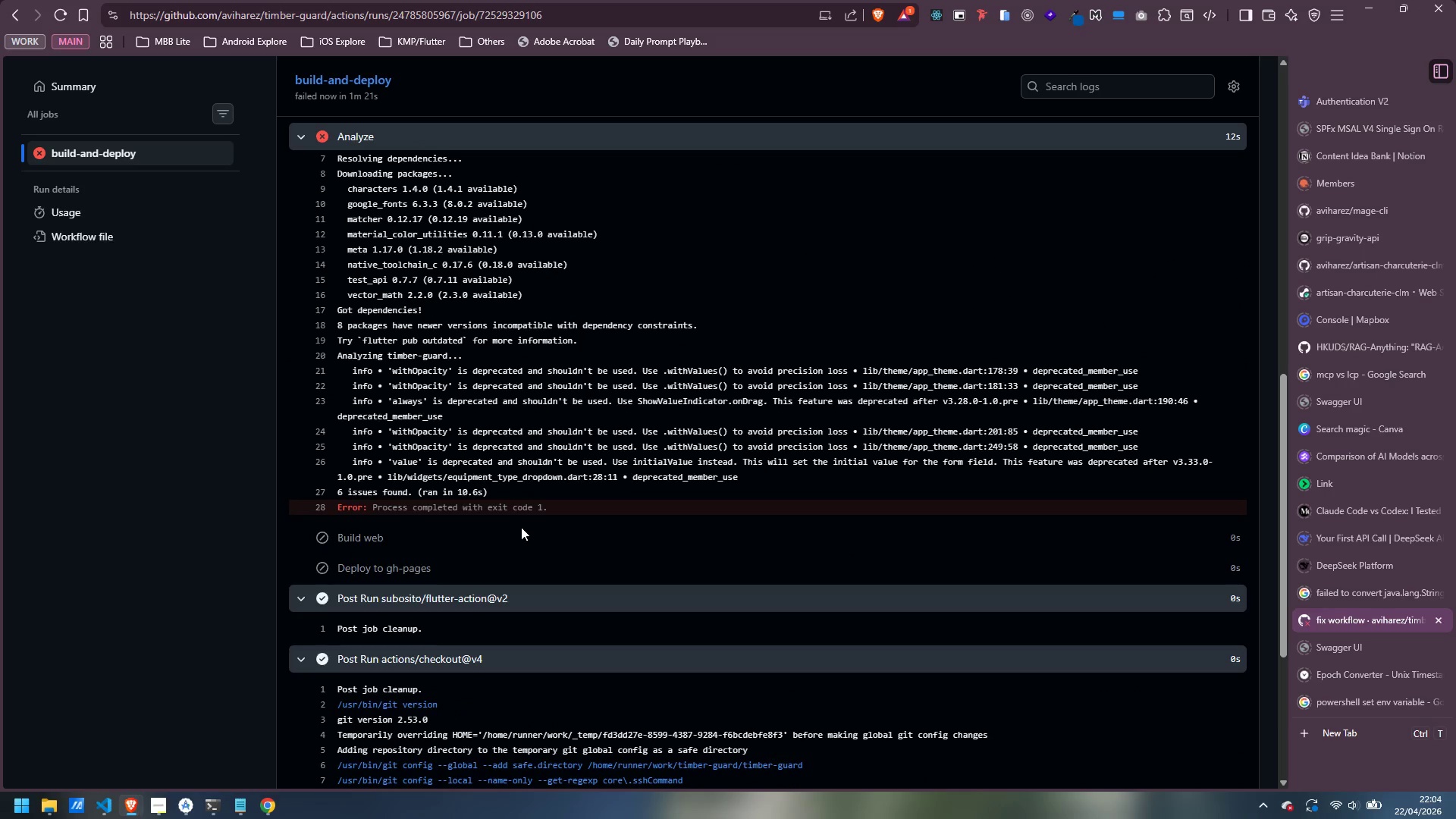 
scroll: coordinate [577, 513], scroll_direction: up, amount: 2.0
 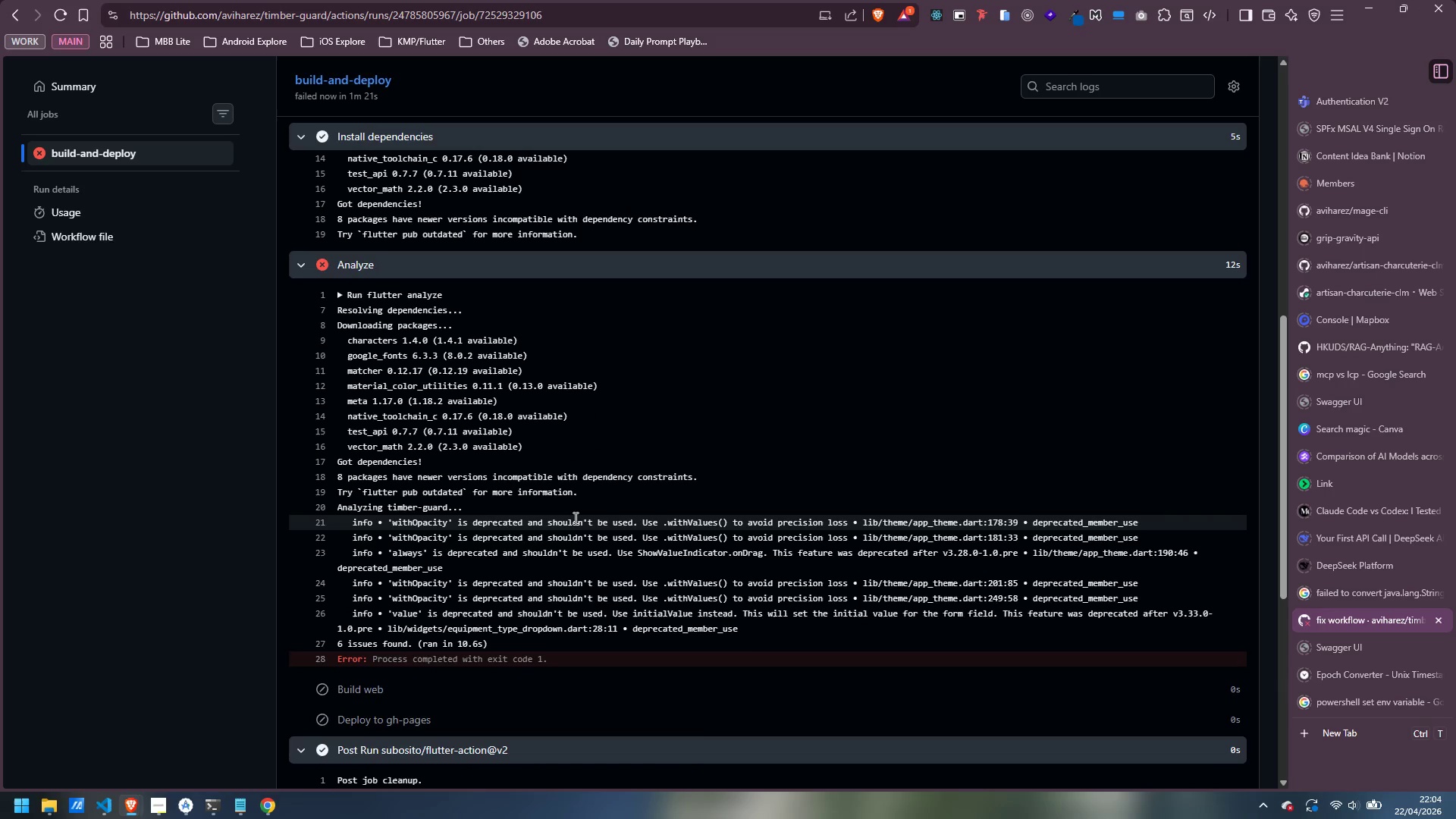 
wait(8.97)
 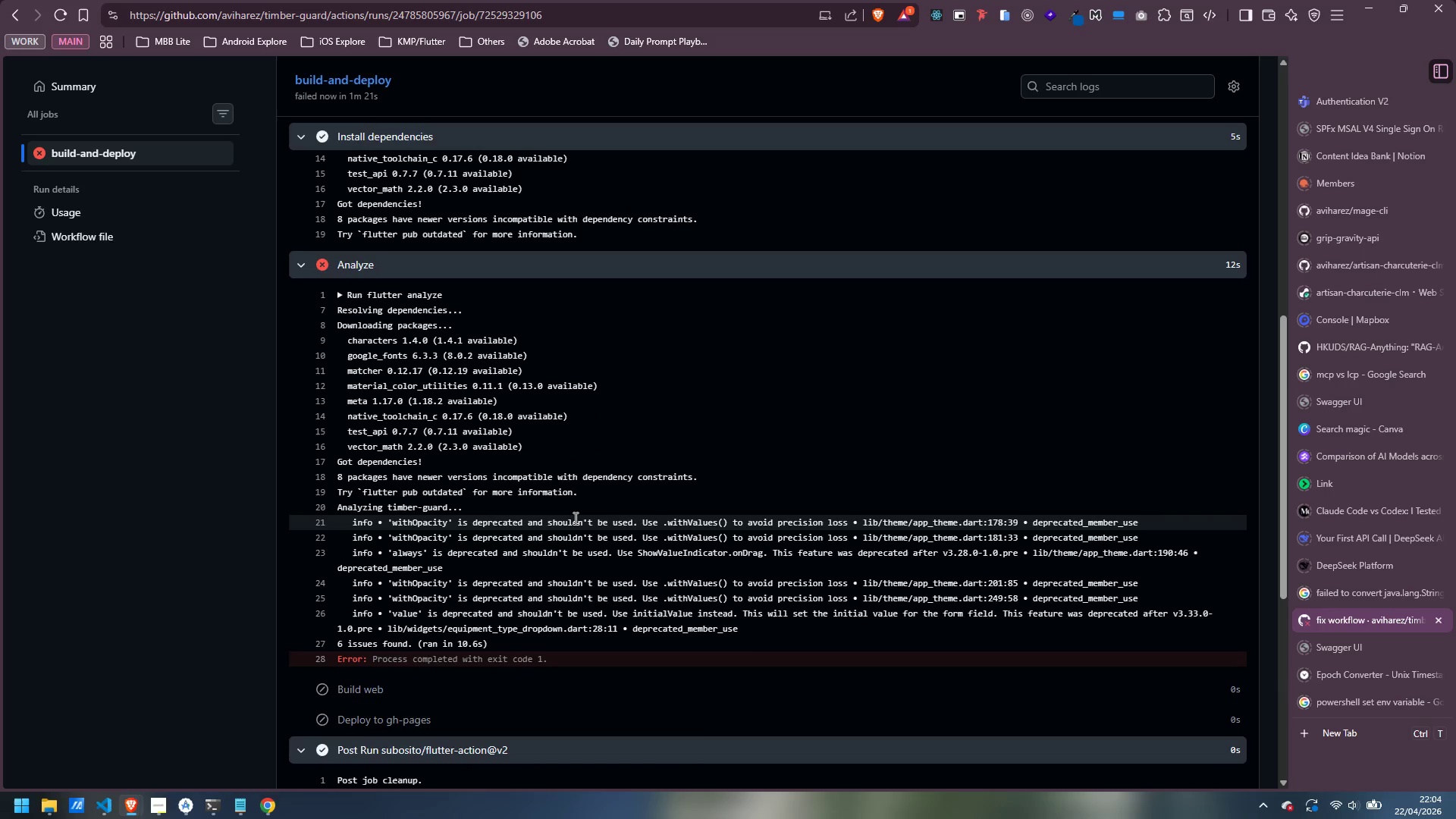 
scroll: coordinate [922, 539], scroll_direction: down, amount: 8.0
 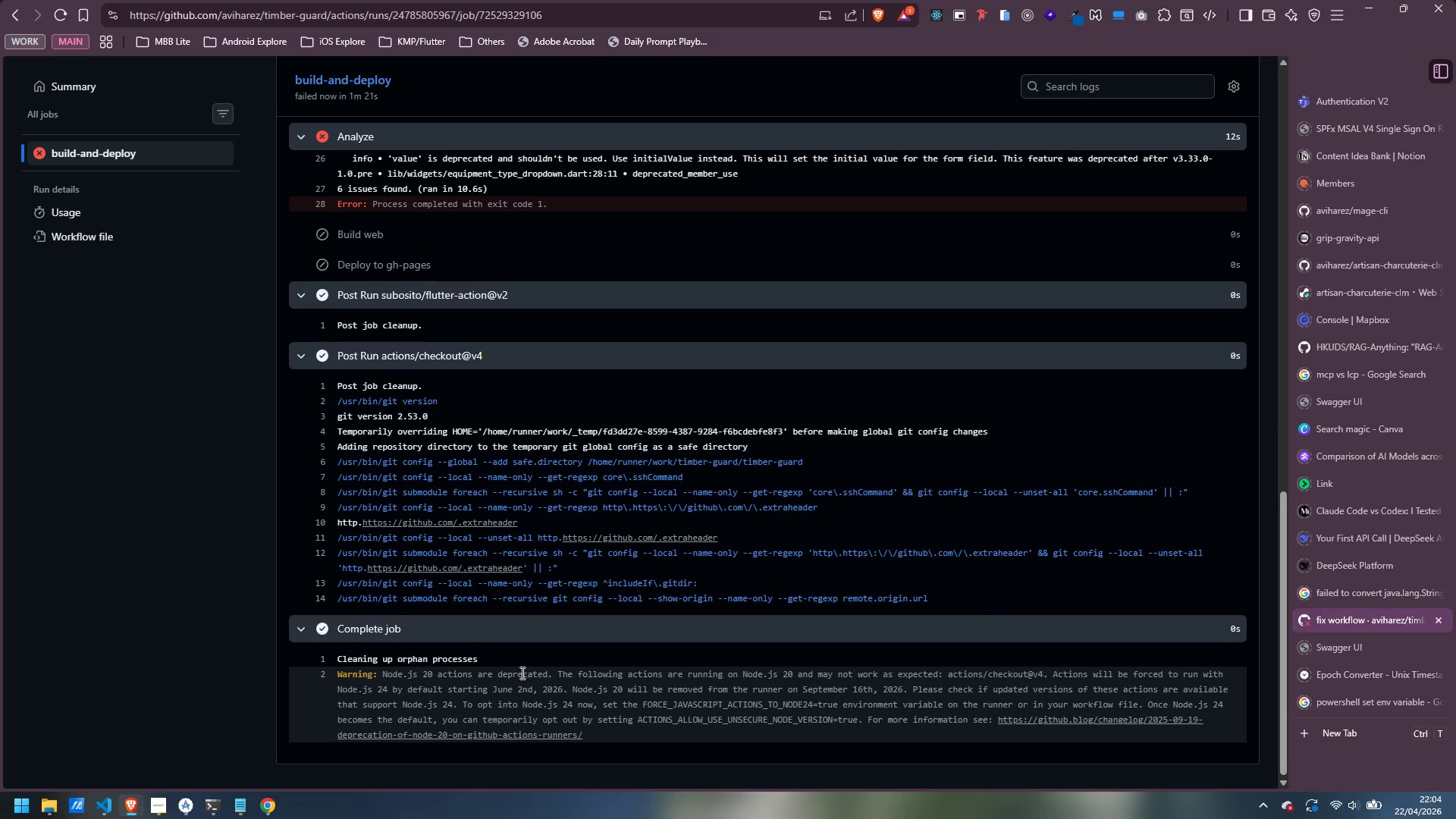 
scroll: coordinate [422, 568], scroll_direction: up, amount: 8.0
 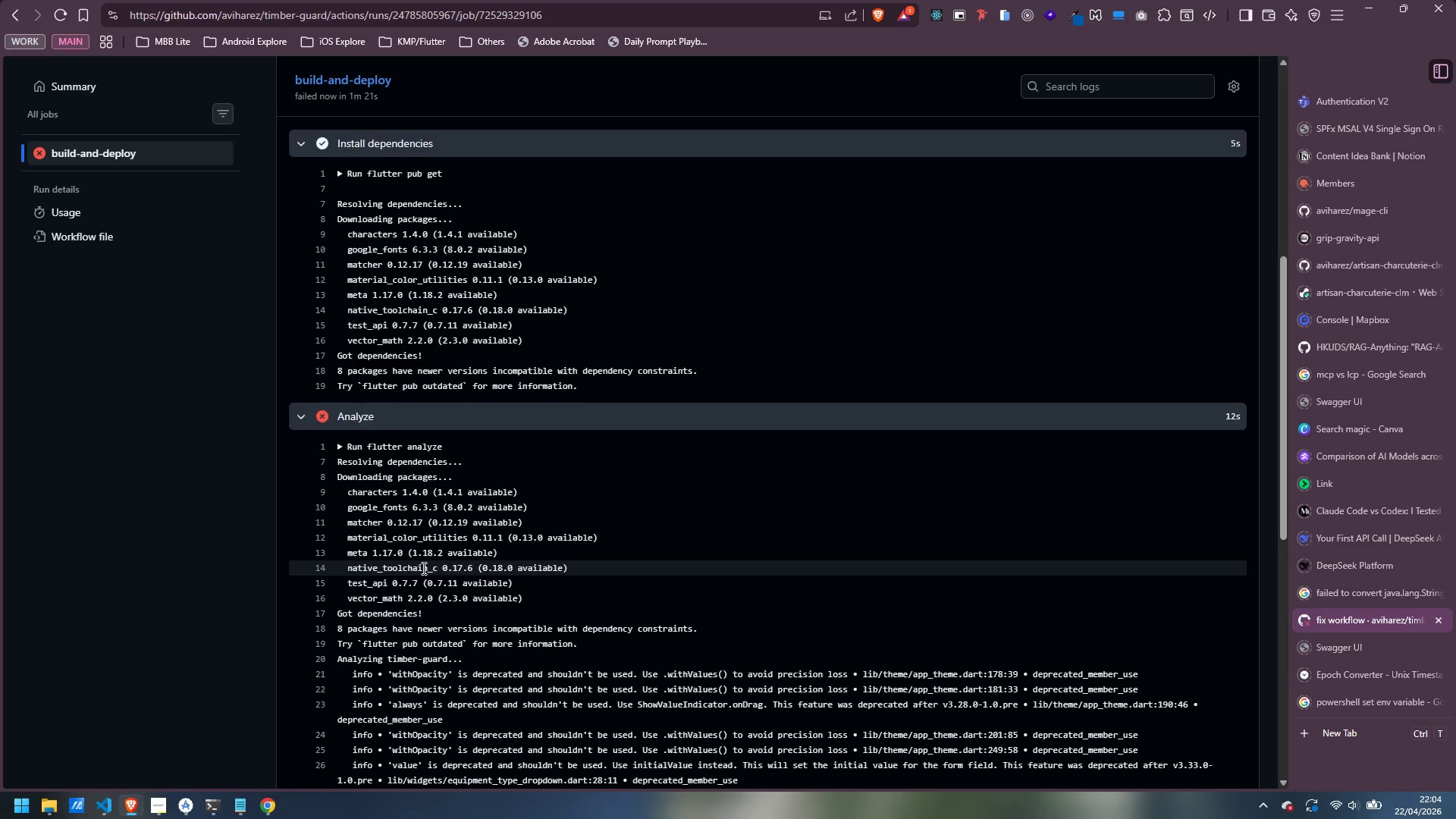 
scroll: coordinate [422, 568], scroll_direction: down, amount: 4.0
 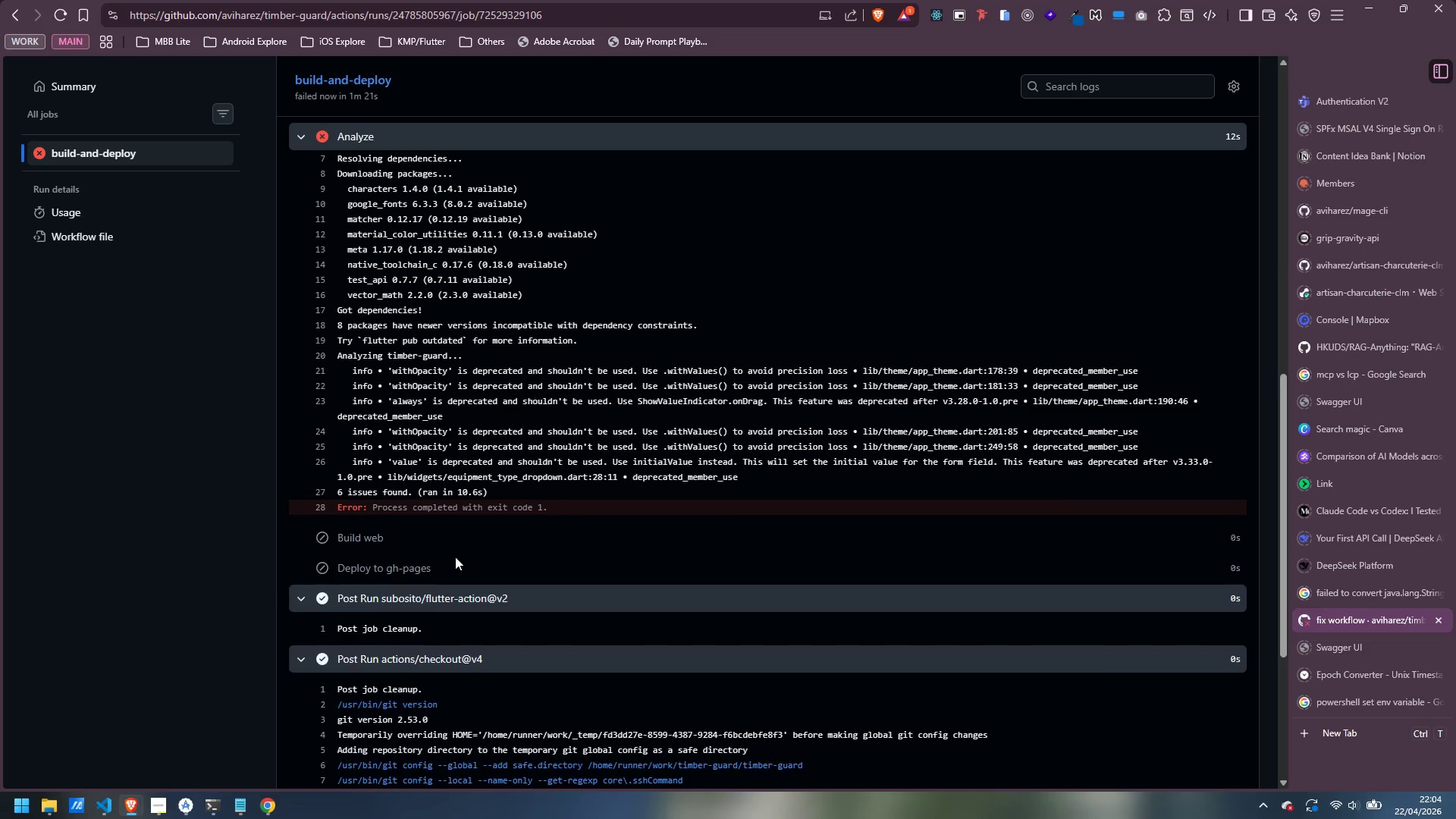 
scroll: coordinate [467, 568], scroll_direction: up, amount: 10.0
 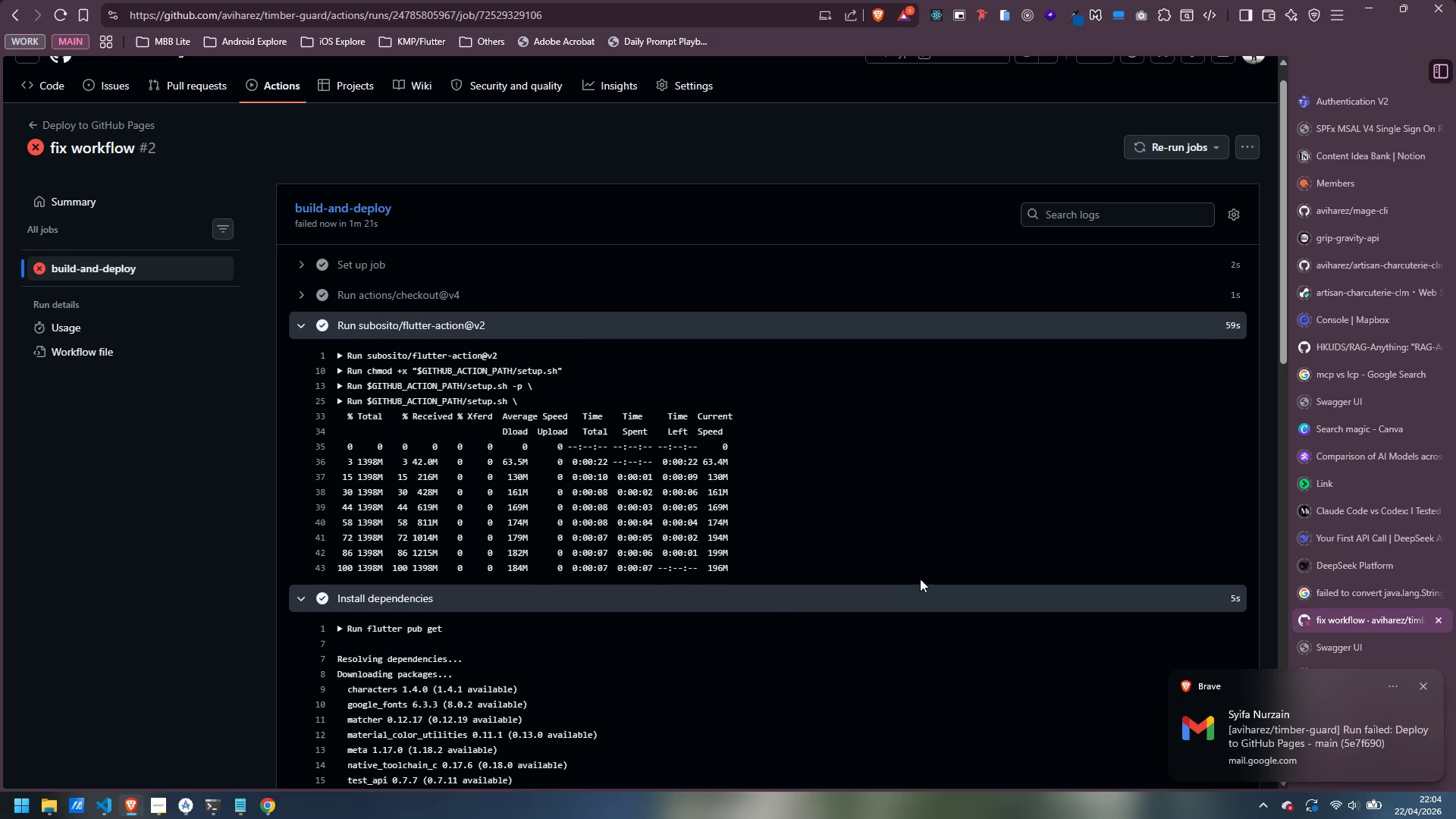 
scroll: coordinate [664, 586], scroll_direction: down, amount: 8.0
 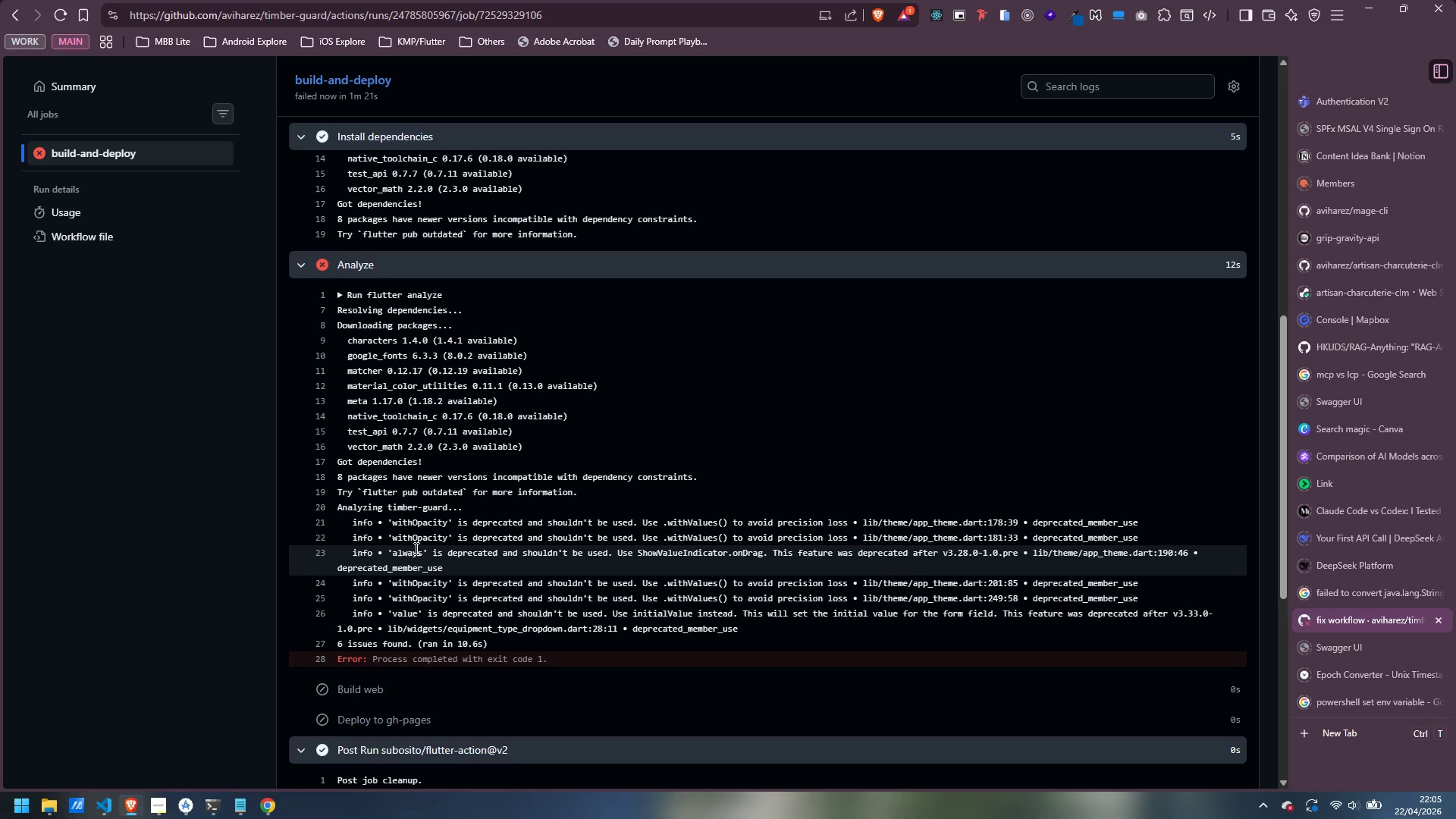 
wait(19.94)
 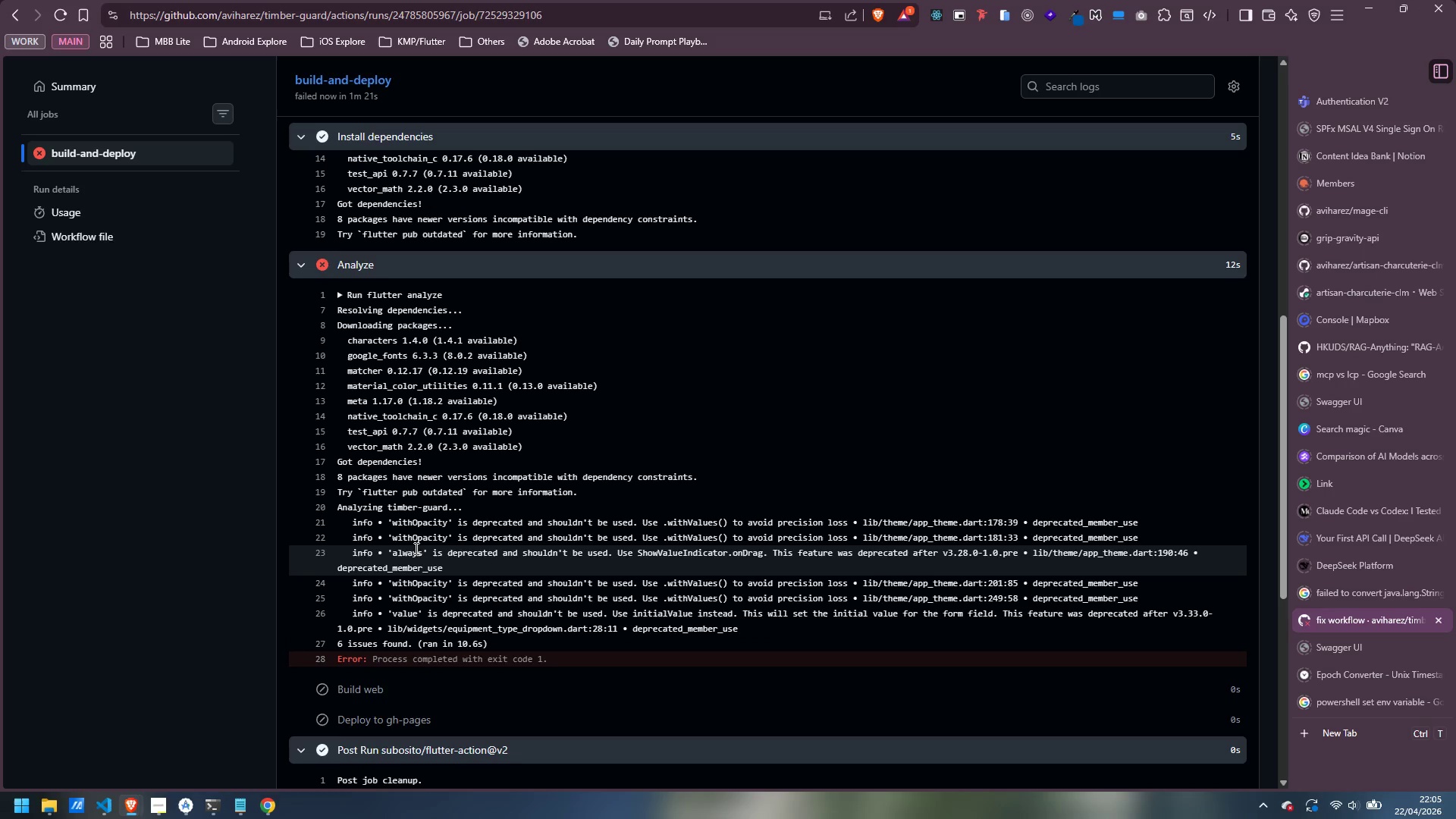 
left_click([191, 732])
 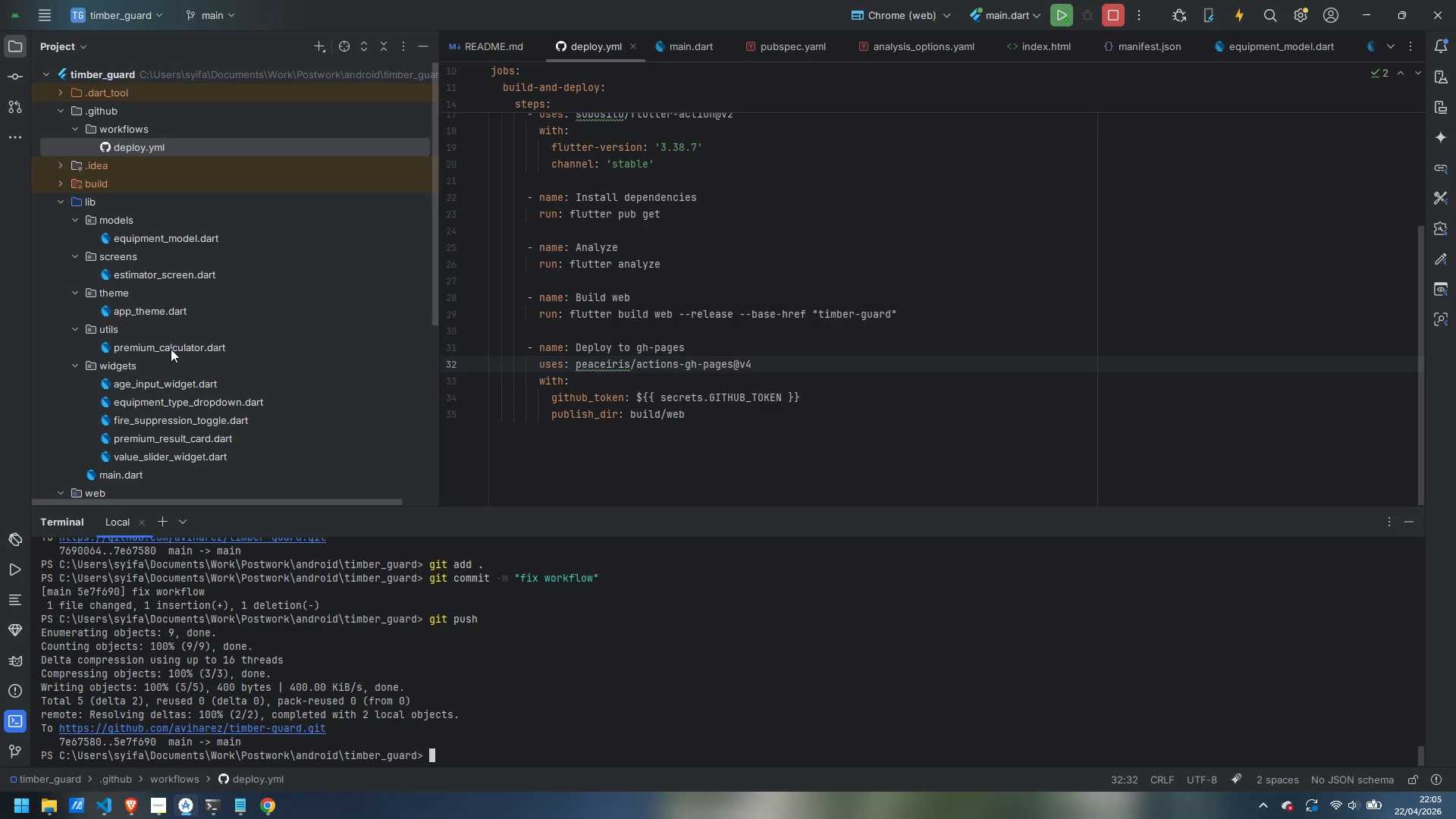 
double_click([174, 309])
 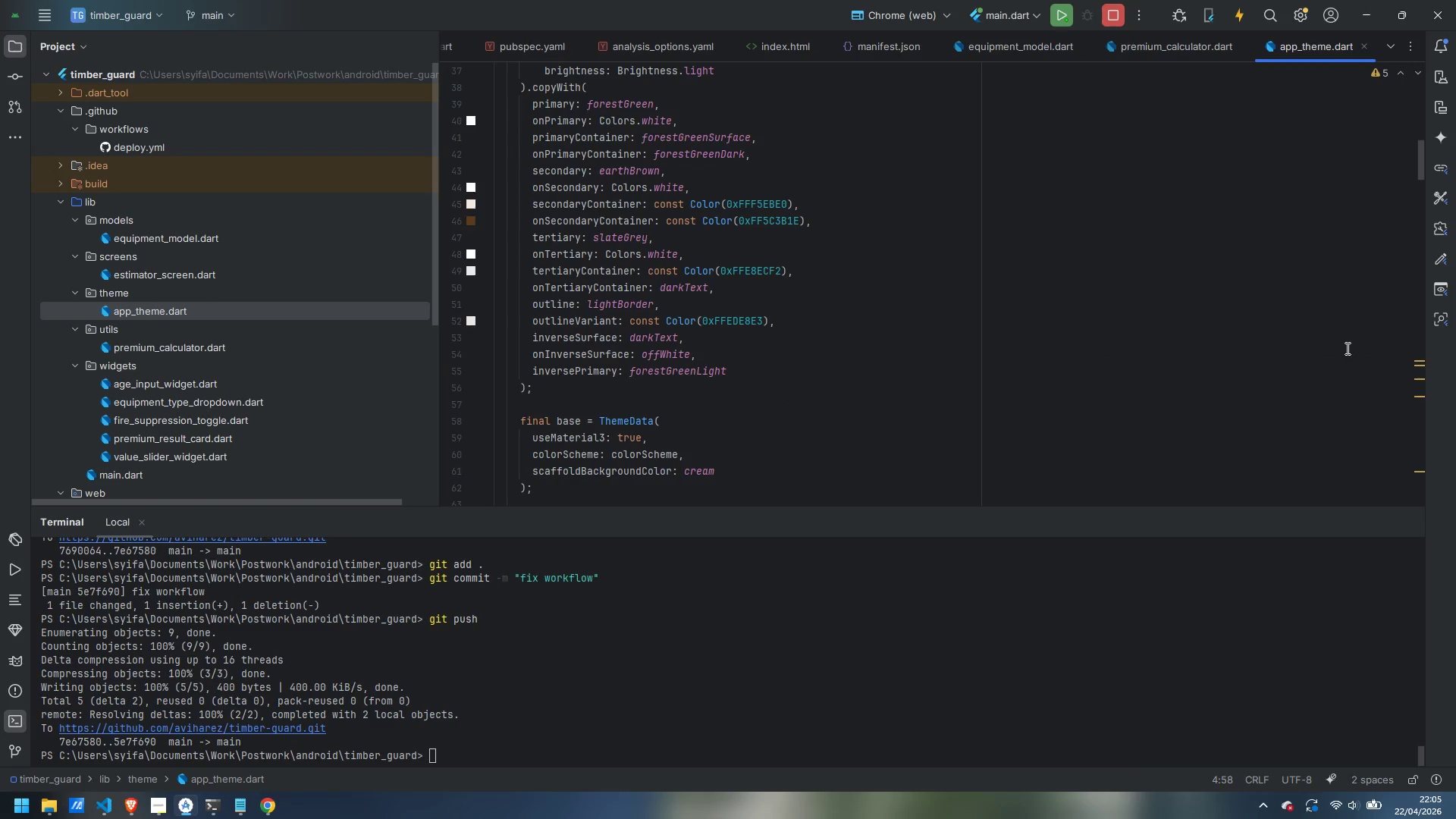 
scroll: coordinate [843, 375], scroll_direction: down, amount: 16.0
 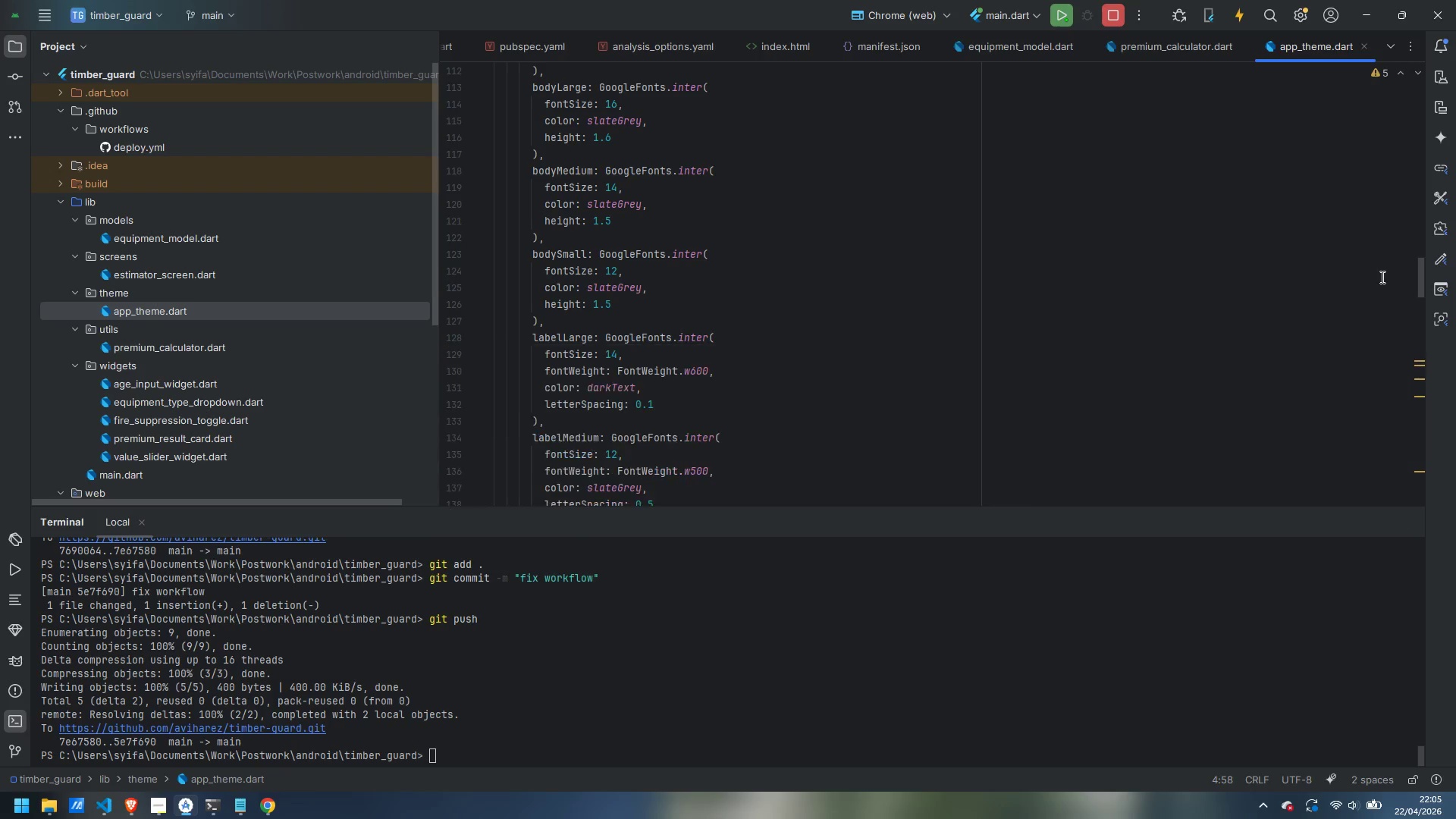 
left_click([1376, 77])
 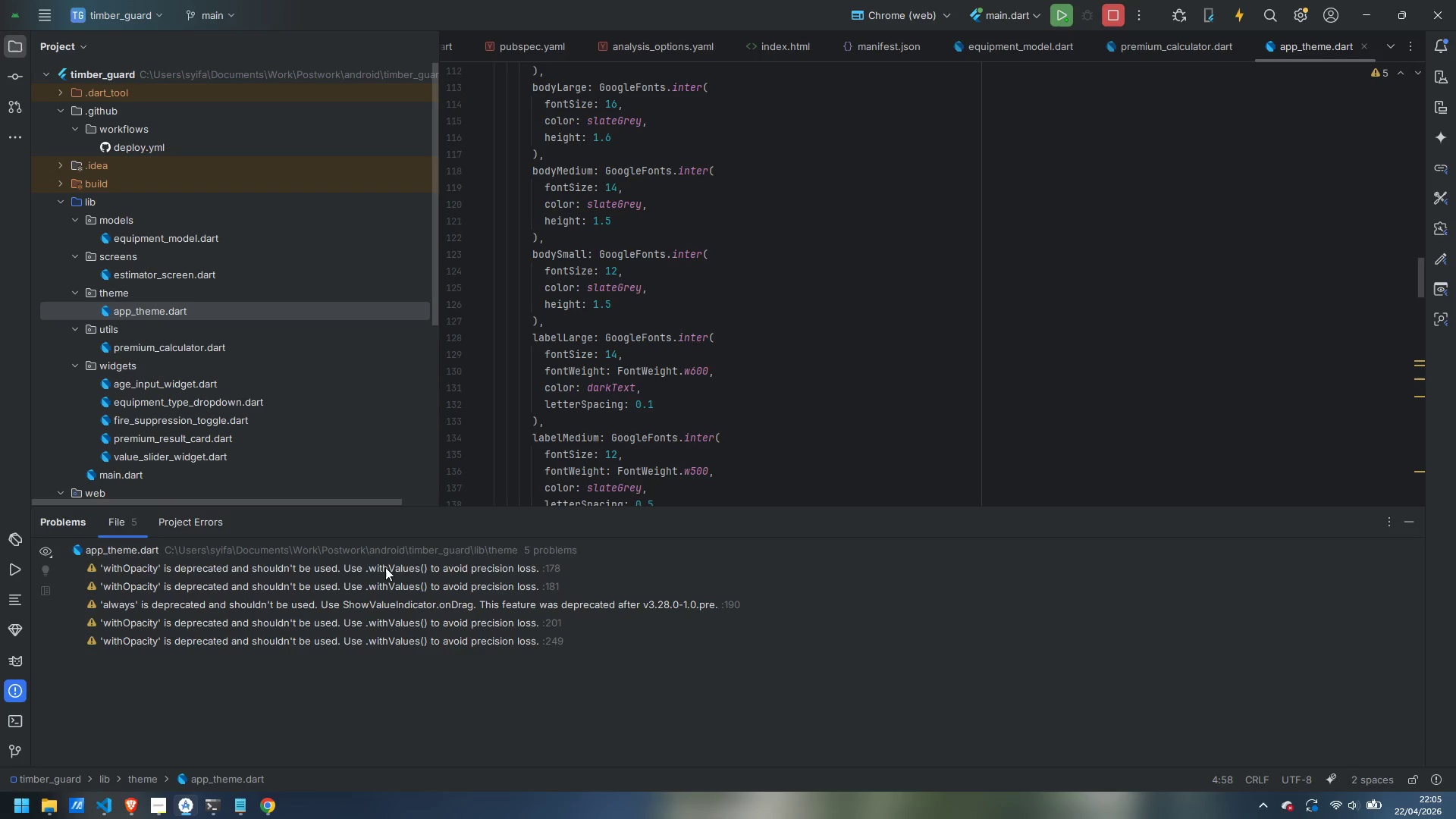 
double_click([385, 567])
 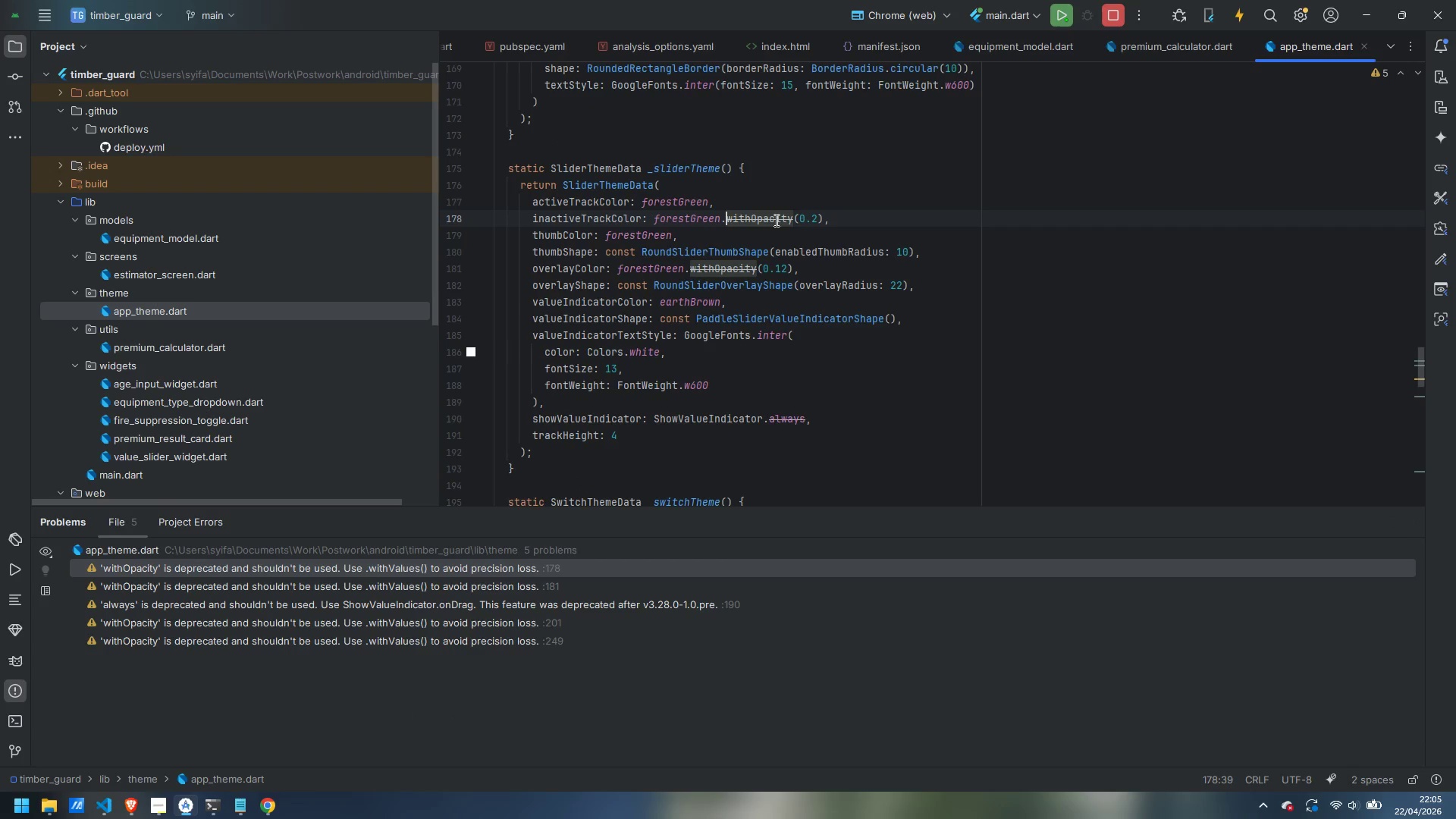 
double_click([775, 220])
 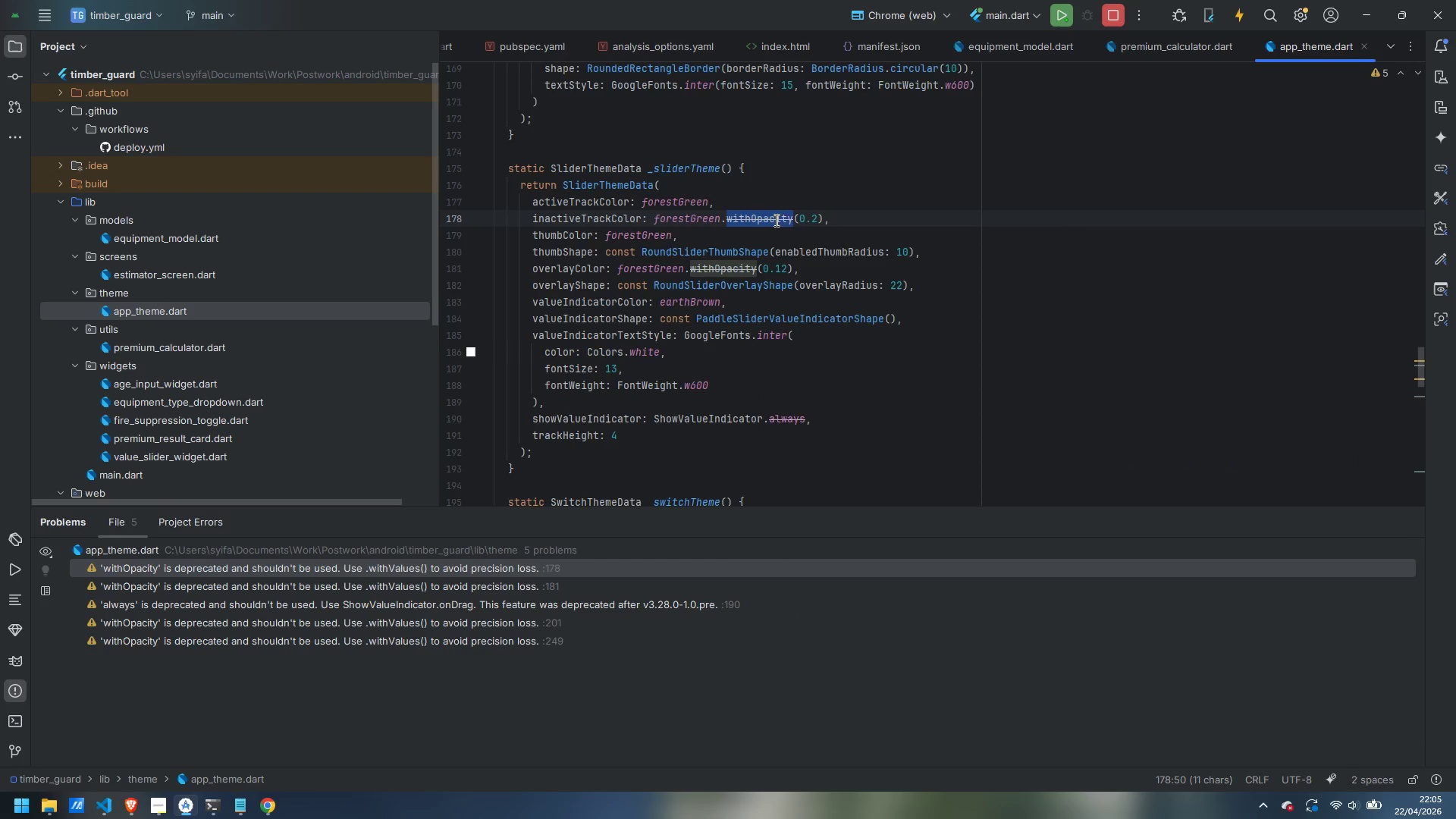 
type(withValues)
 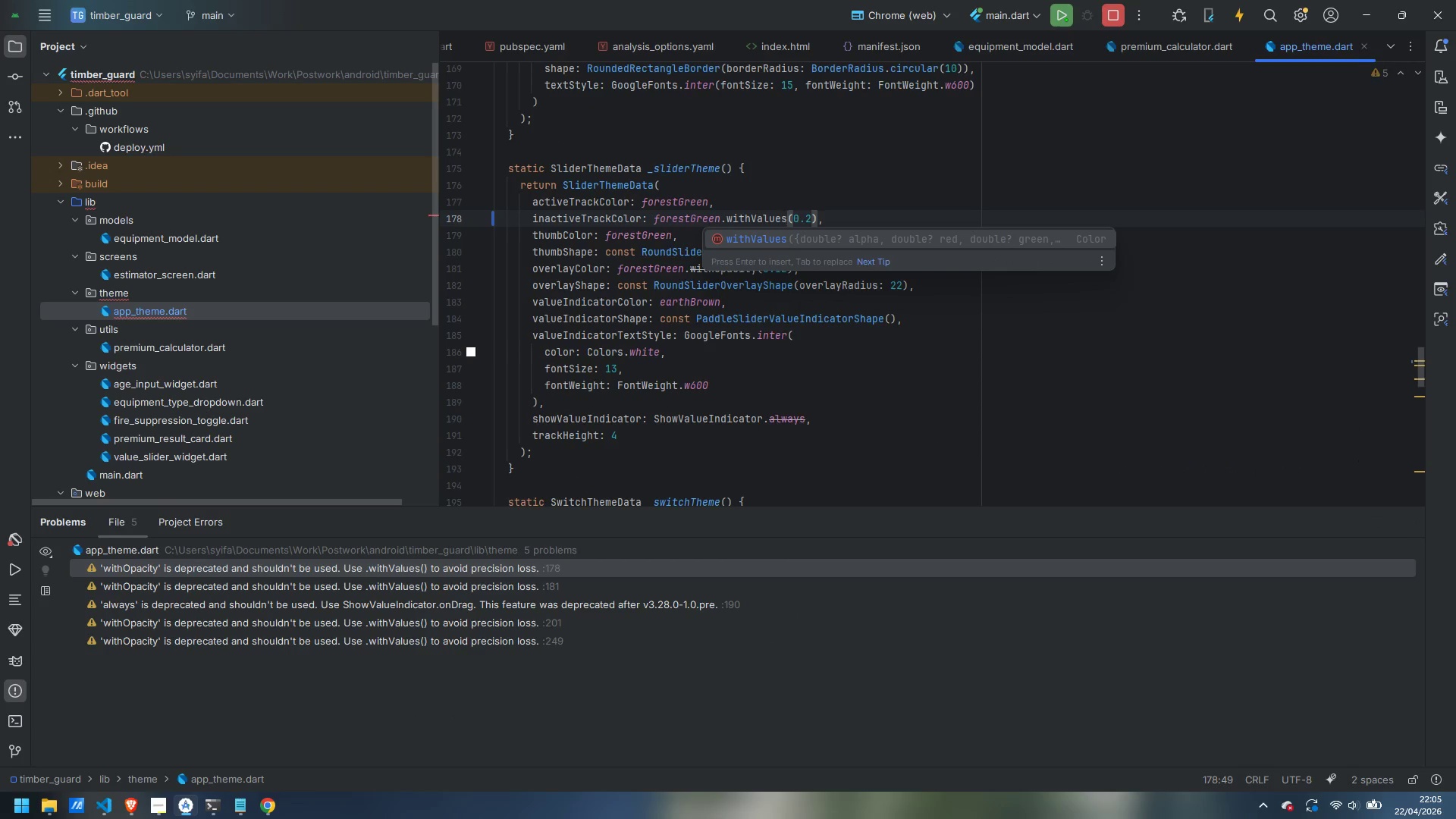 
key(ArrowRight)
 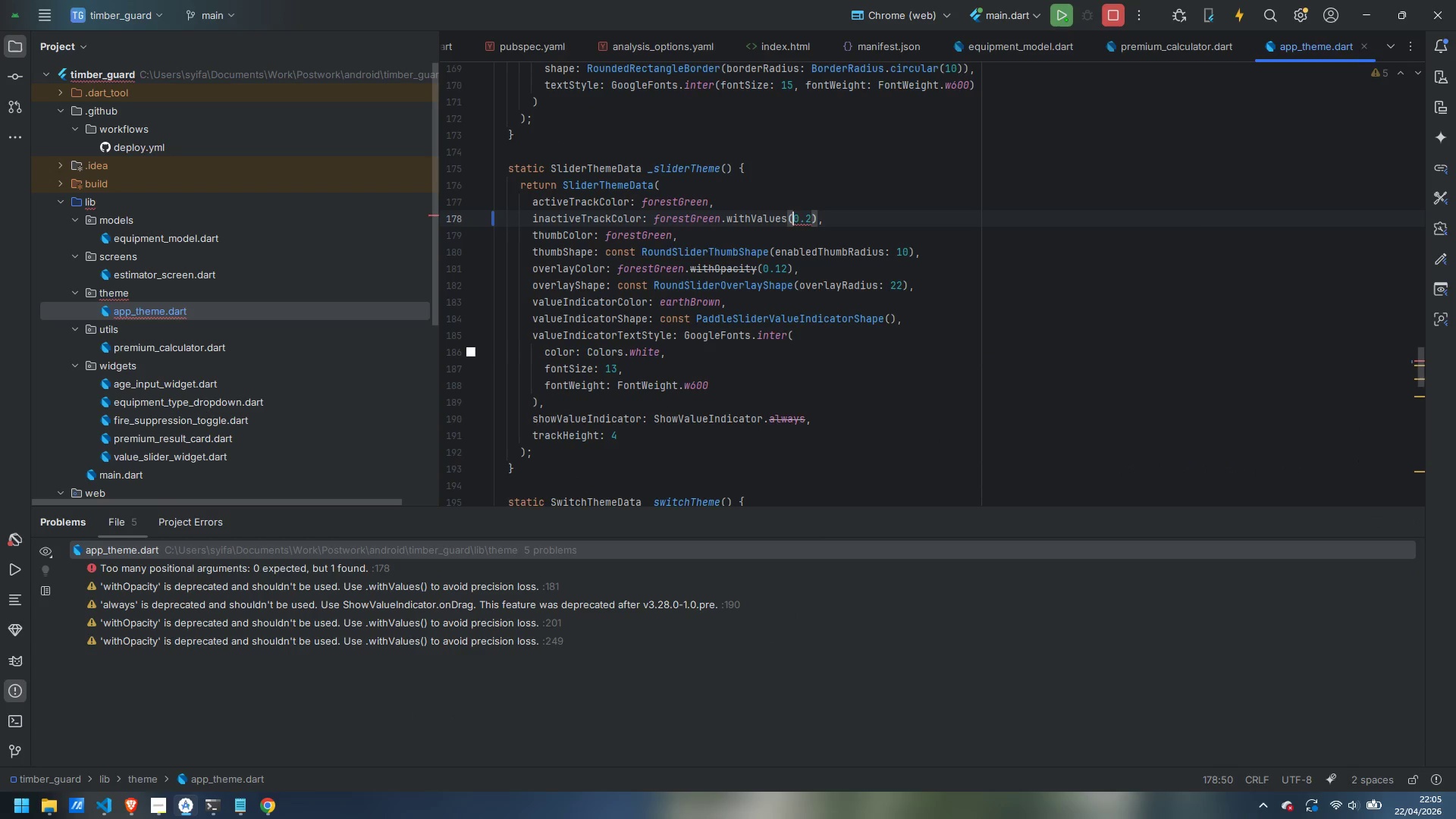 
type(alpha: )
 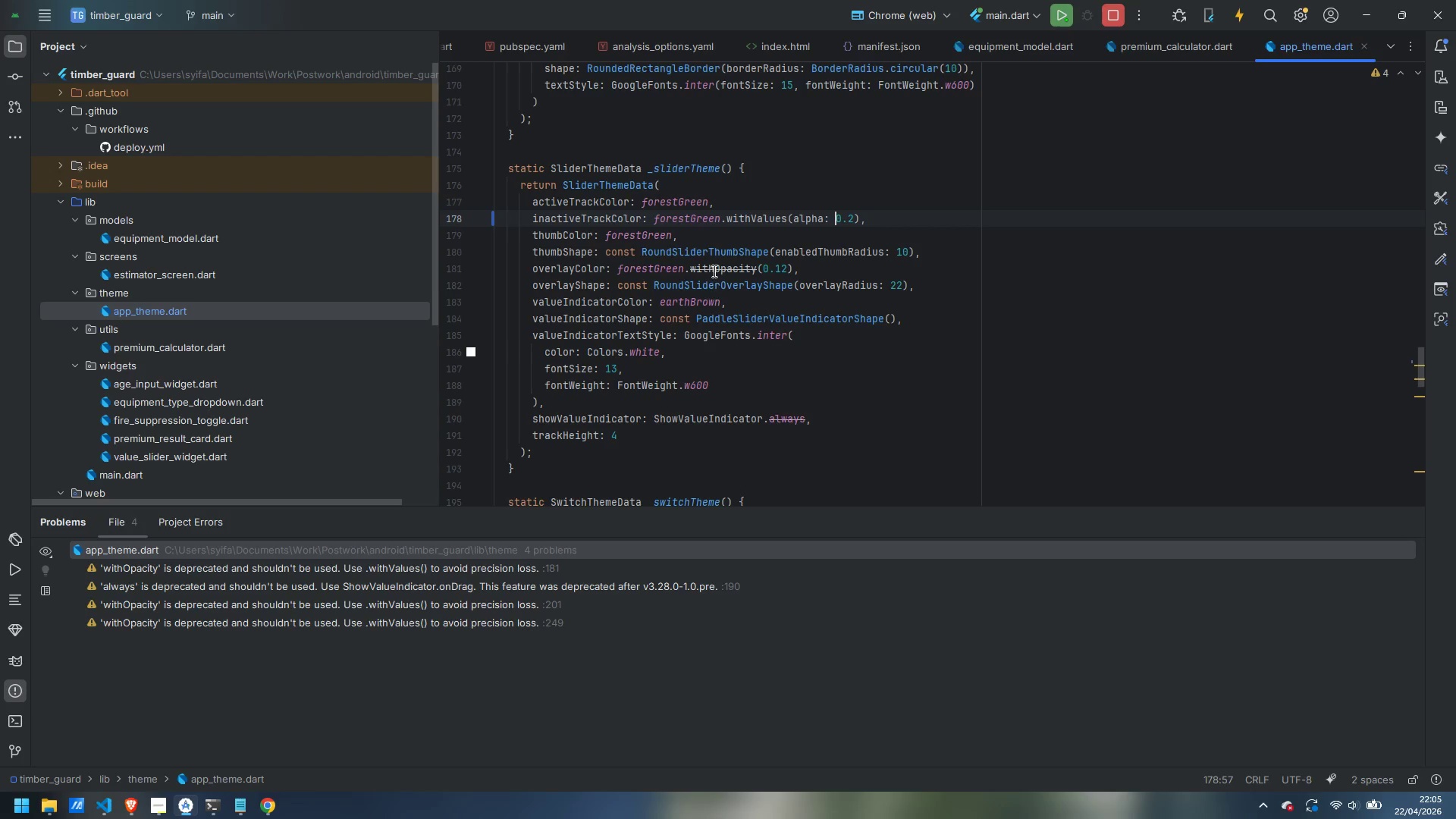 
double_click([714, 266])
 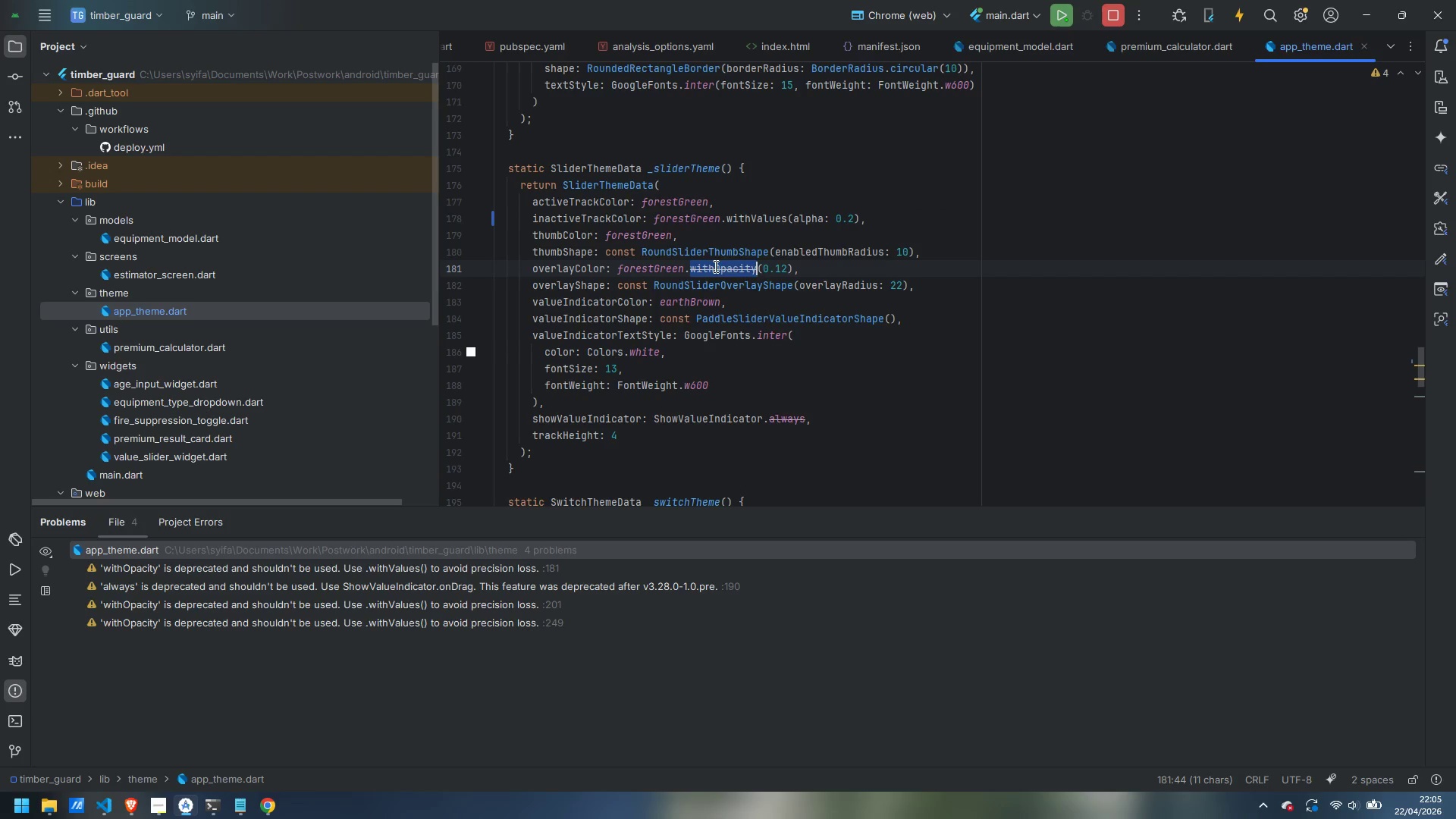 
type(withValues)
 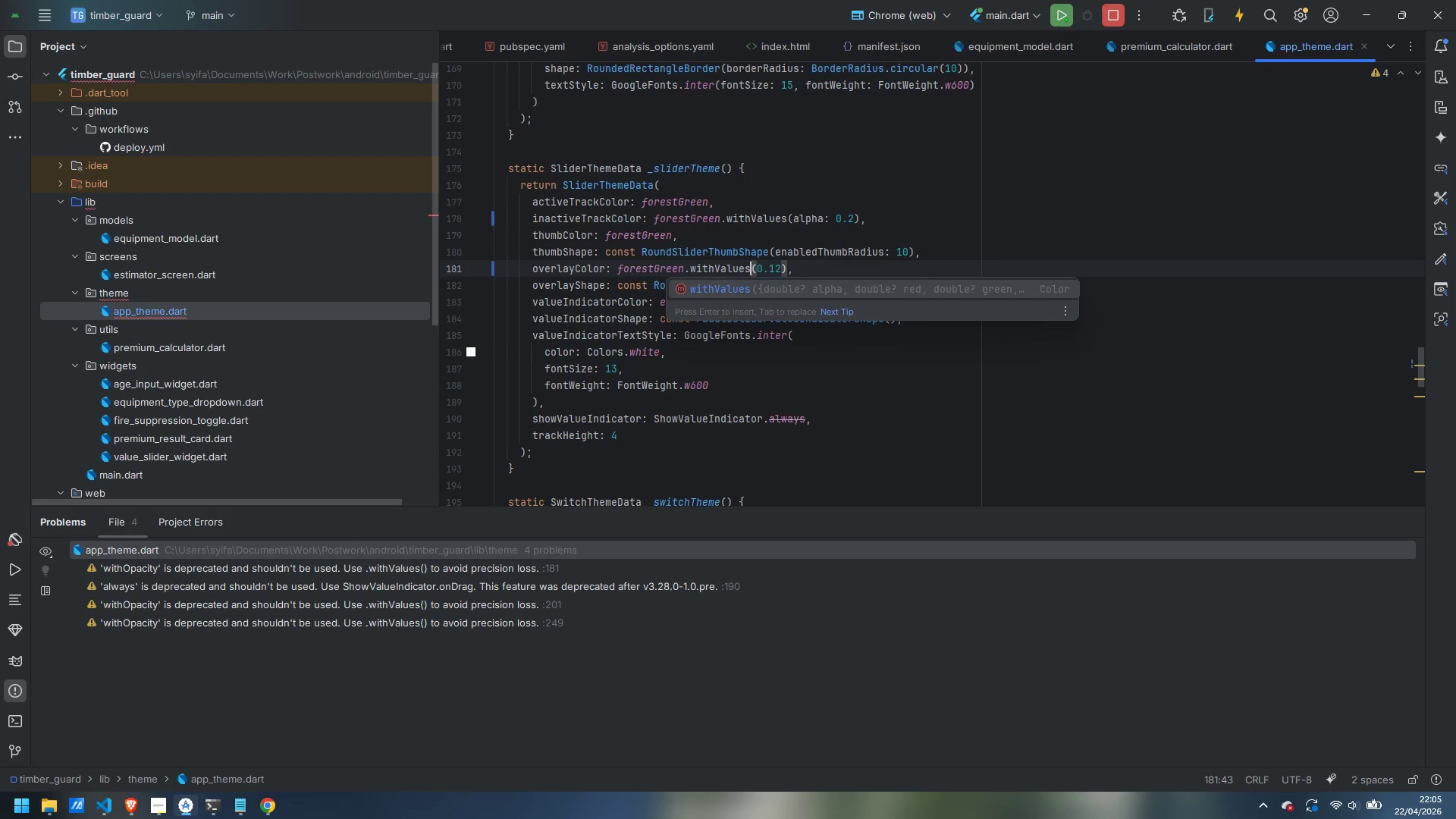 
key(ArrowRight)
 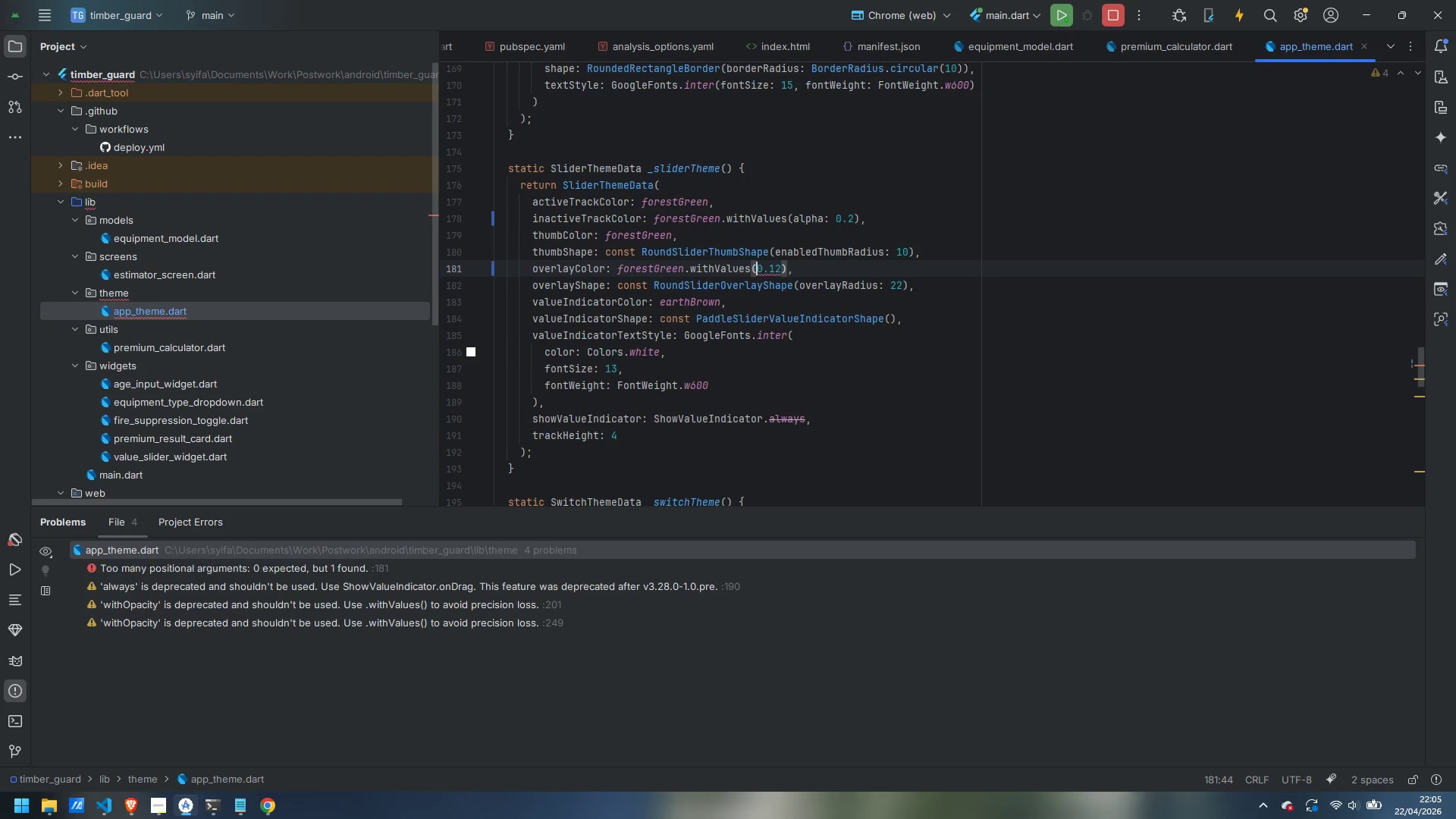 
type(alpha: )
 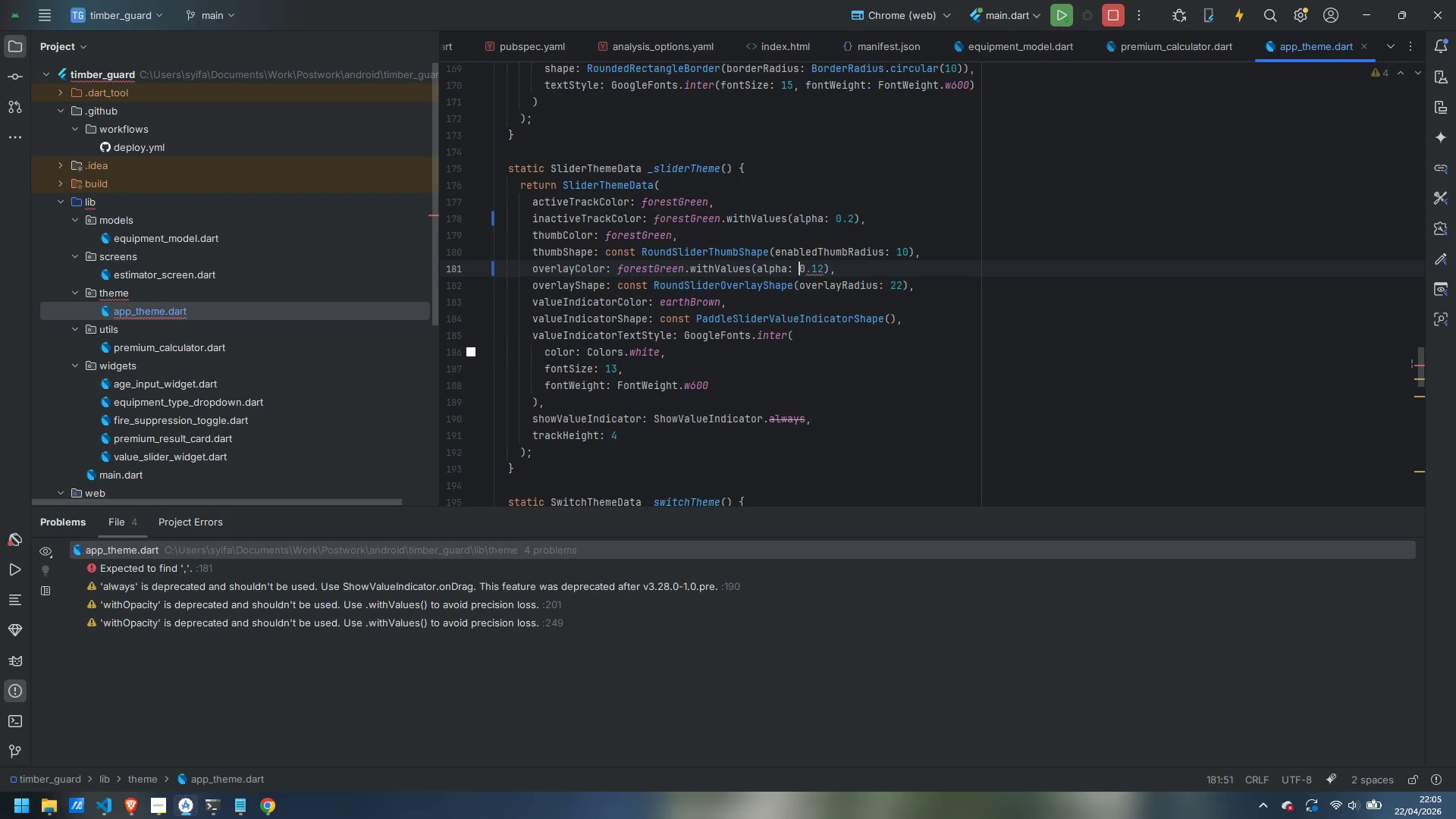 
double_click([433, 586])
 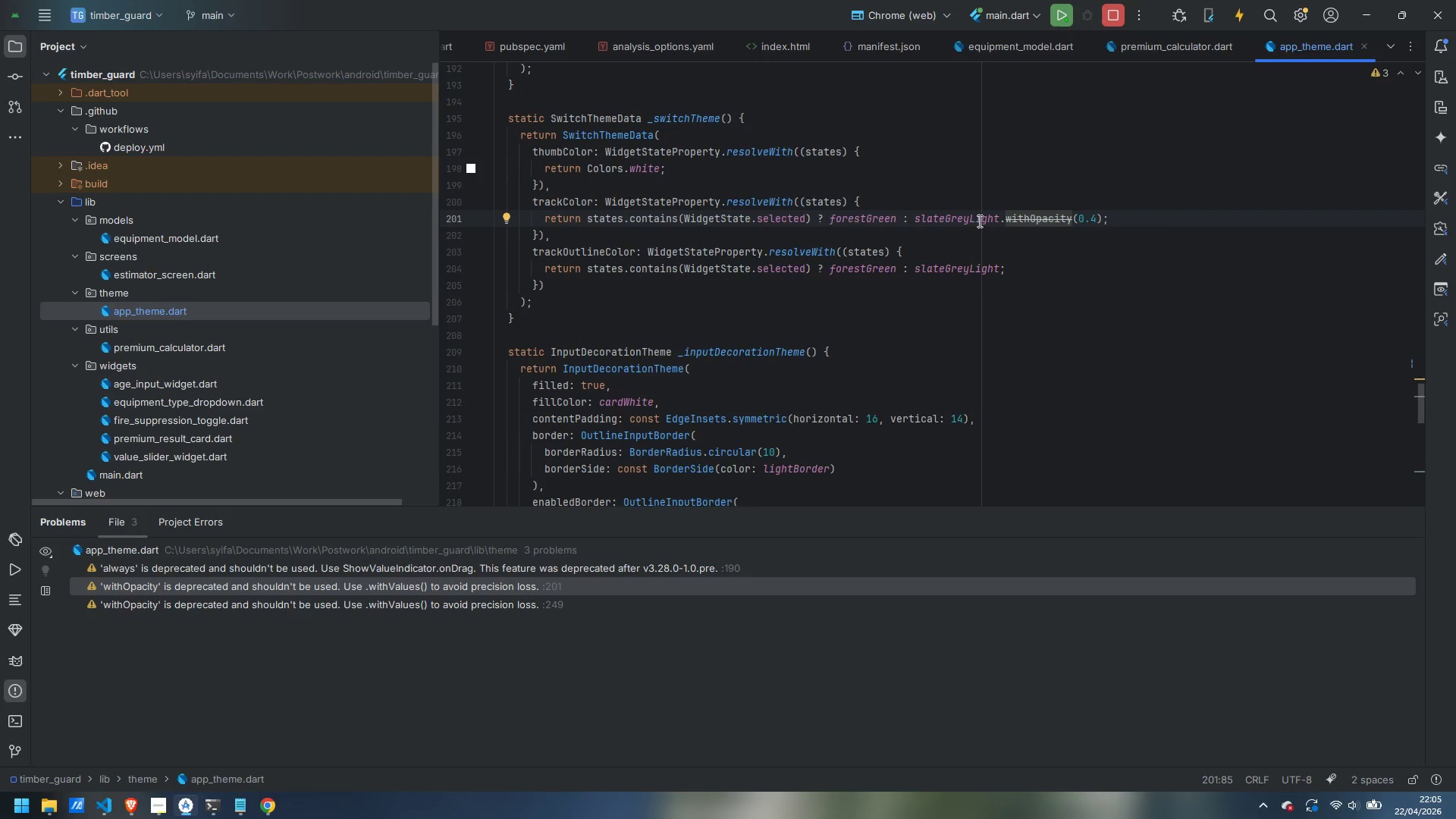 
double_click([1034, 218])
 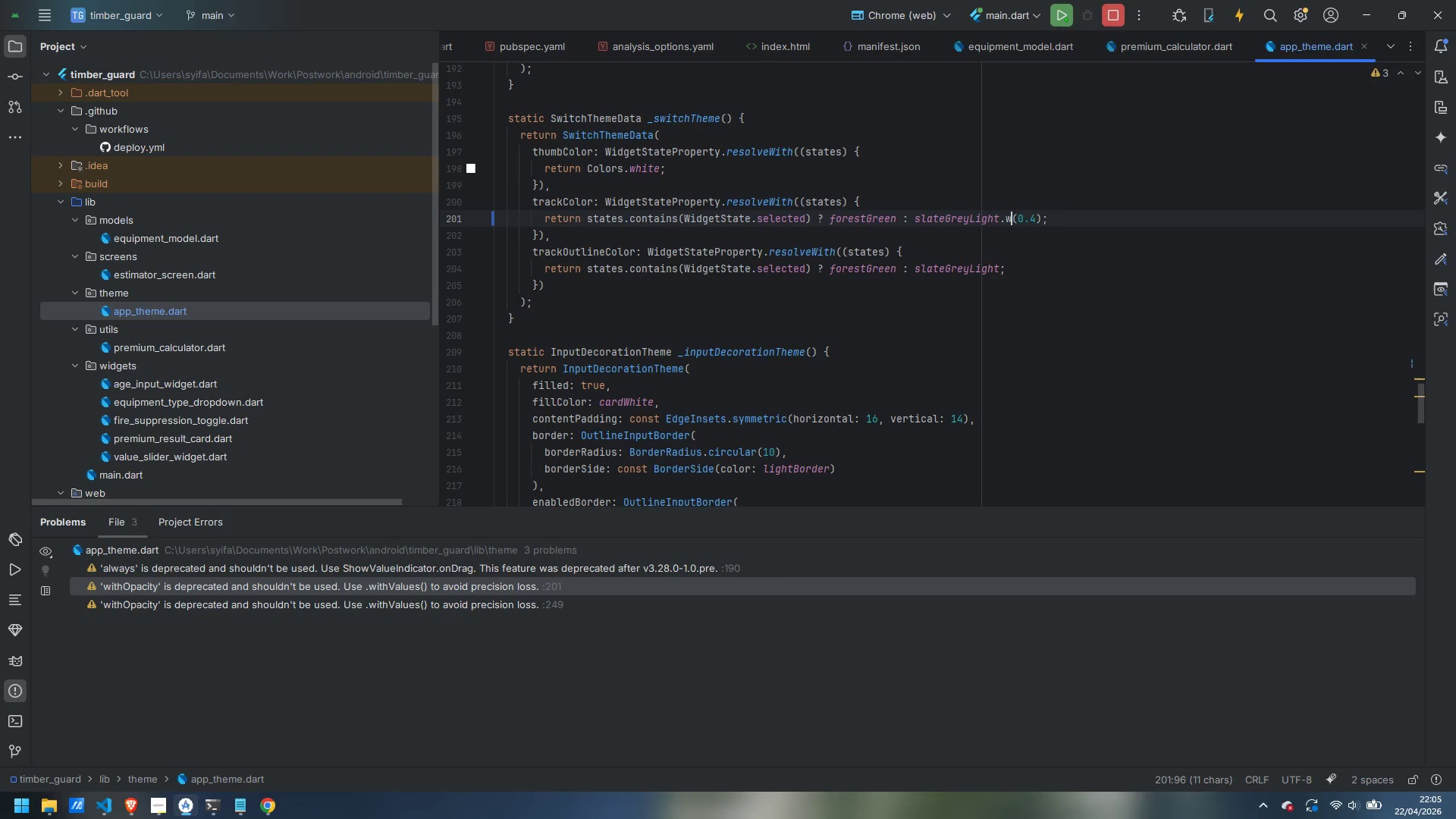 
type(withValues)
 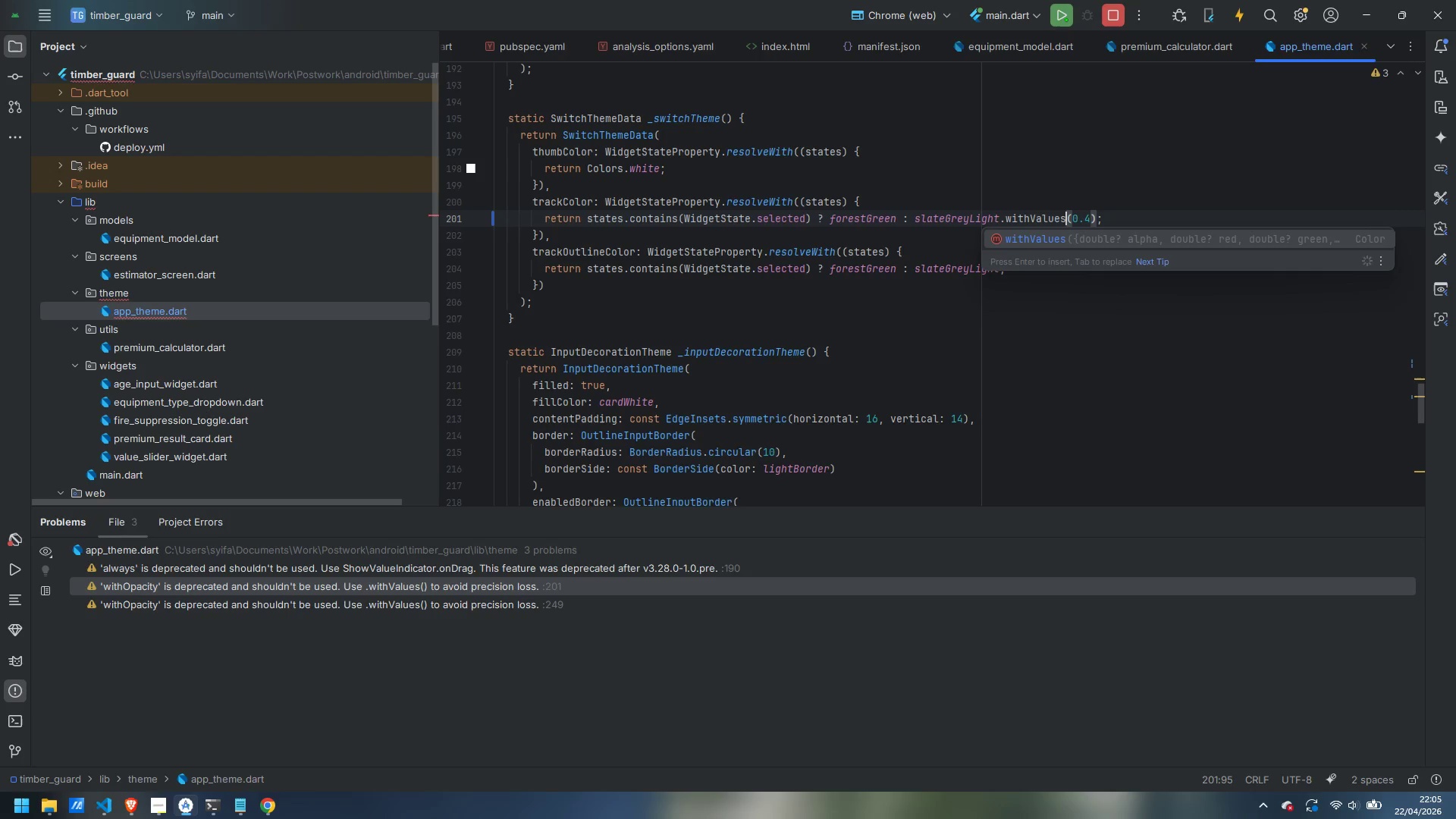 
key(ArrowRight)
 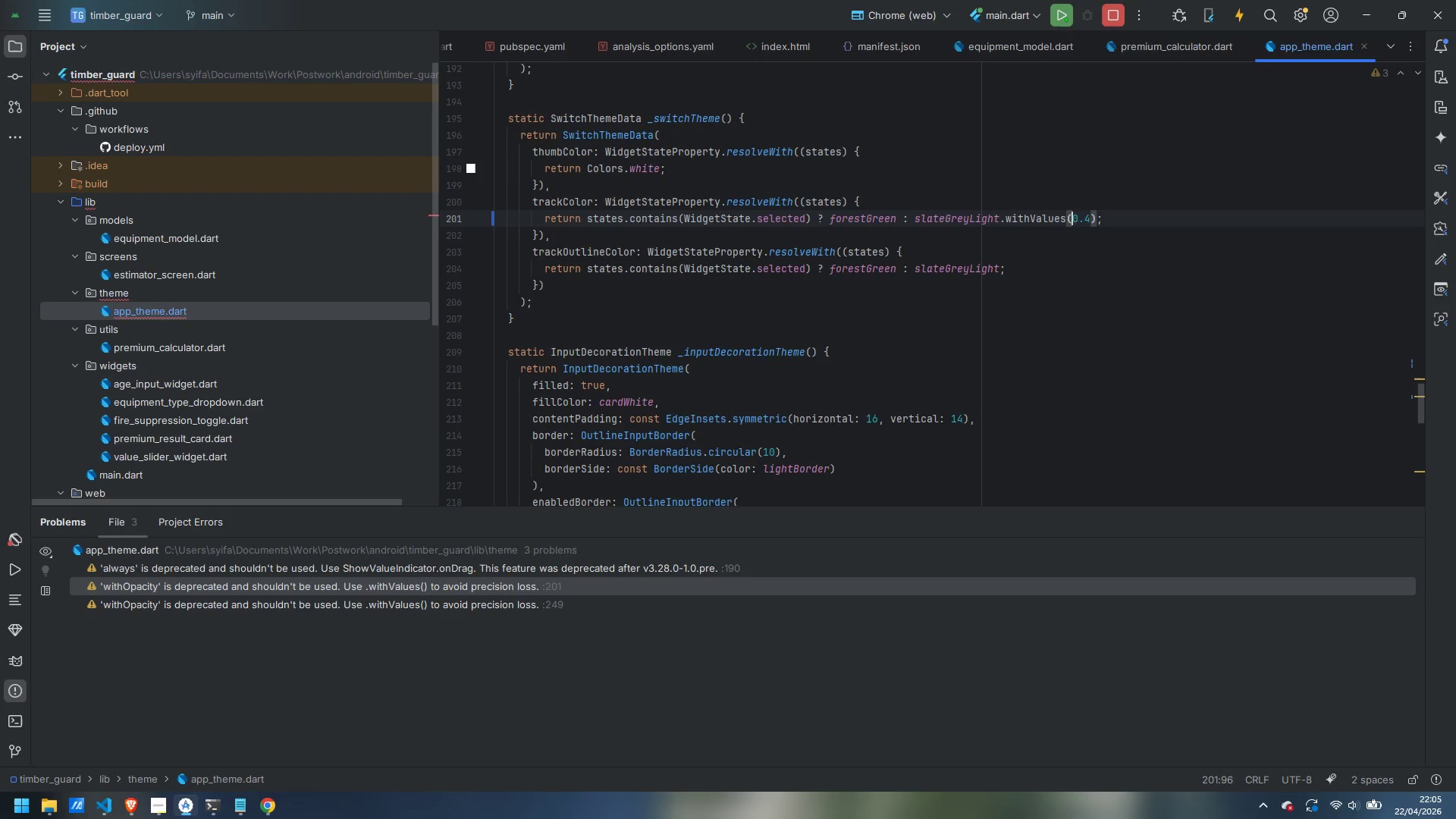 
type(alphaa)
key(Backspace)
type(: )
 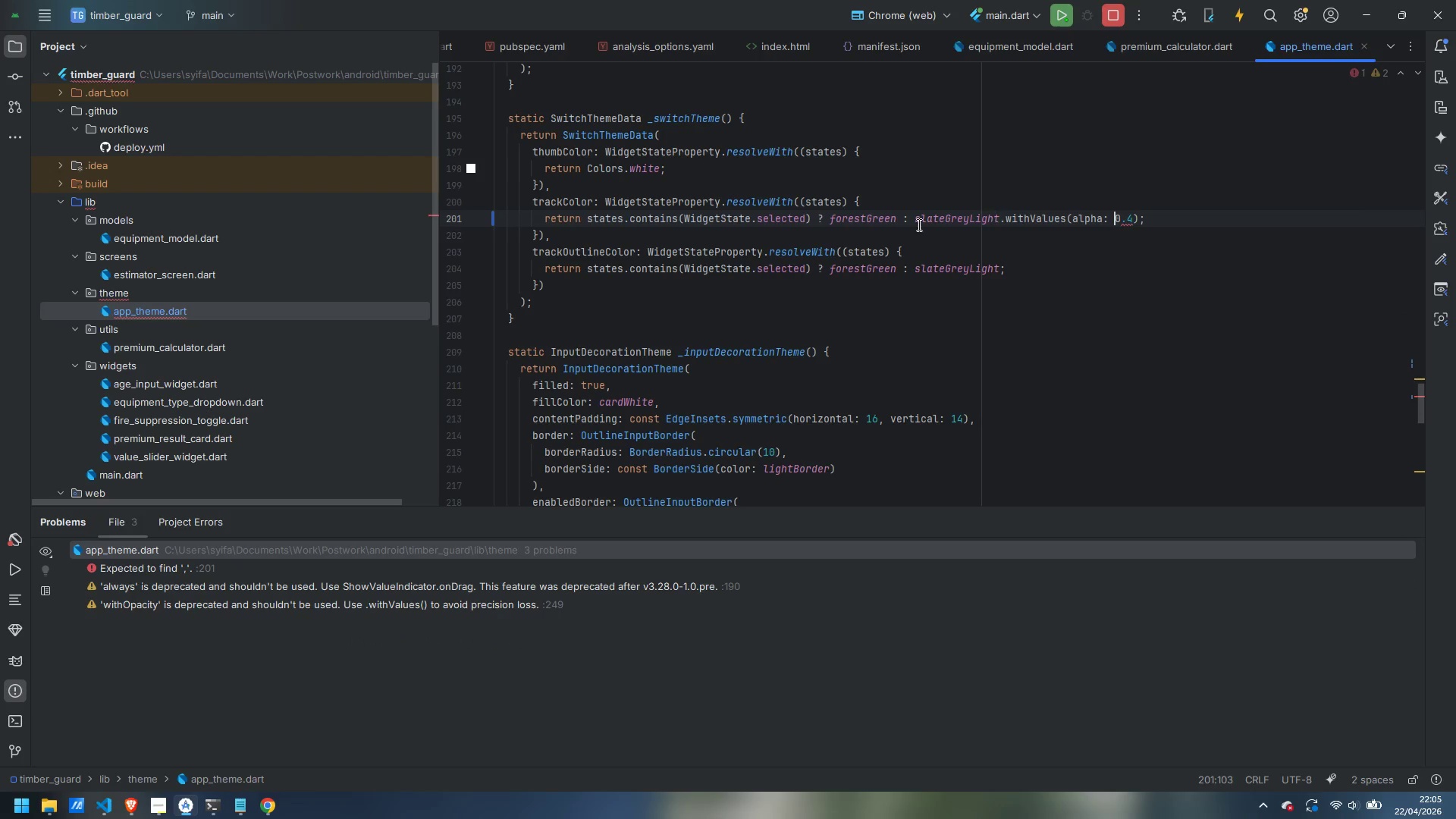 
double_click([349, 586])
 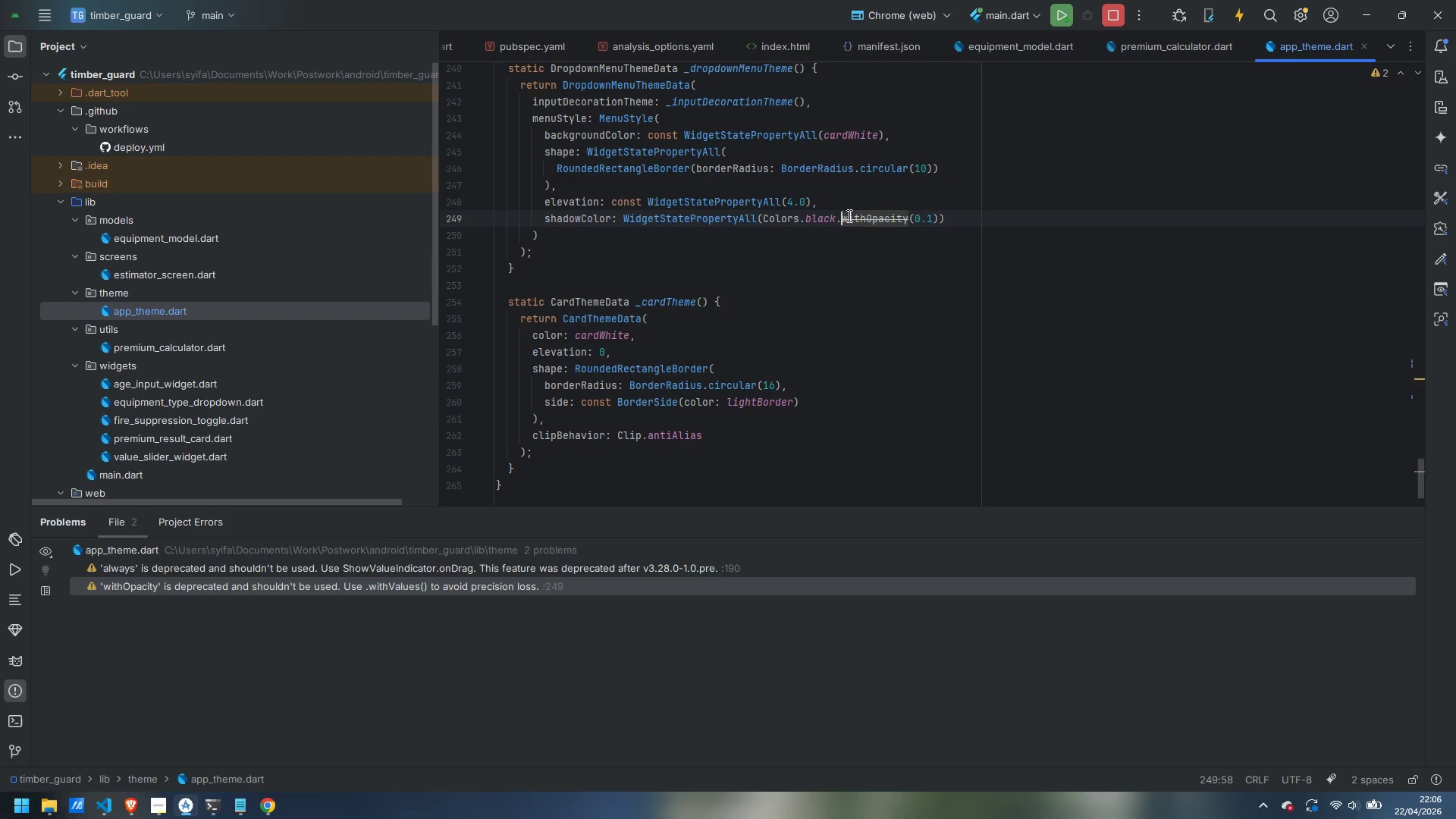 
double_click([853, 215])
 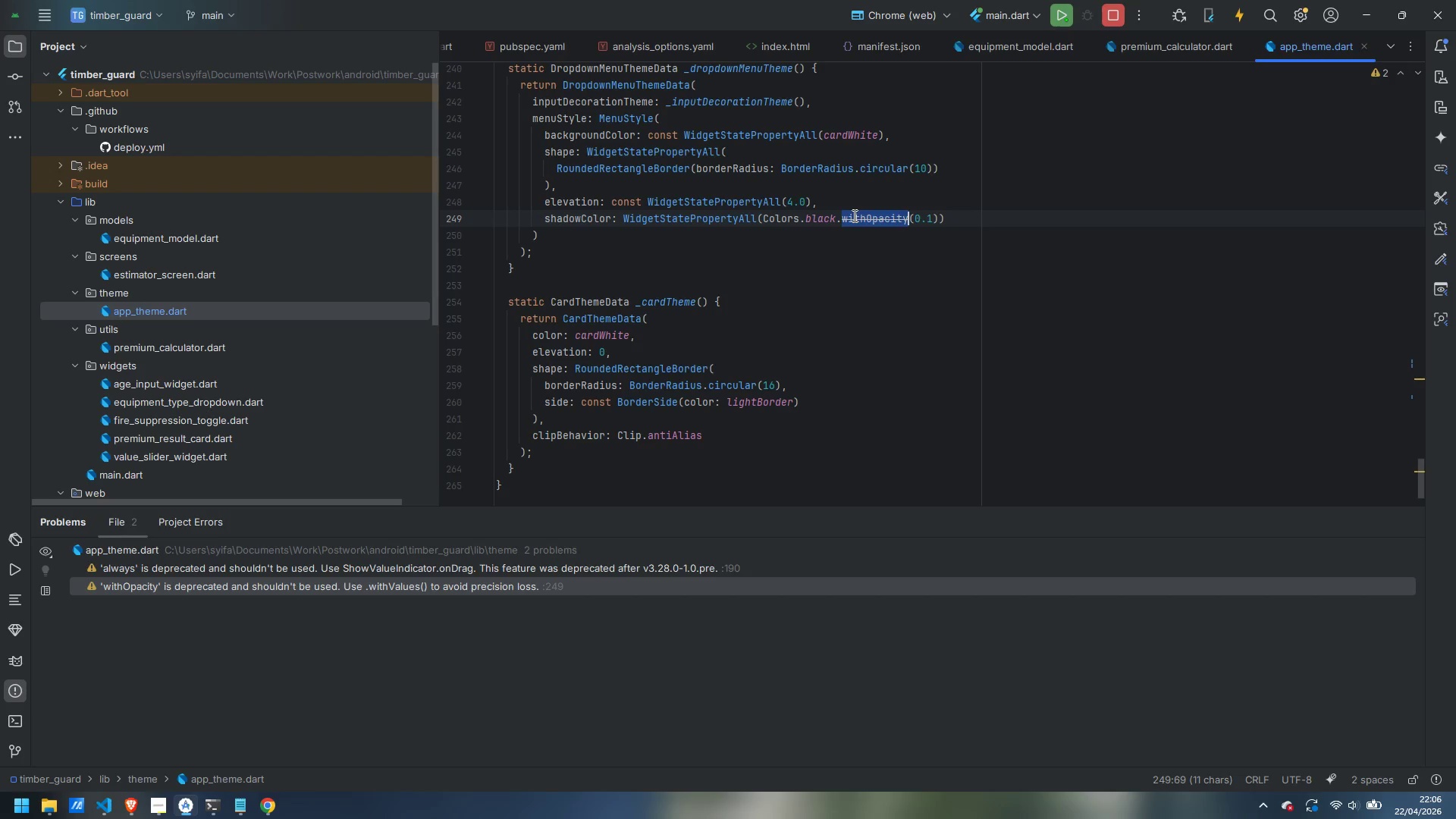 
type(withValues)
 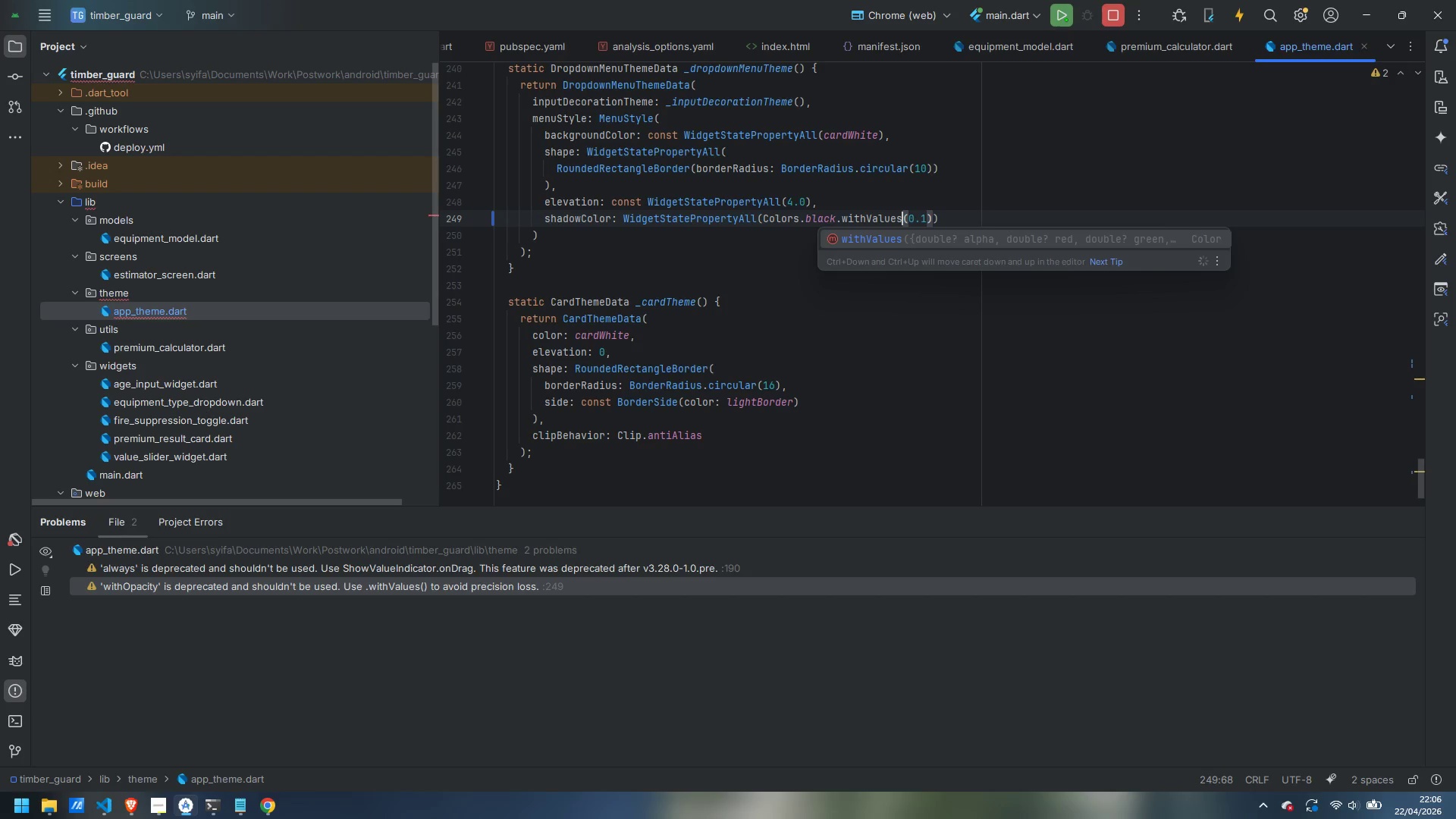 
key(ArrowRight)
 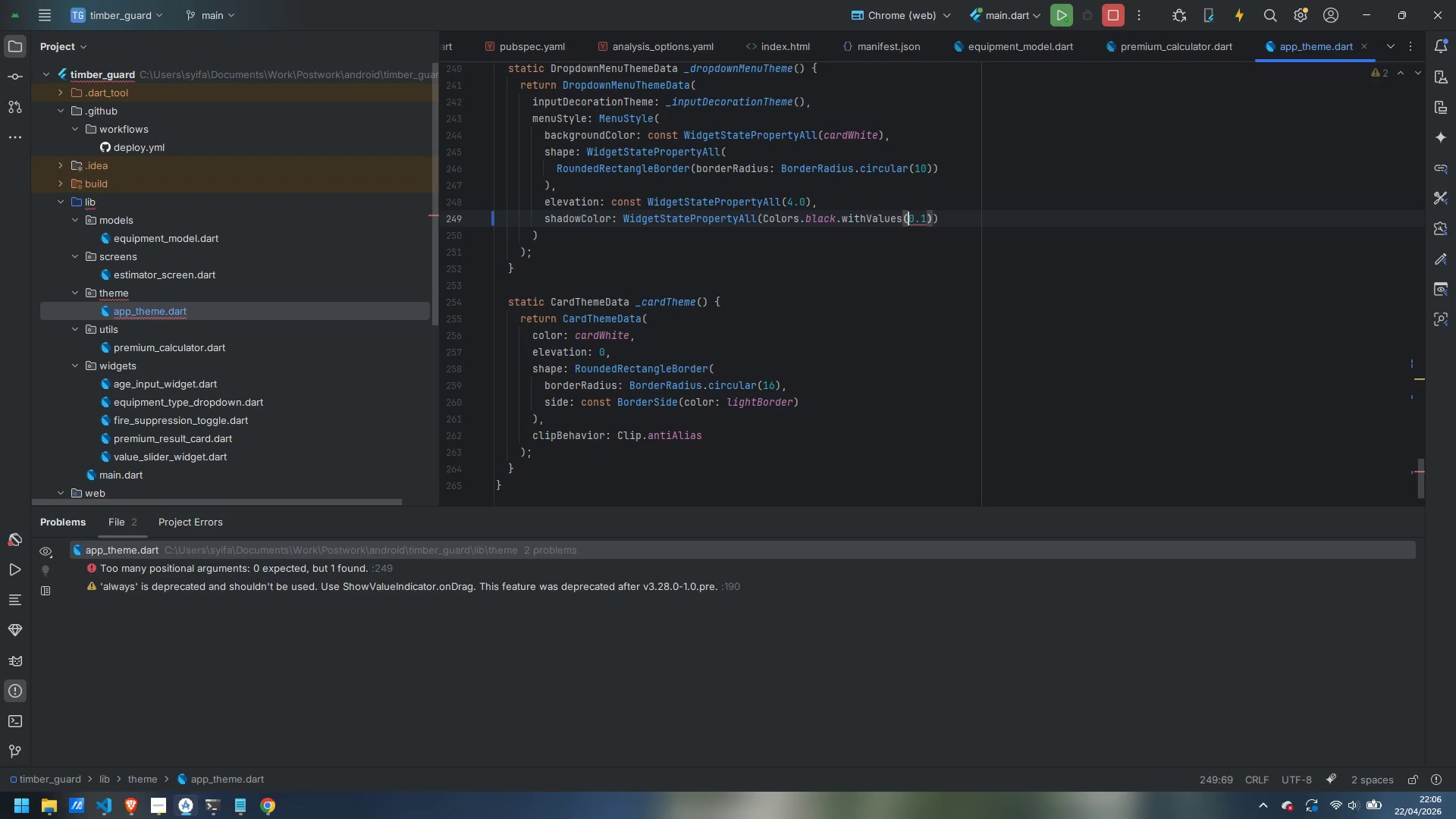 
type(alpha: )
 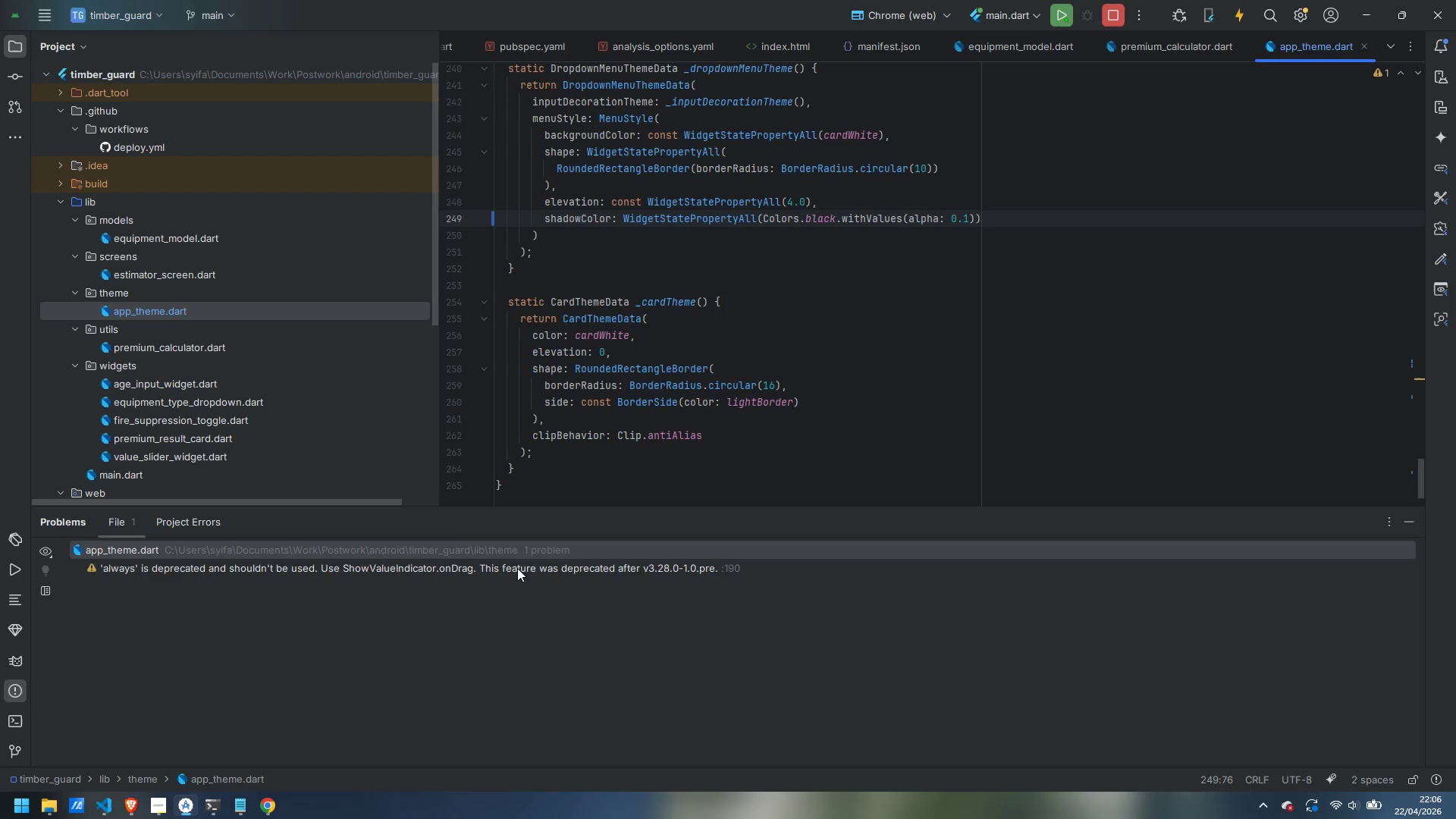 
double_click([543, 563])
 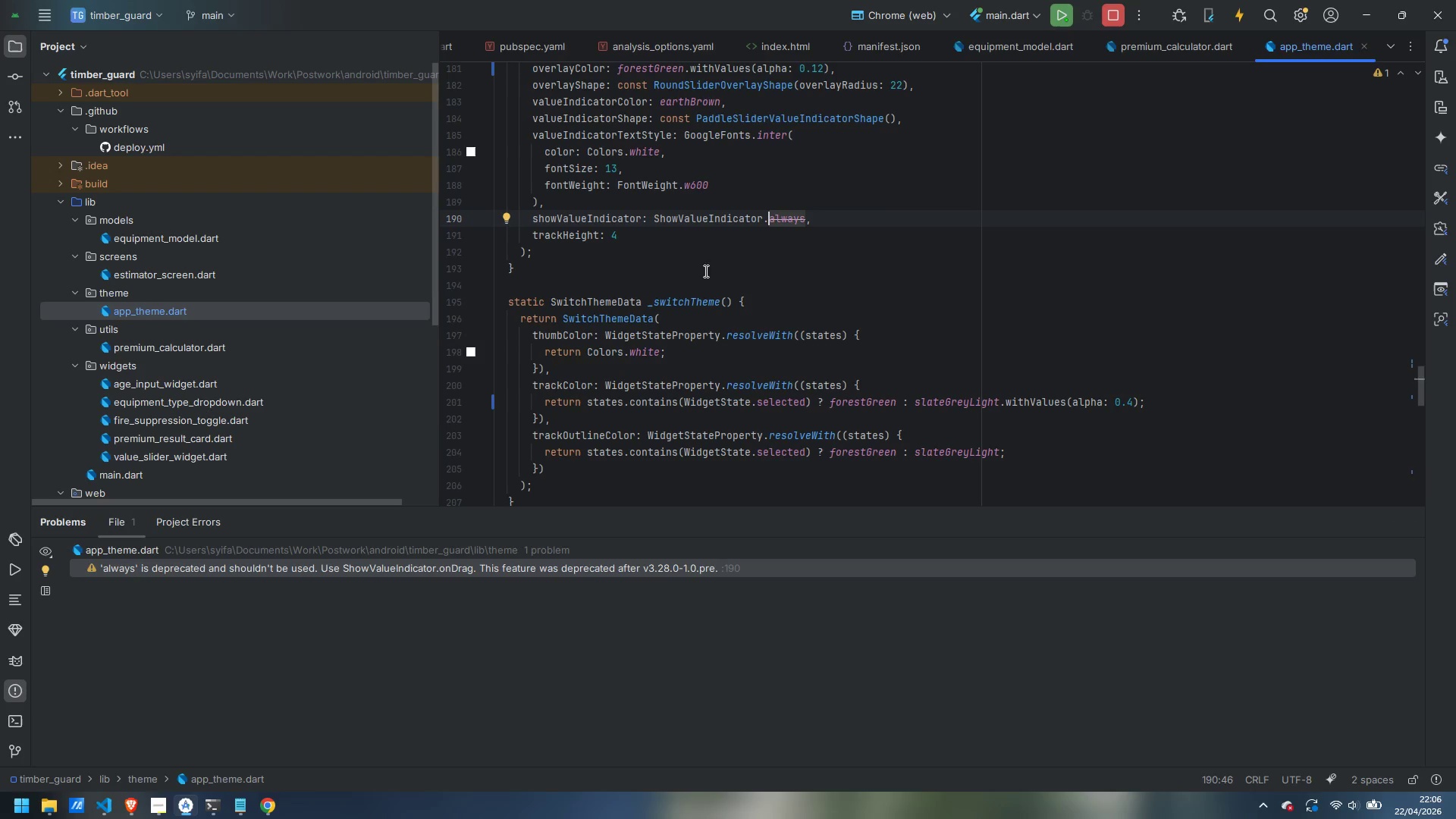 
mouse_move([783, 216])
 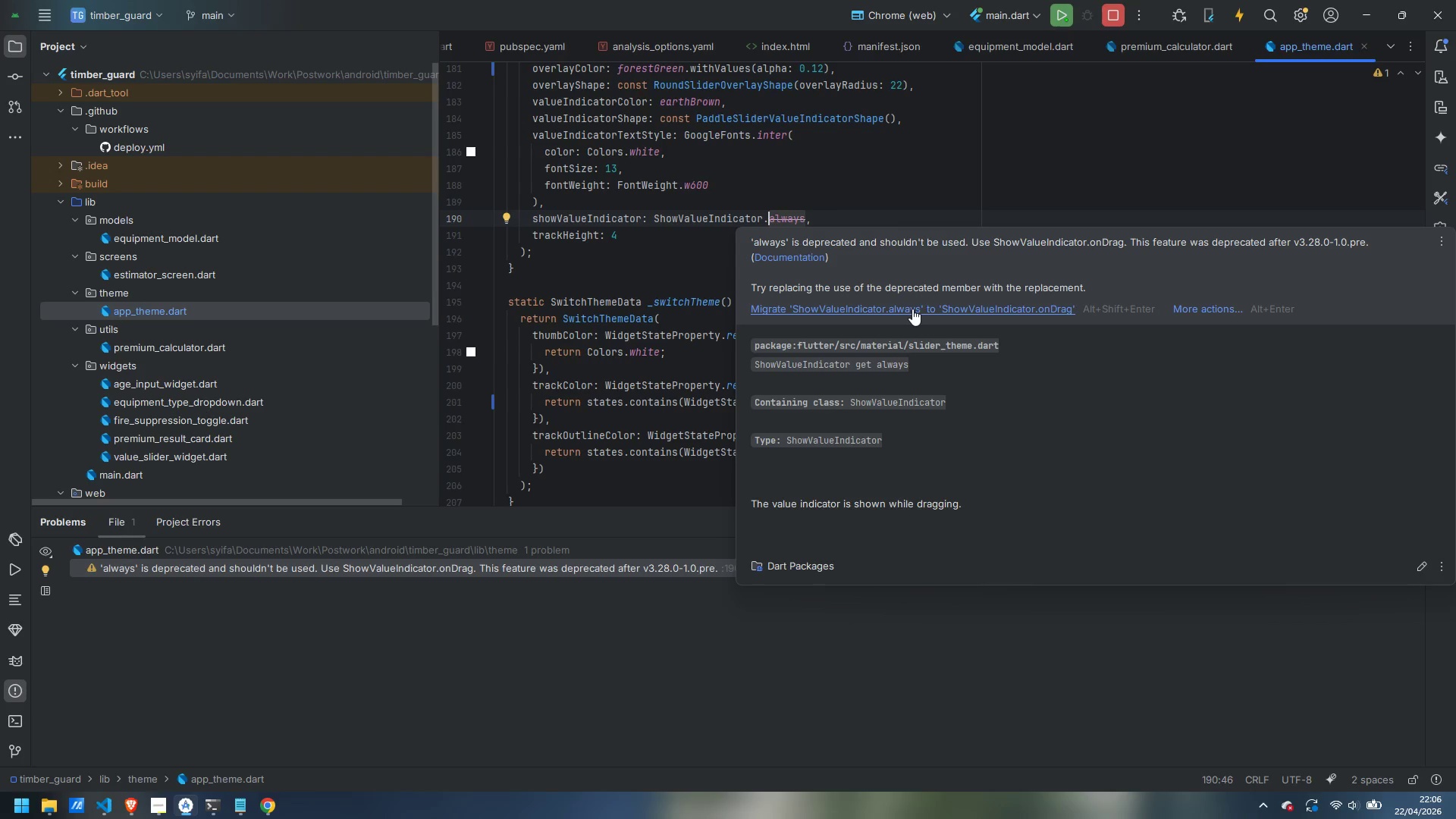 
wait(5.15)
 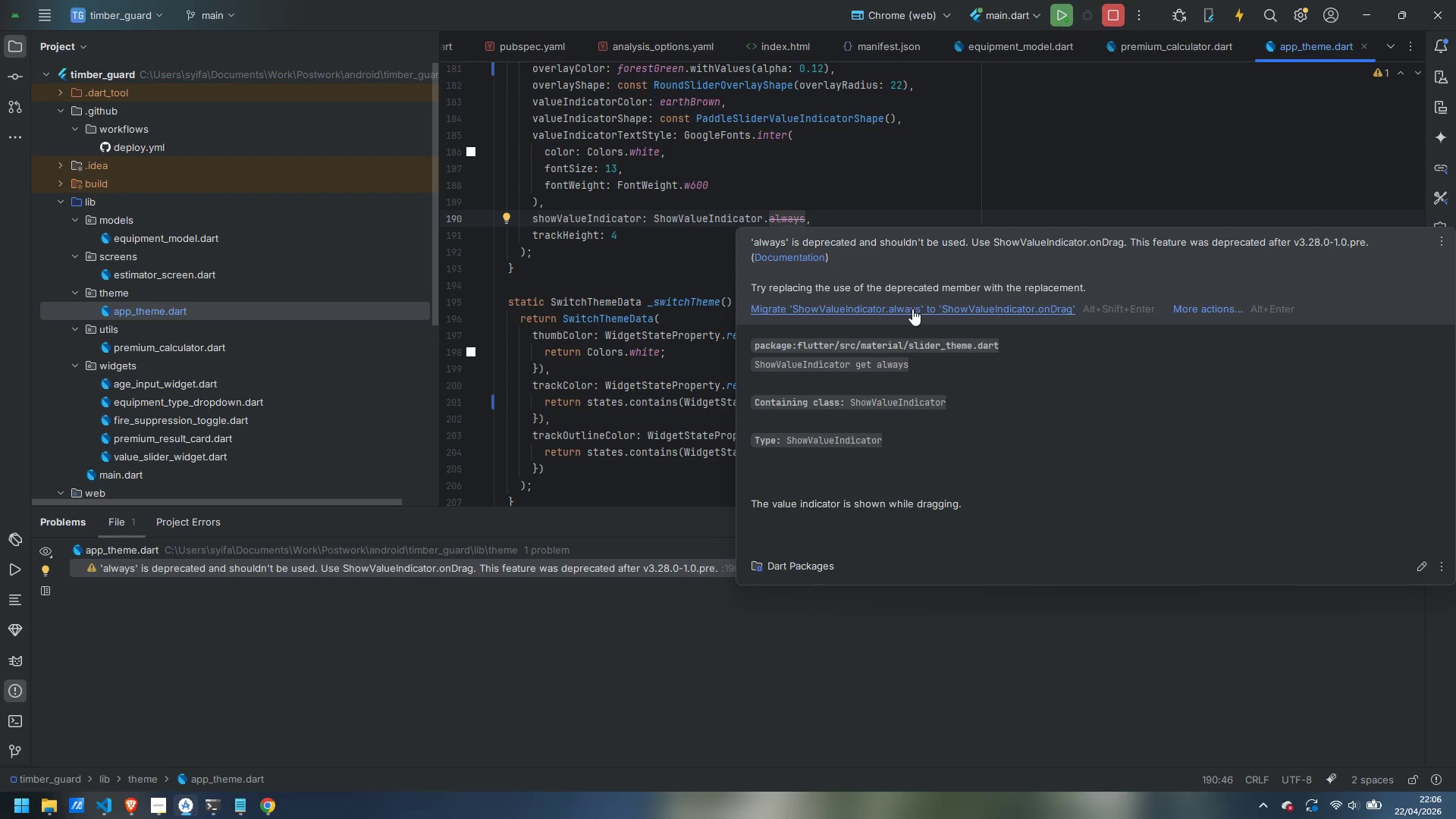 
left_click([912, 309])
 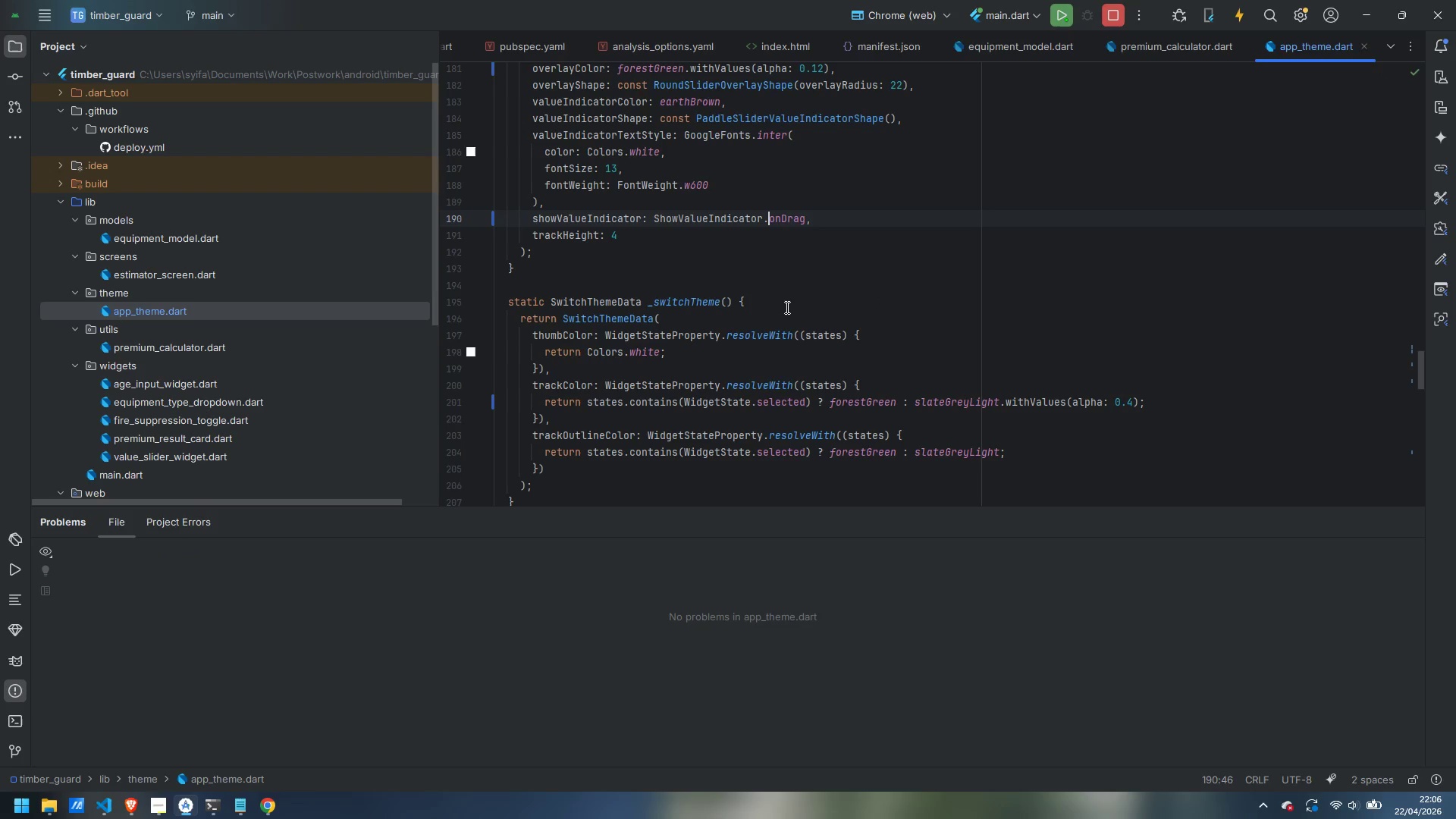 
scroll: coordinate [743, 312], scroll_direction: up, amount: 1.0
 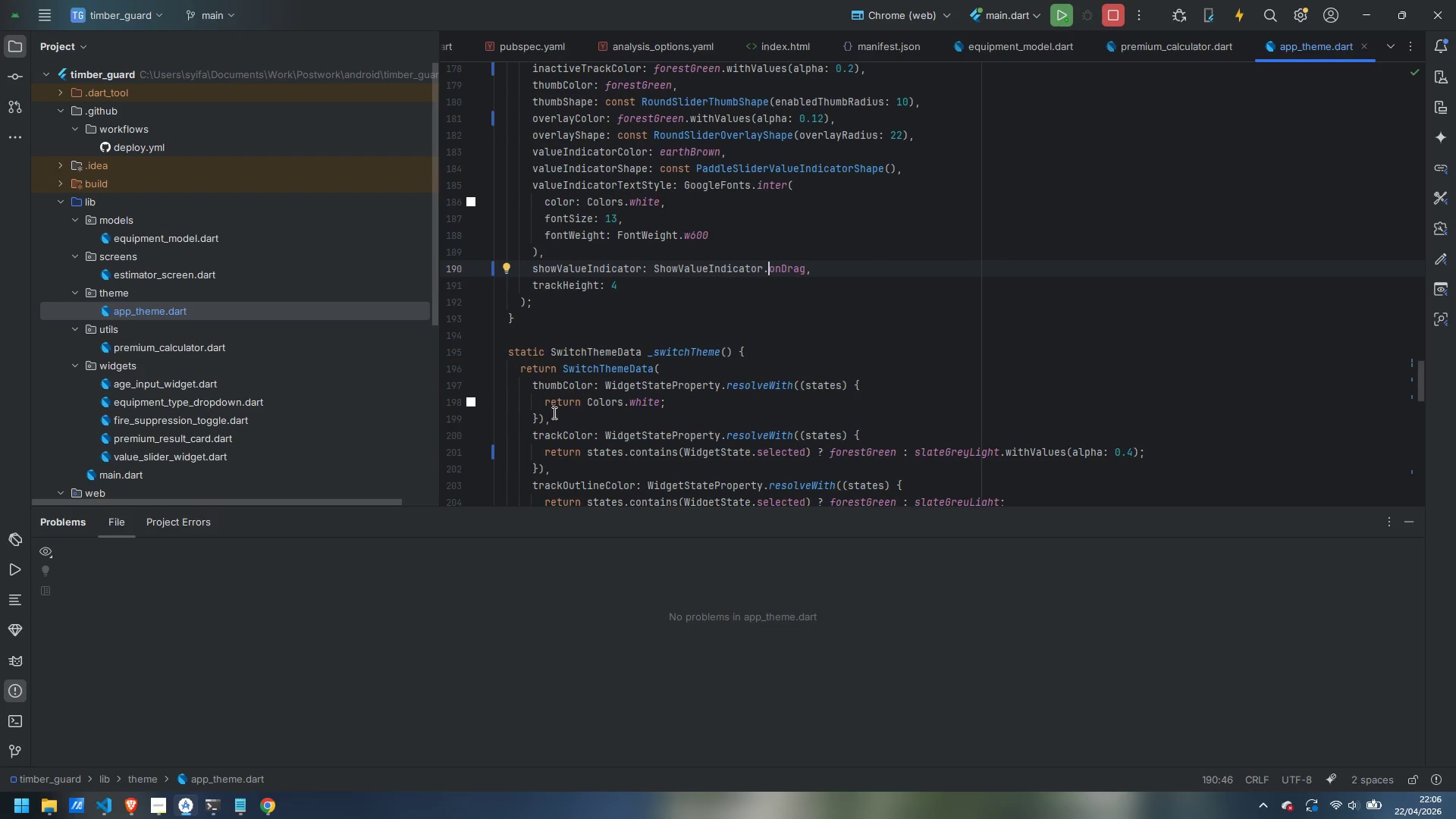 
left_click([1060, 15])
 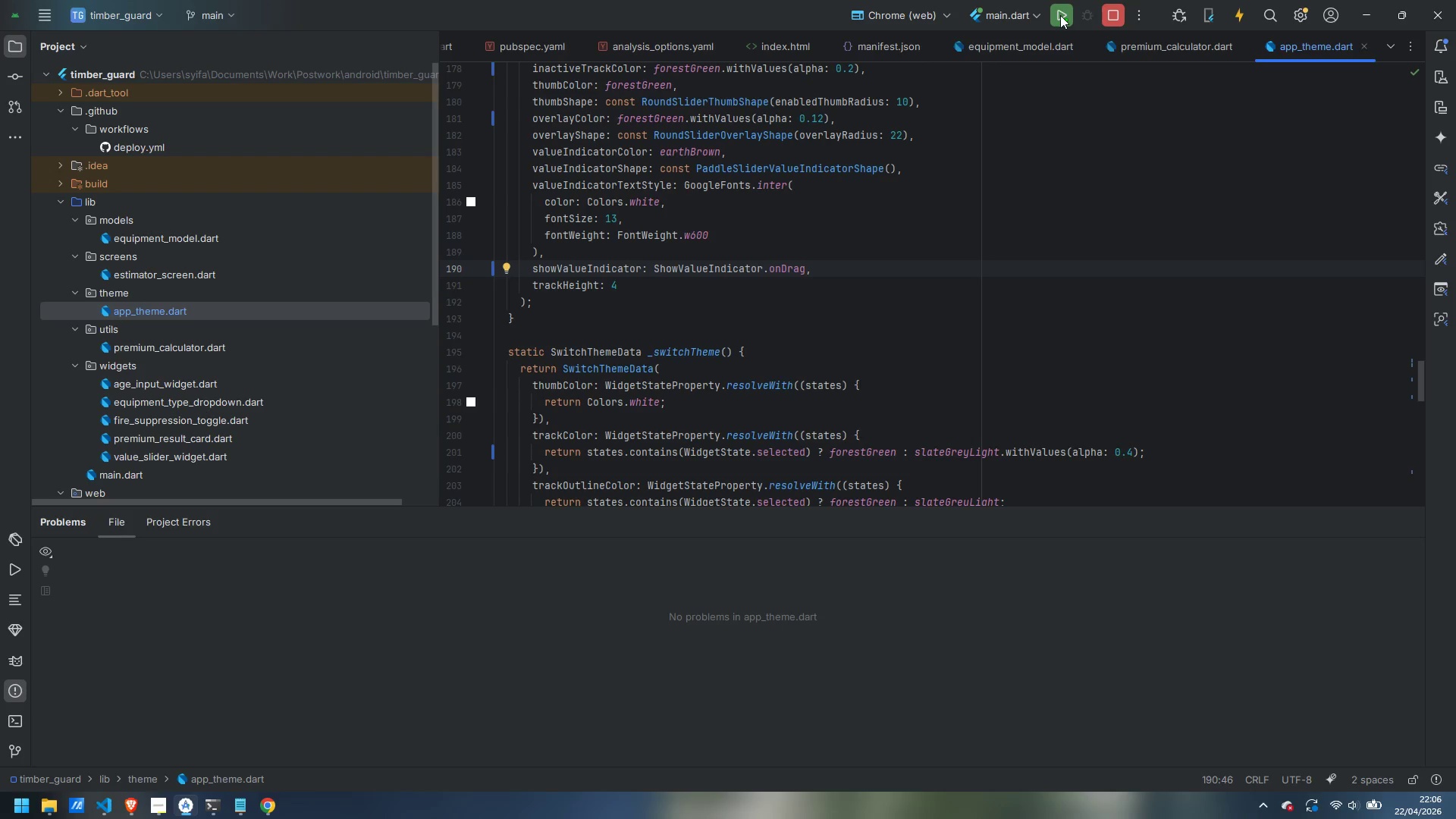 
wait(11.5)
 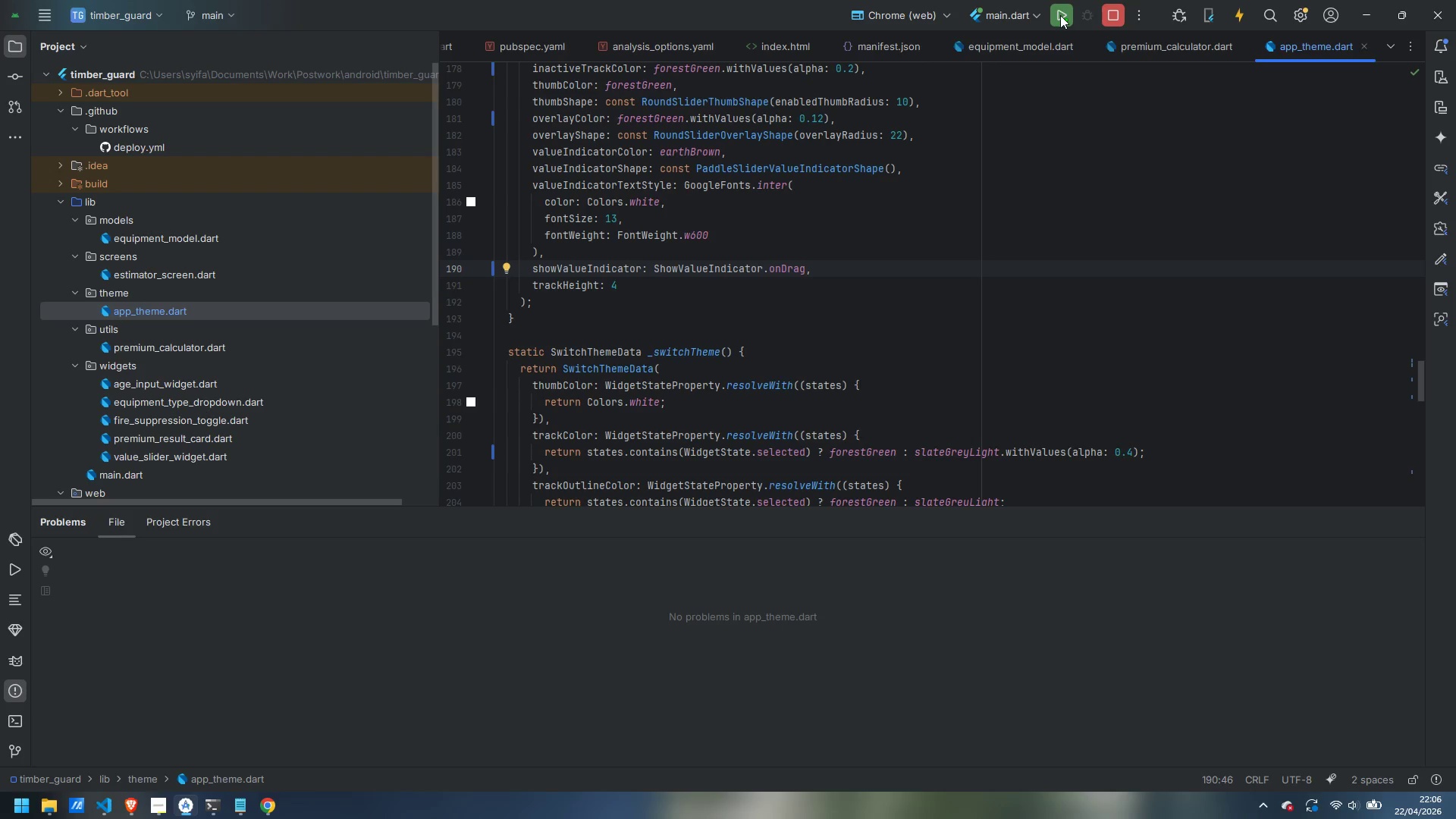 
mouse_move([1042, 30])
 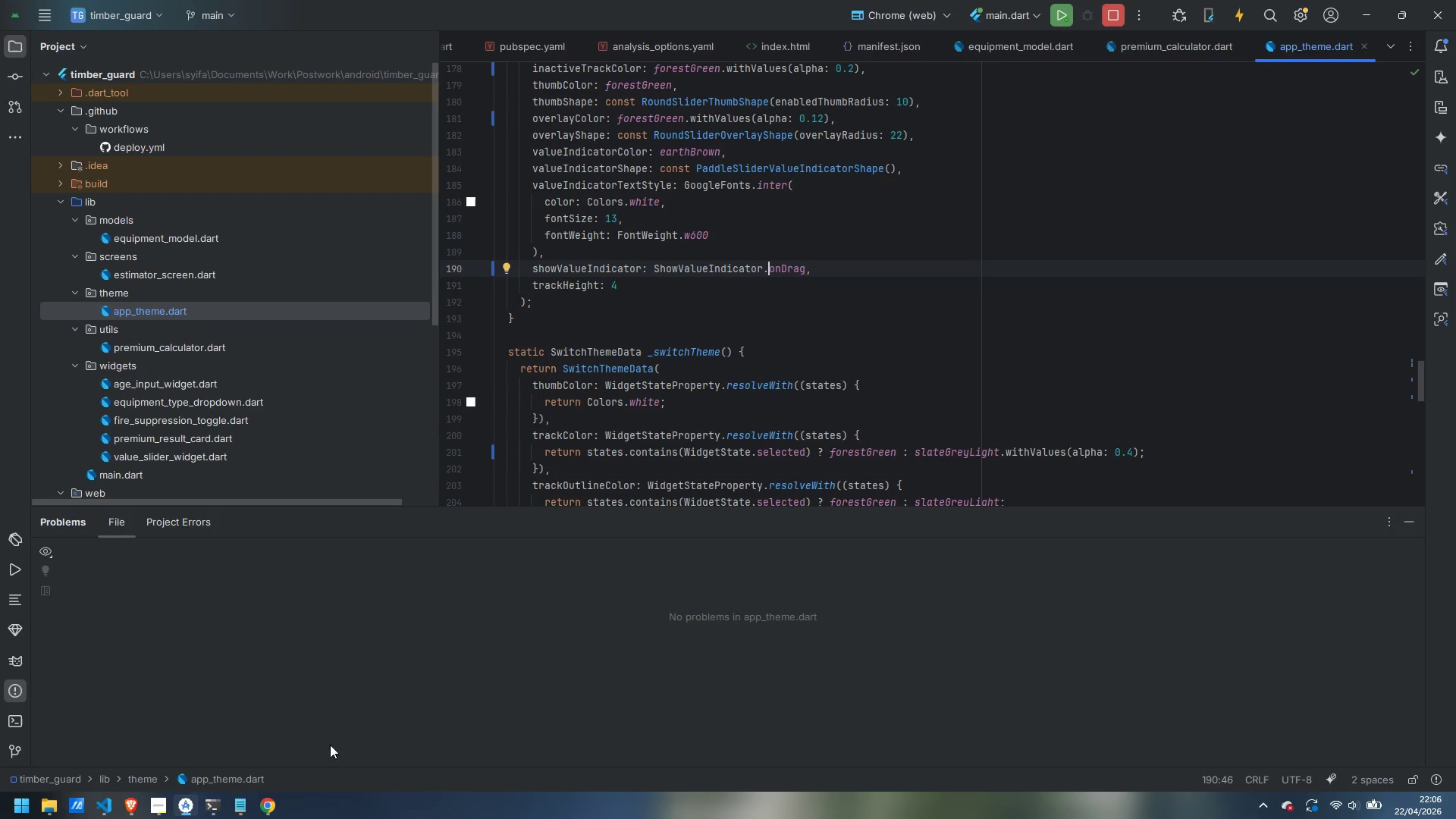 
left_click([267, 814])
 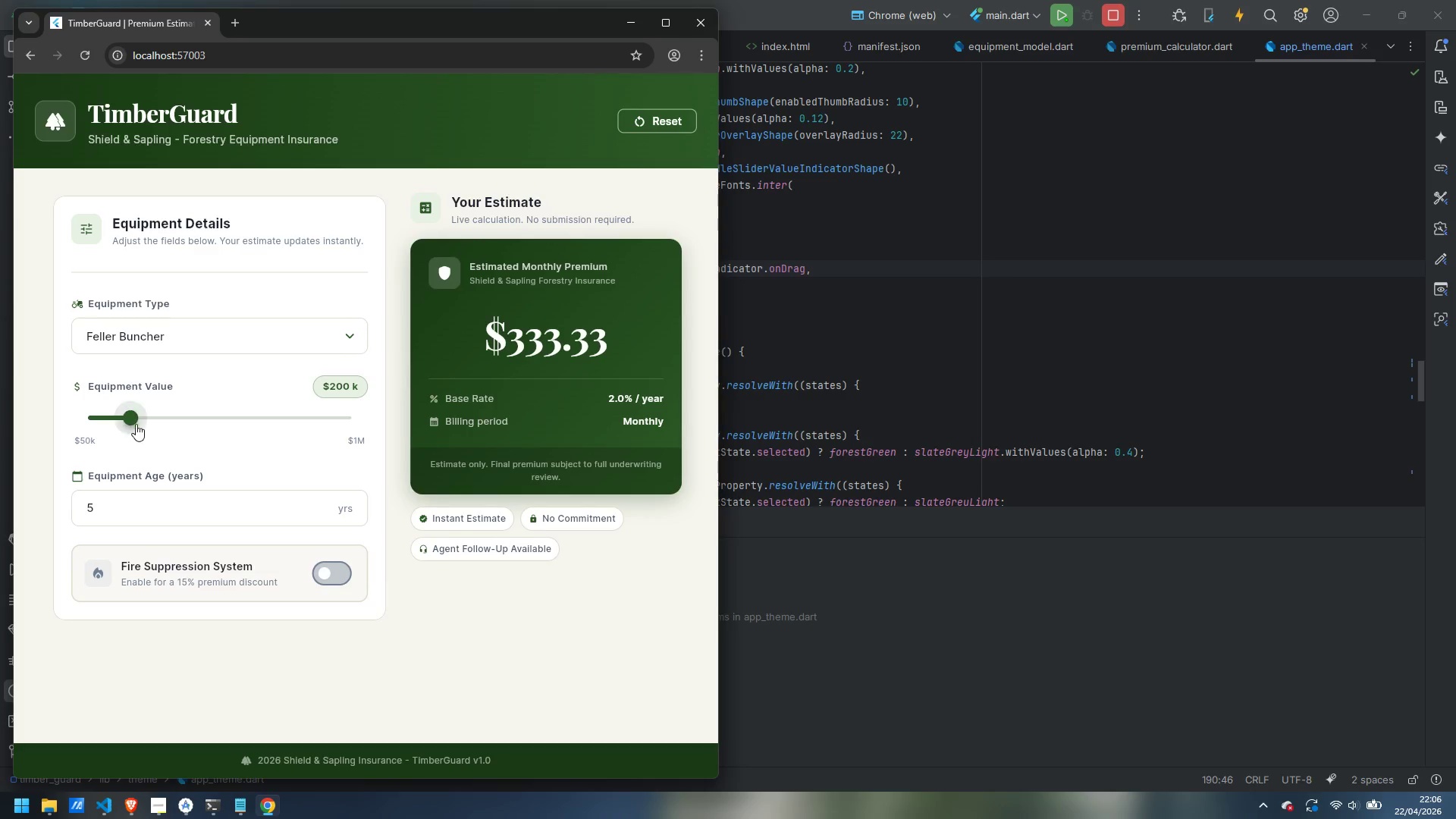 
left_click_drag(start_coordinate=[129, 416], to_coordinate=[213, 415])
 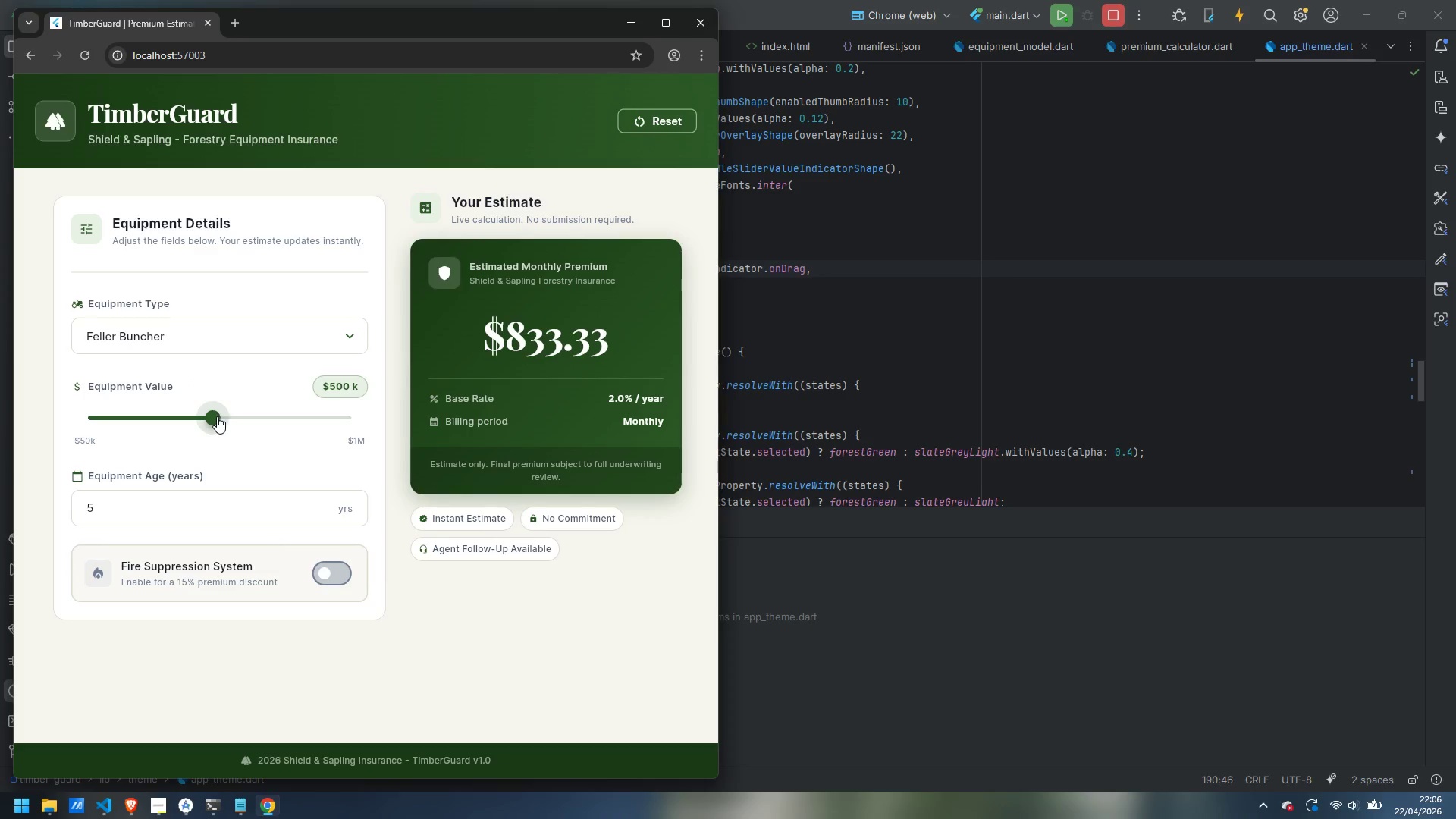 
left_click_drag(start_coordinate=[212, 416], to_coordinate=[154, 421])
 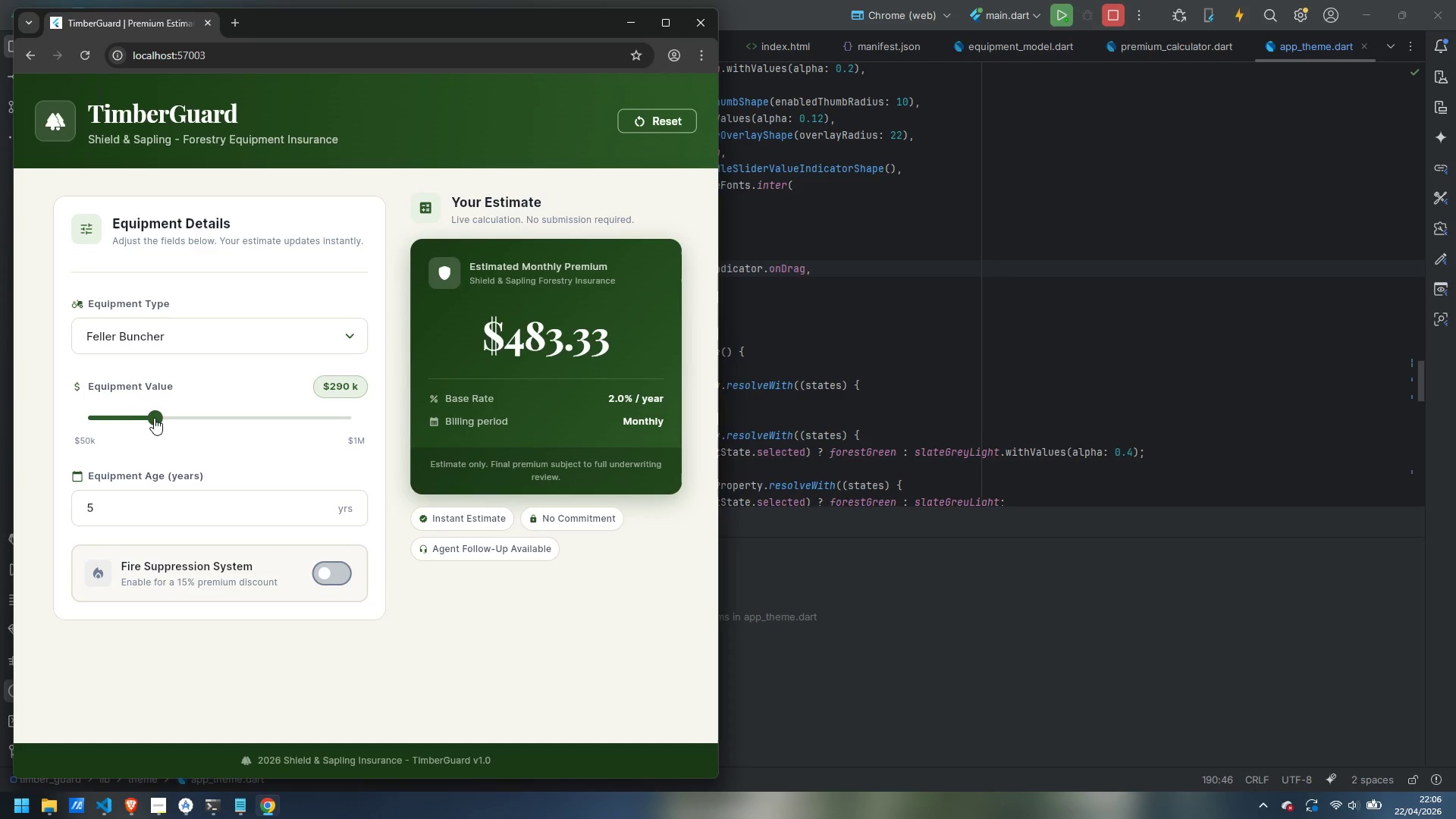 
left_click_drag(start_coordinate=[155, 418], to_coordinate=[235, 416])
 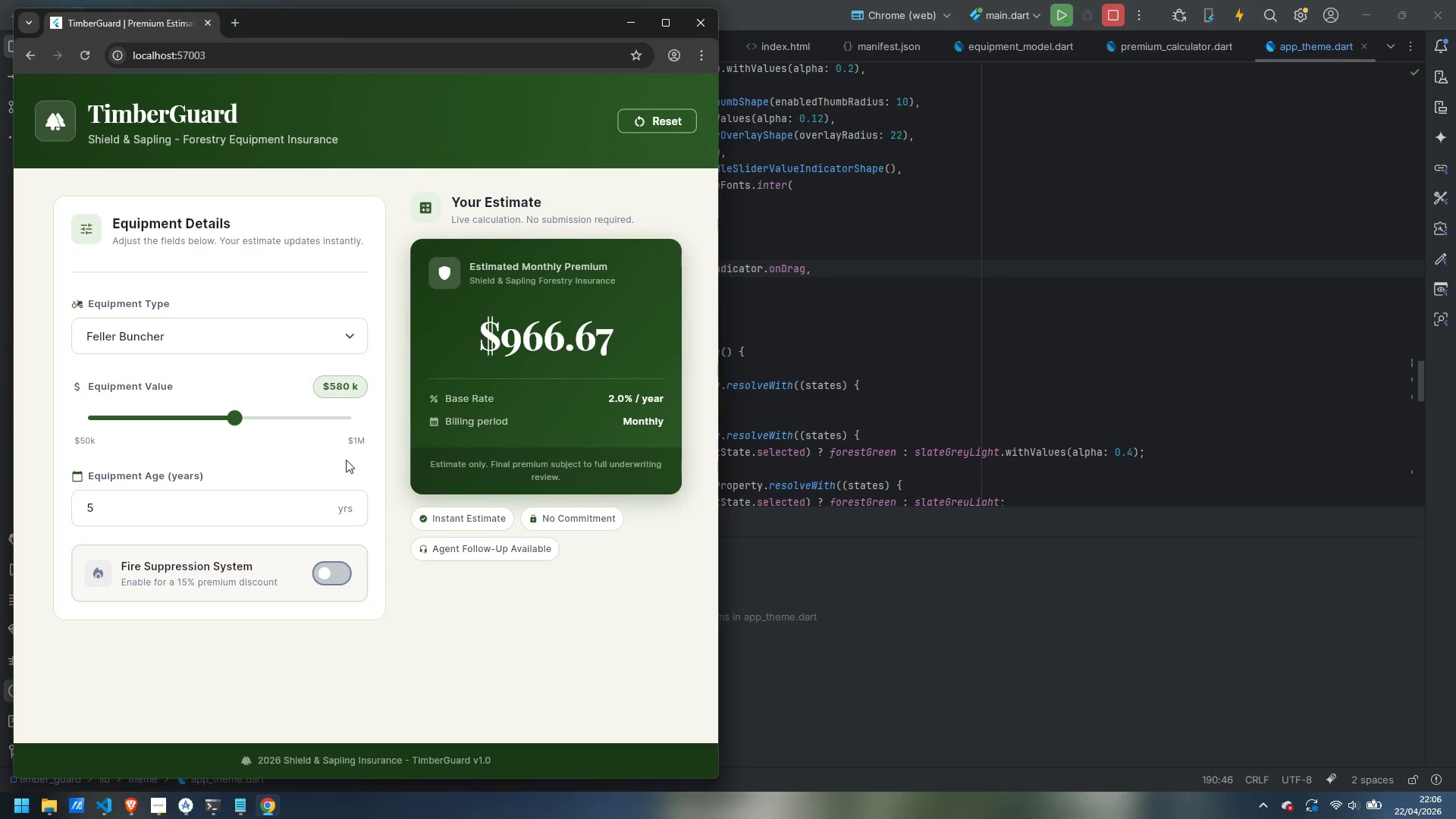 
wait(16.53)
 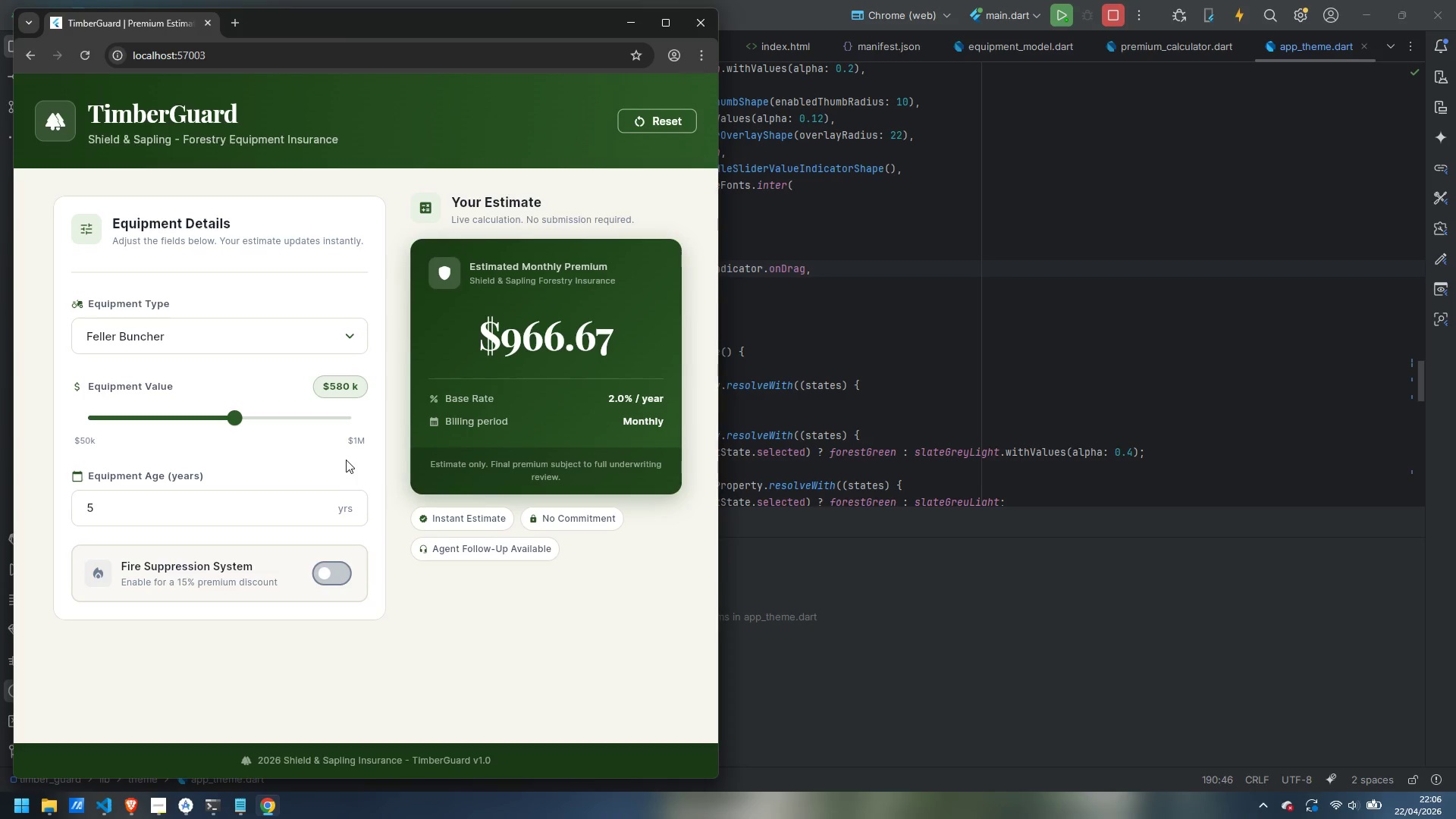 
left_click([833, 406])
 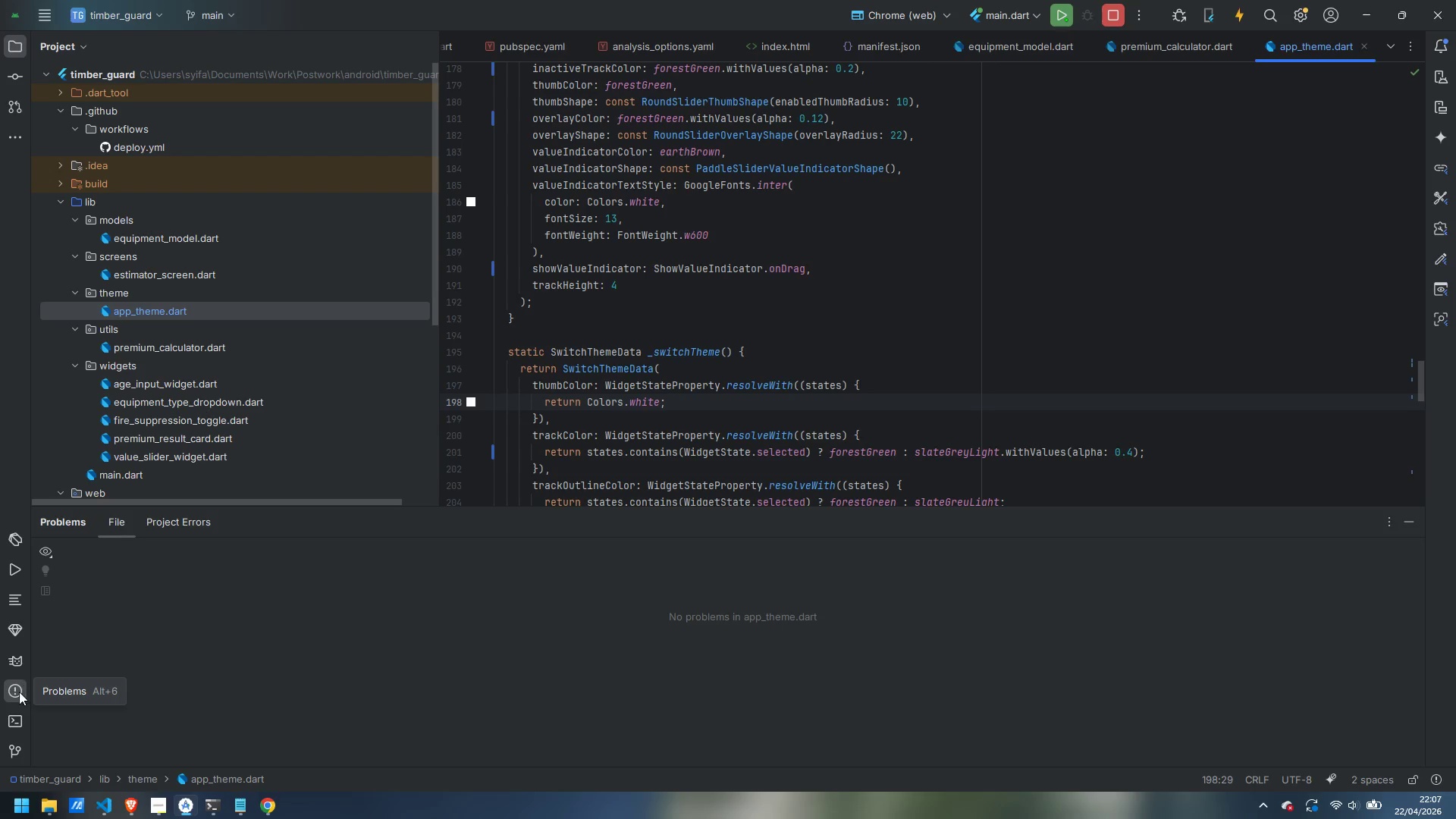 
left_click([9, 720])
 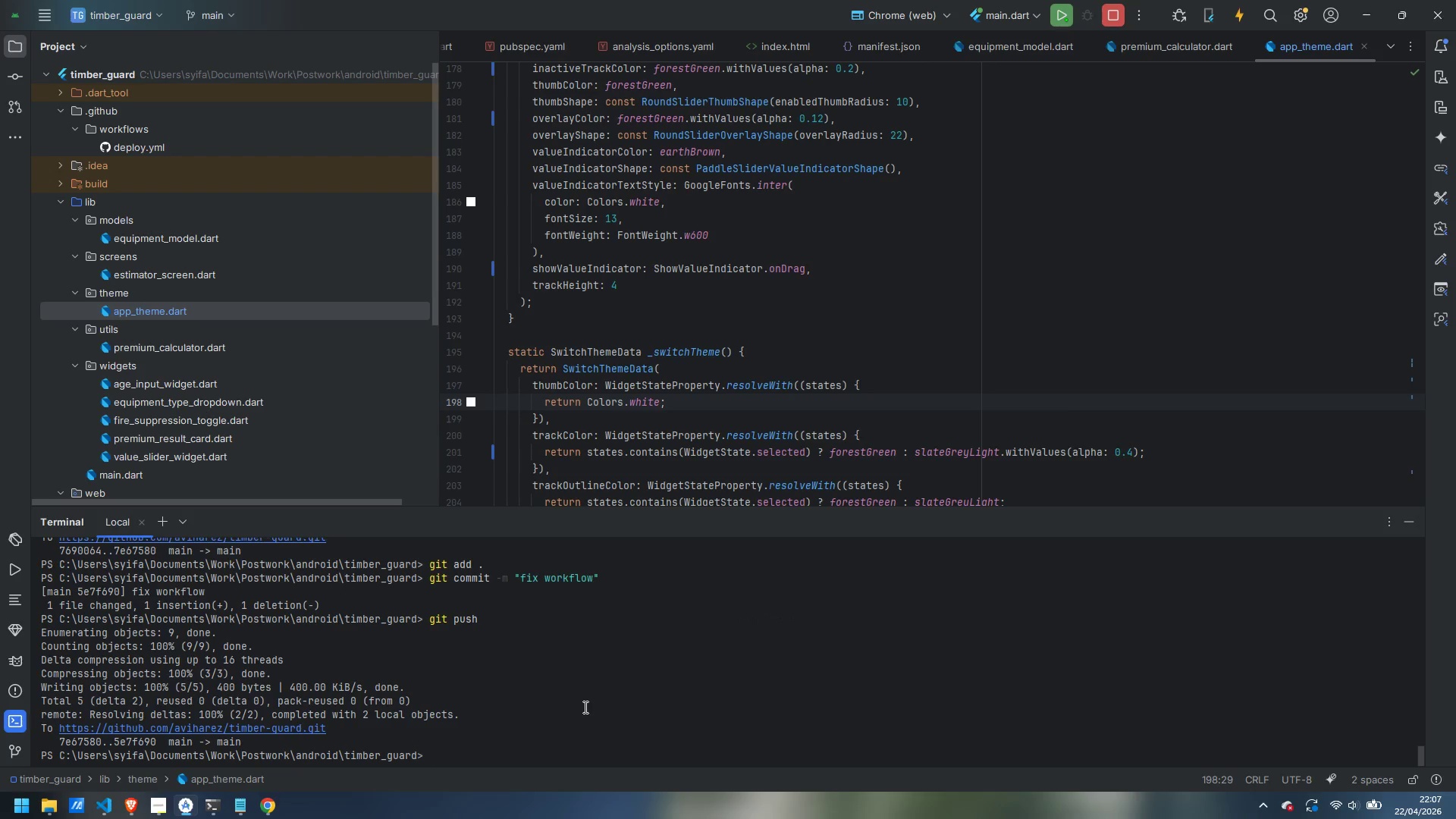 
left_click([584, 707])
 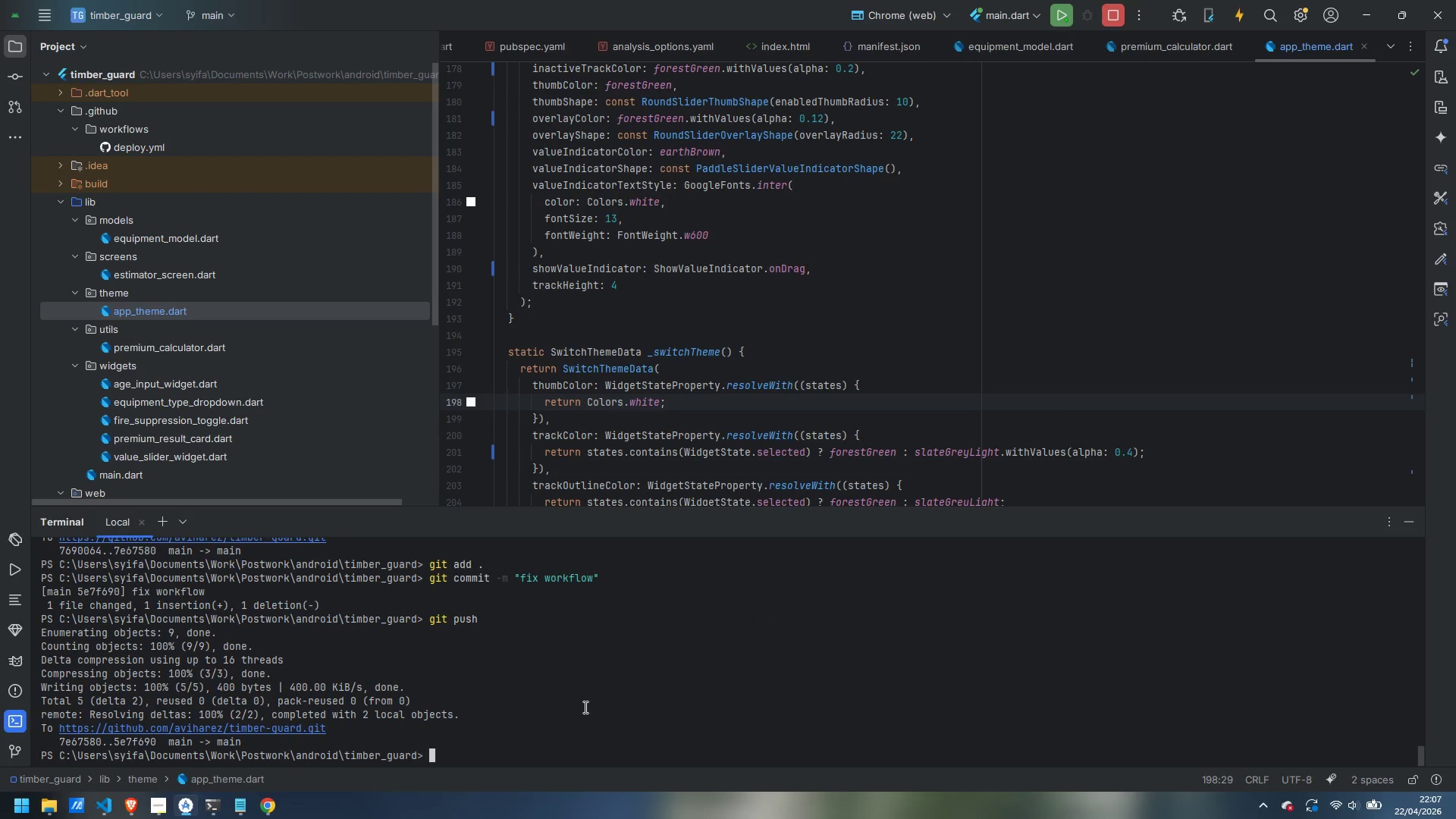 
type(flutter analyze)
 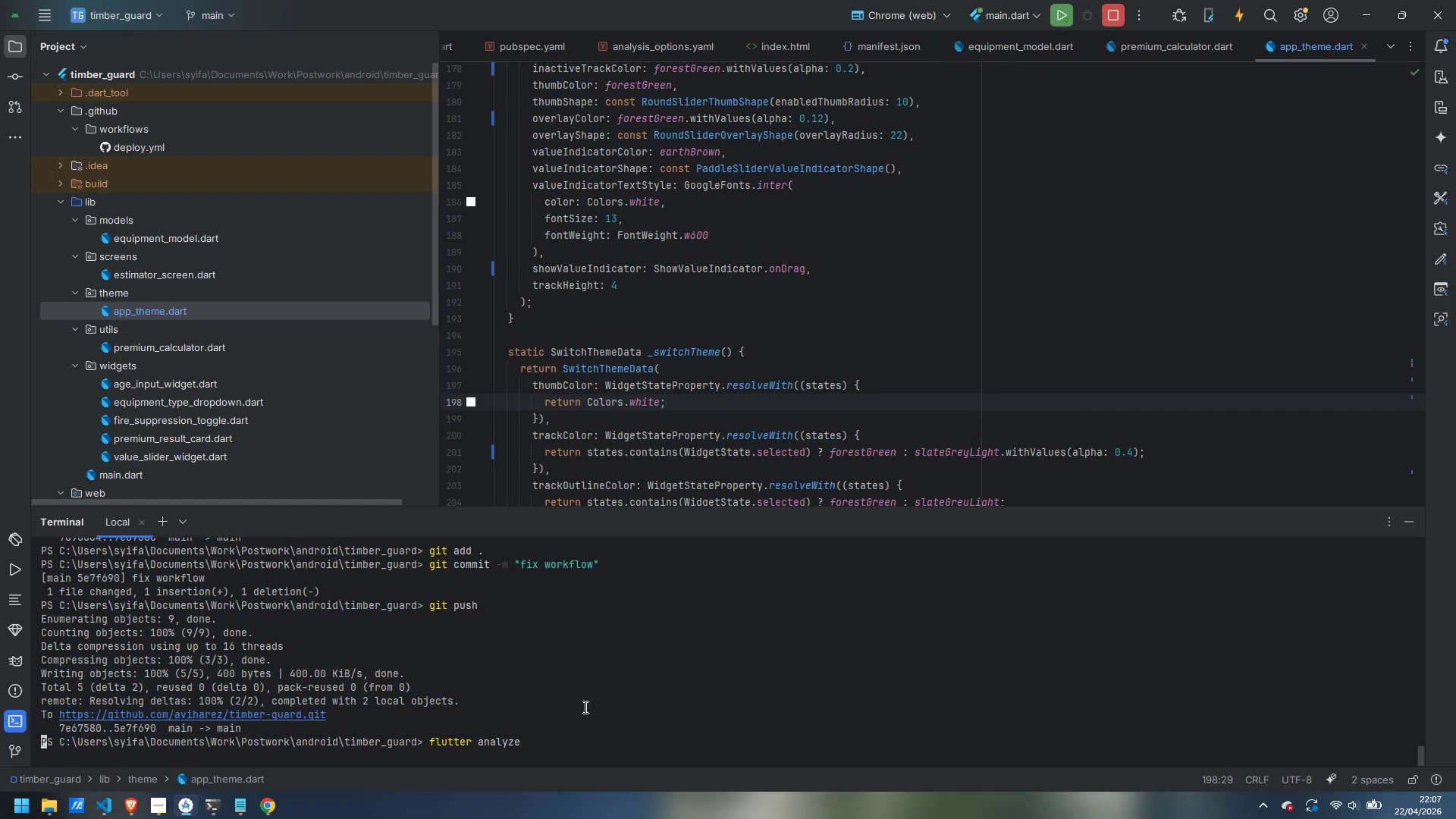 
key(Enter)
 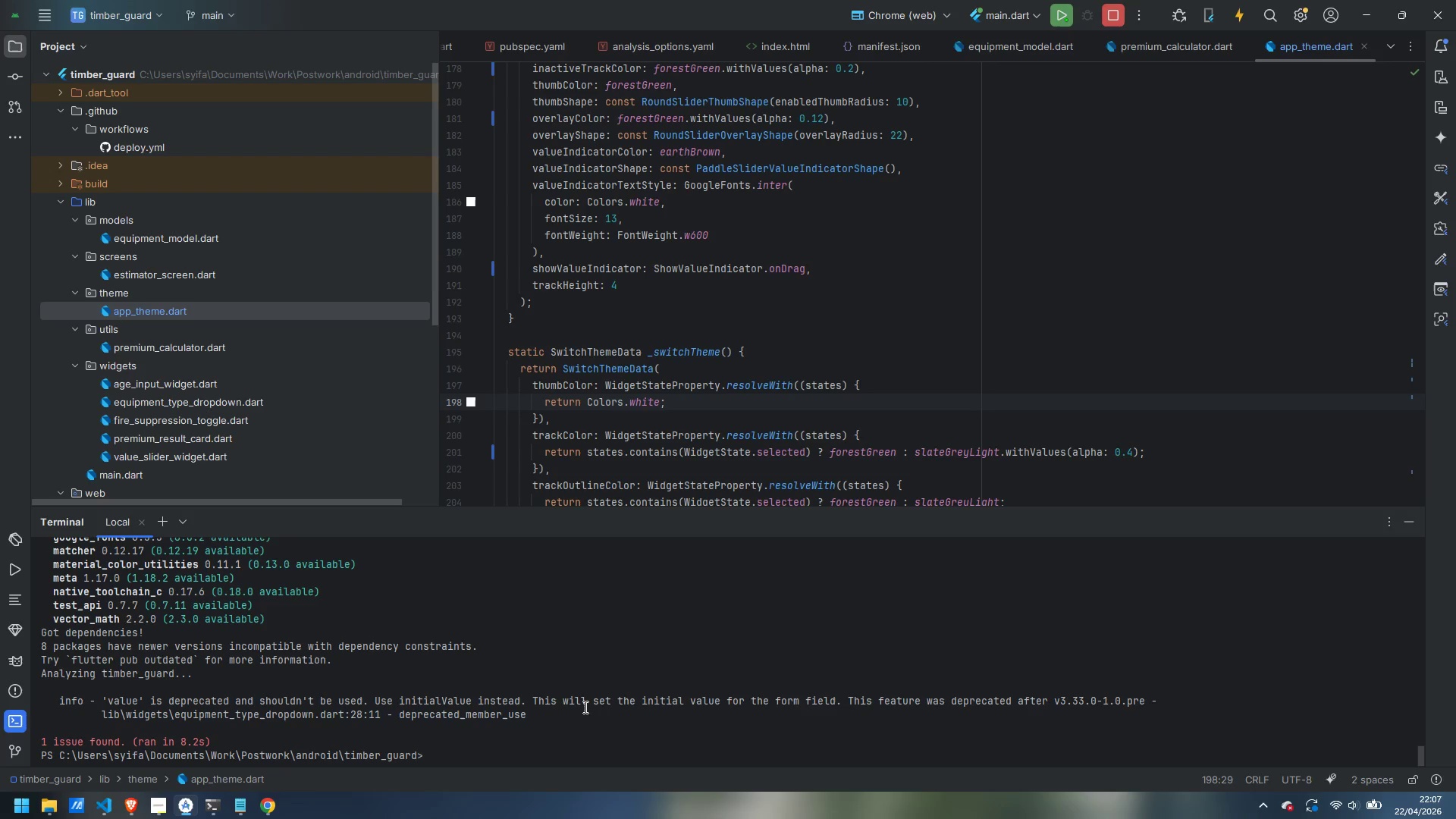 
wait(16.66)
 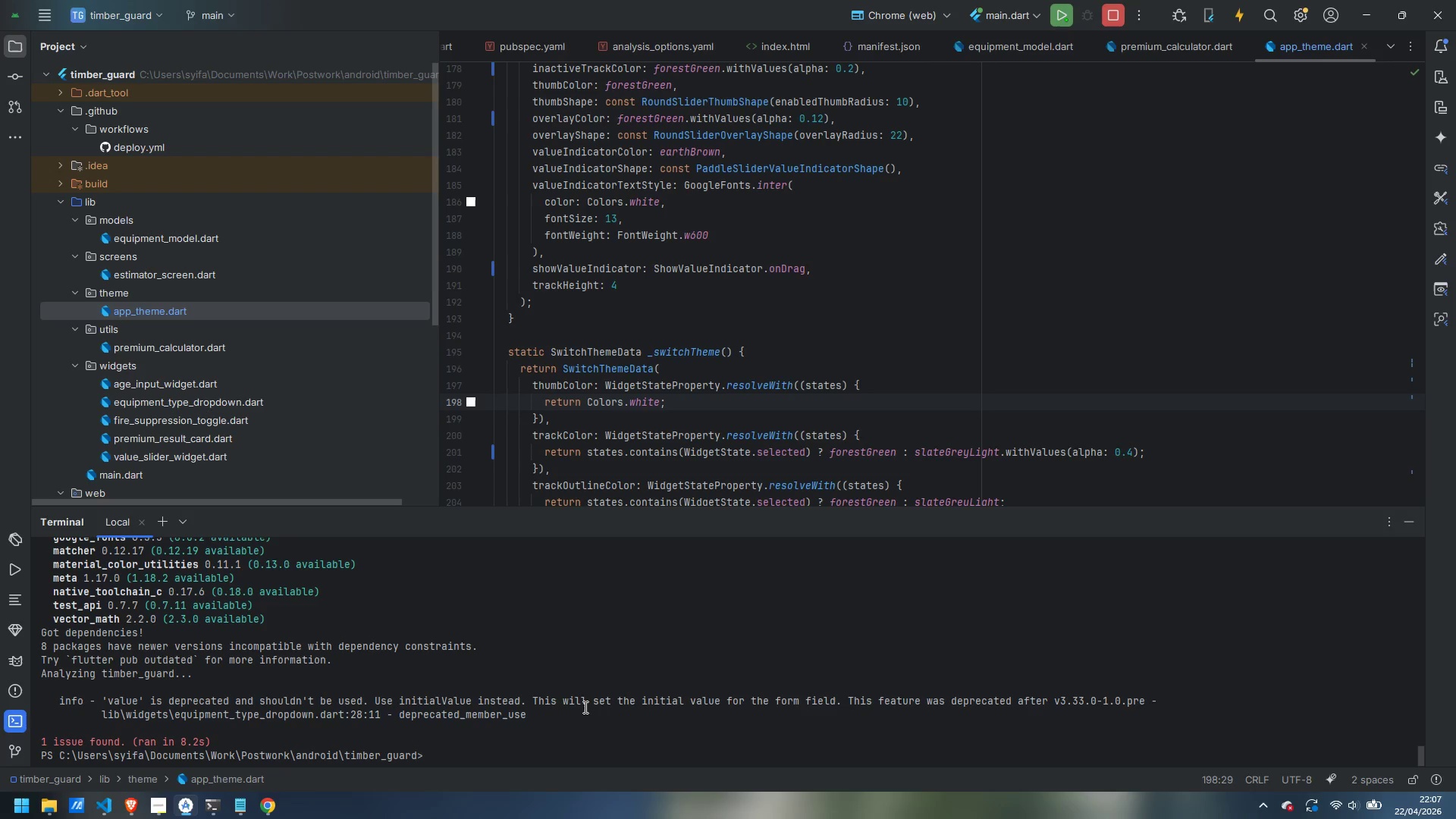 
double_click([183, 403])
 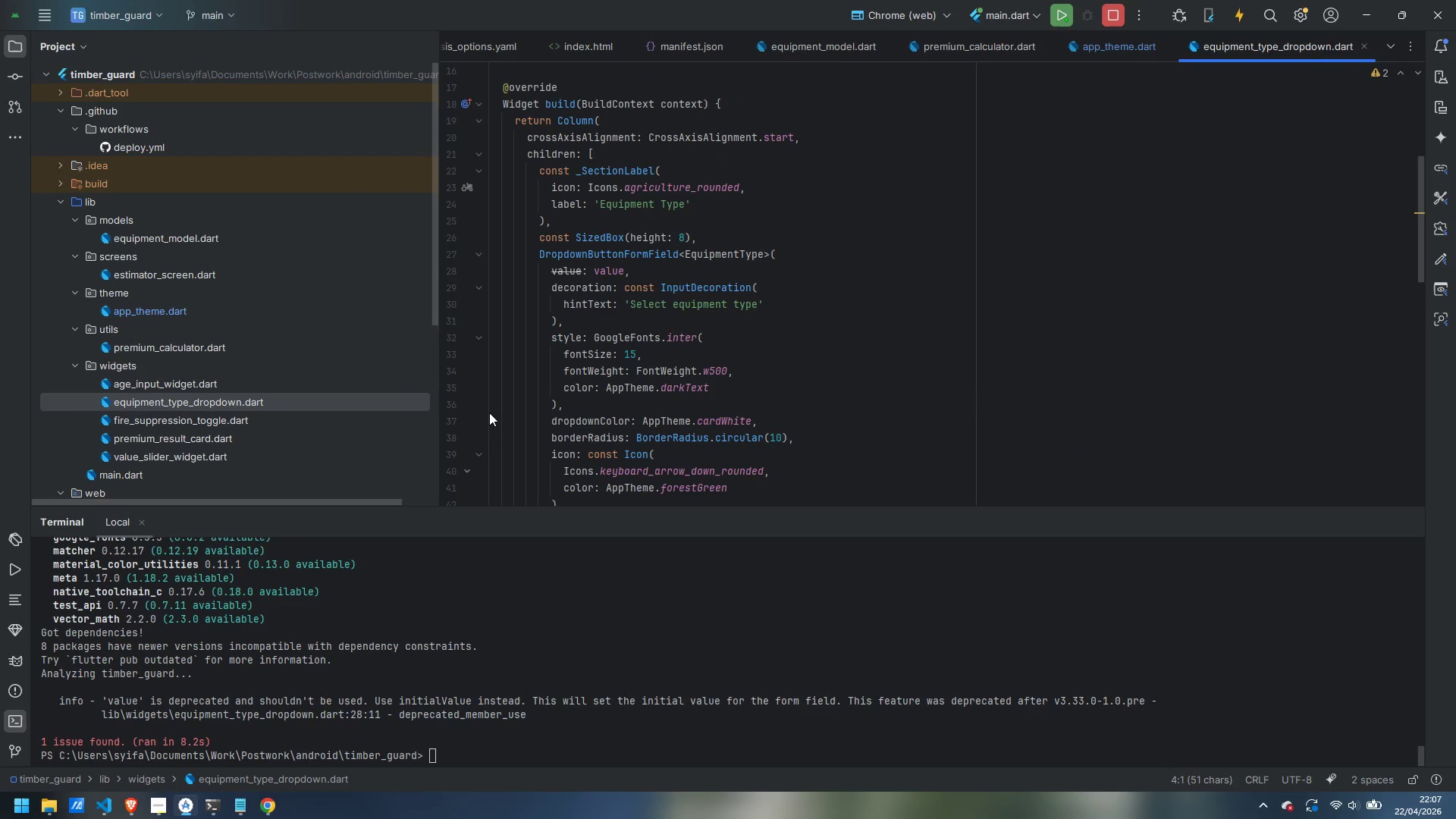 
wait(10.81)
 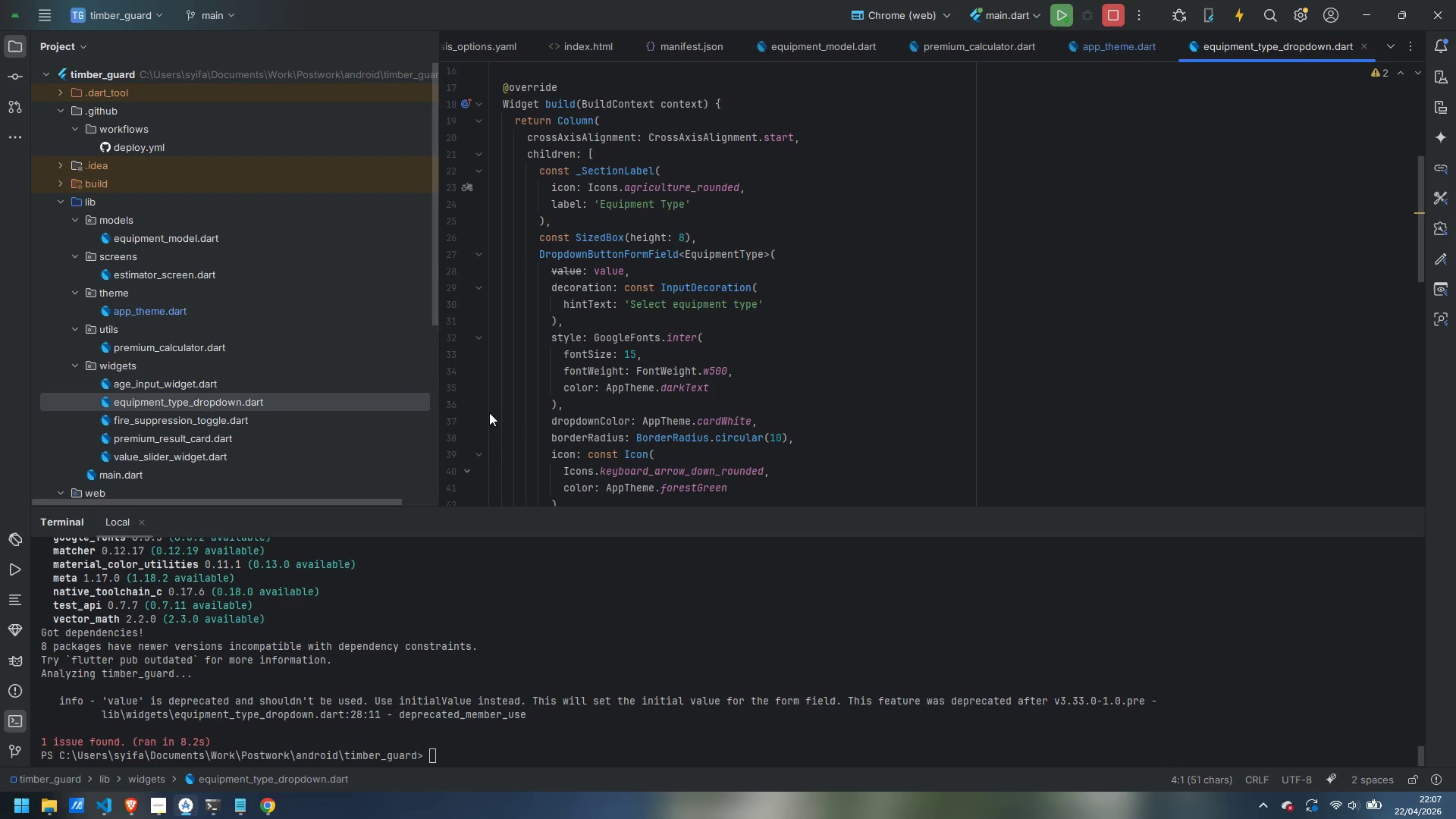 
left_click([1414, 212])
 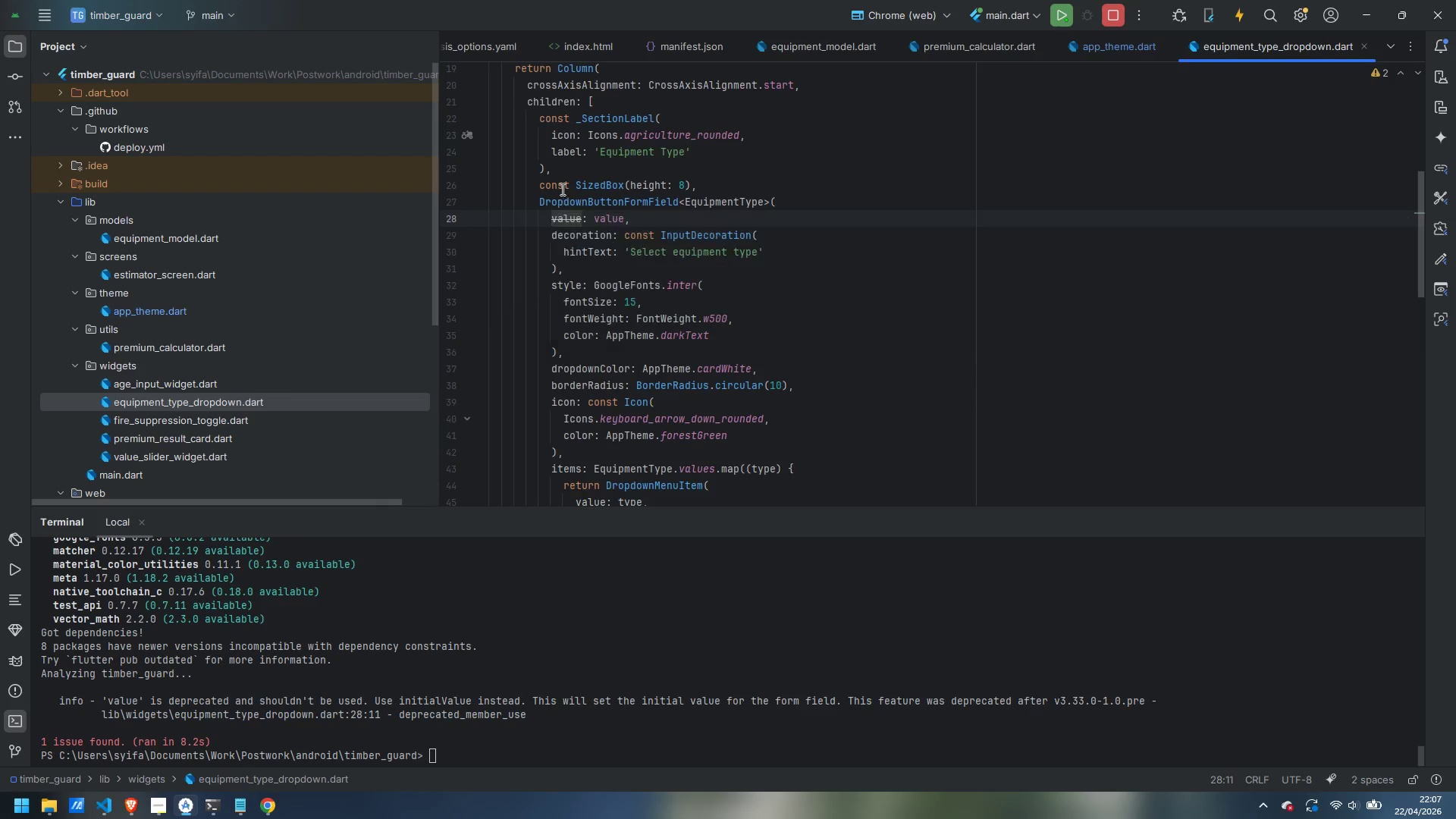 
mouse_move([577, 236])
 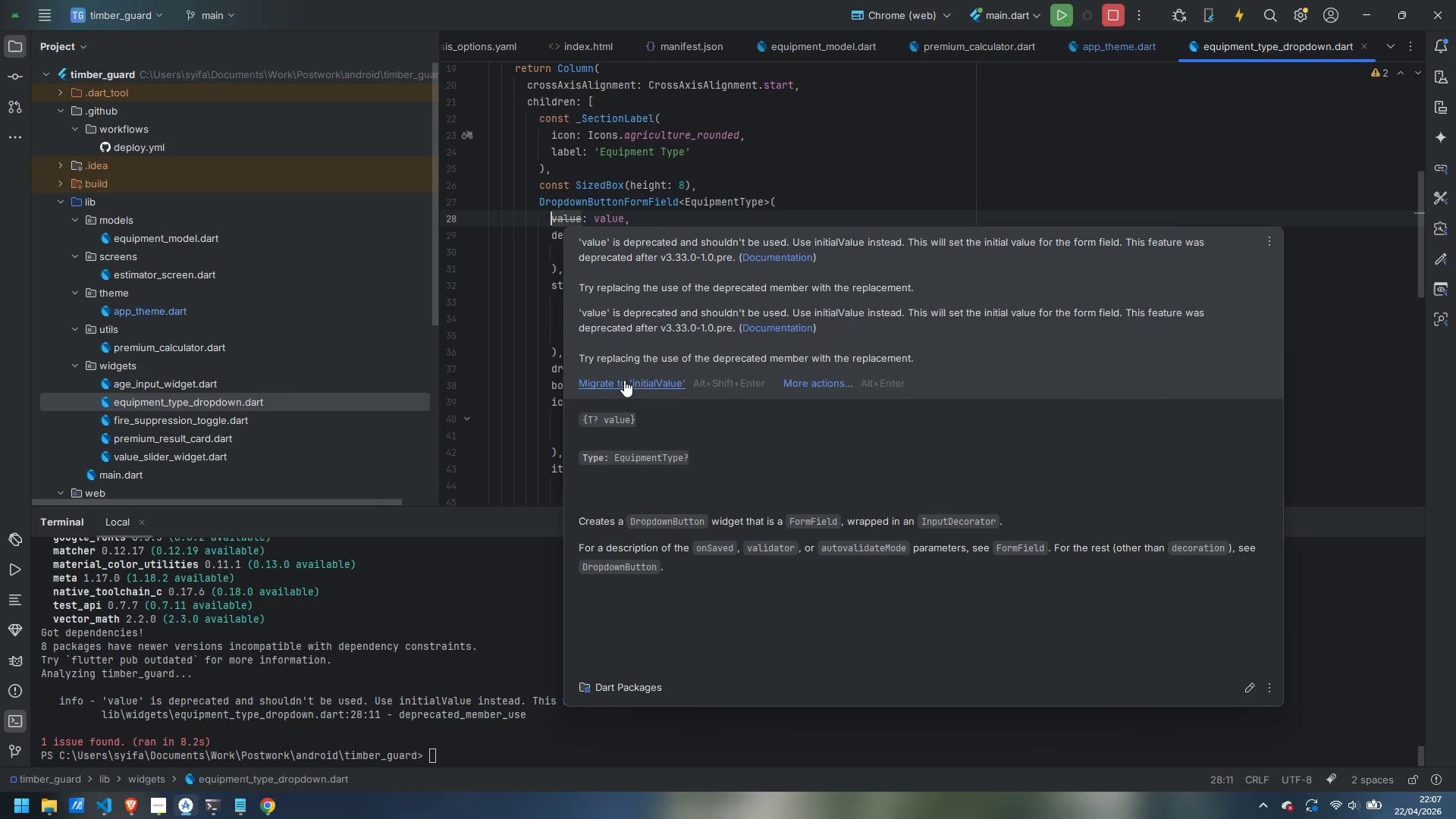 
left_click([624, 380])
 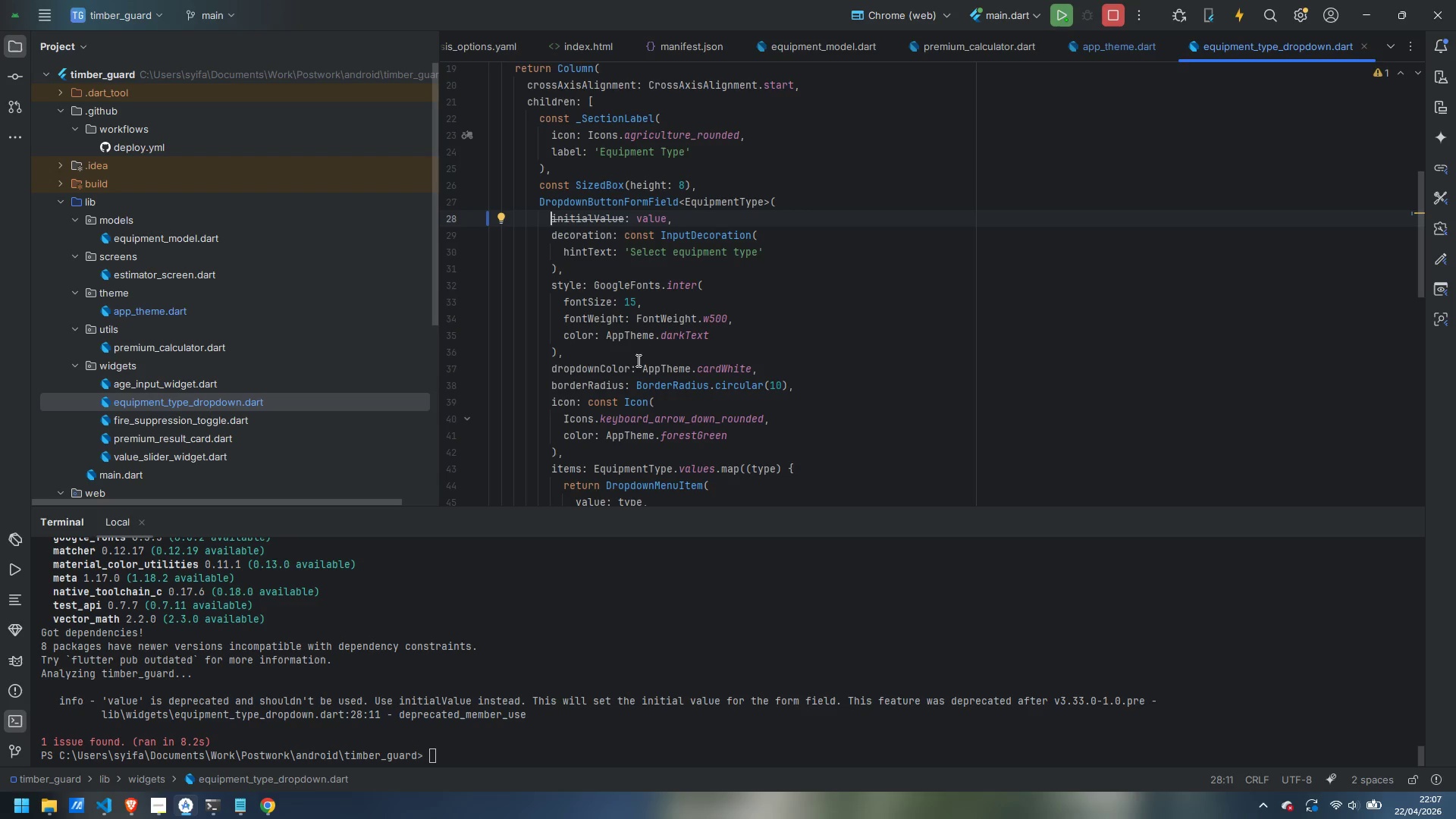 
left_click([933, 309])
 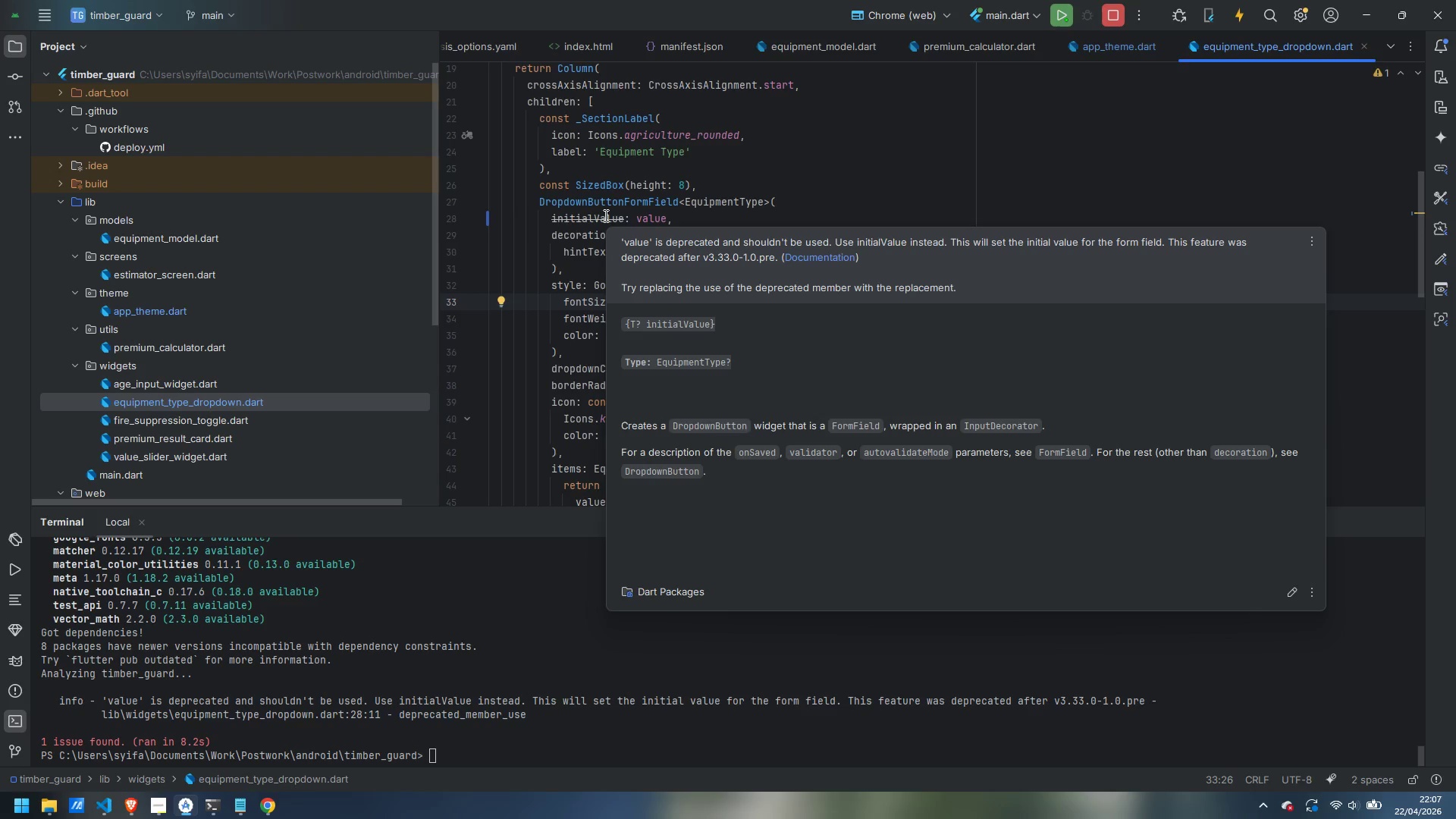 
left_click([908, 188])
 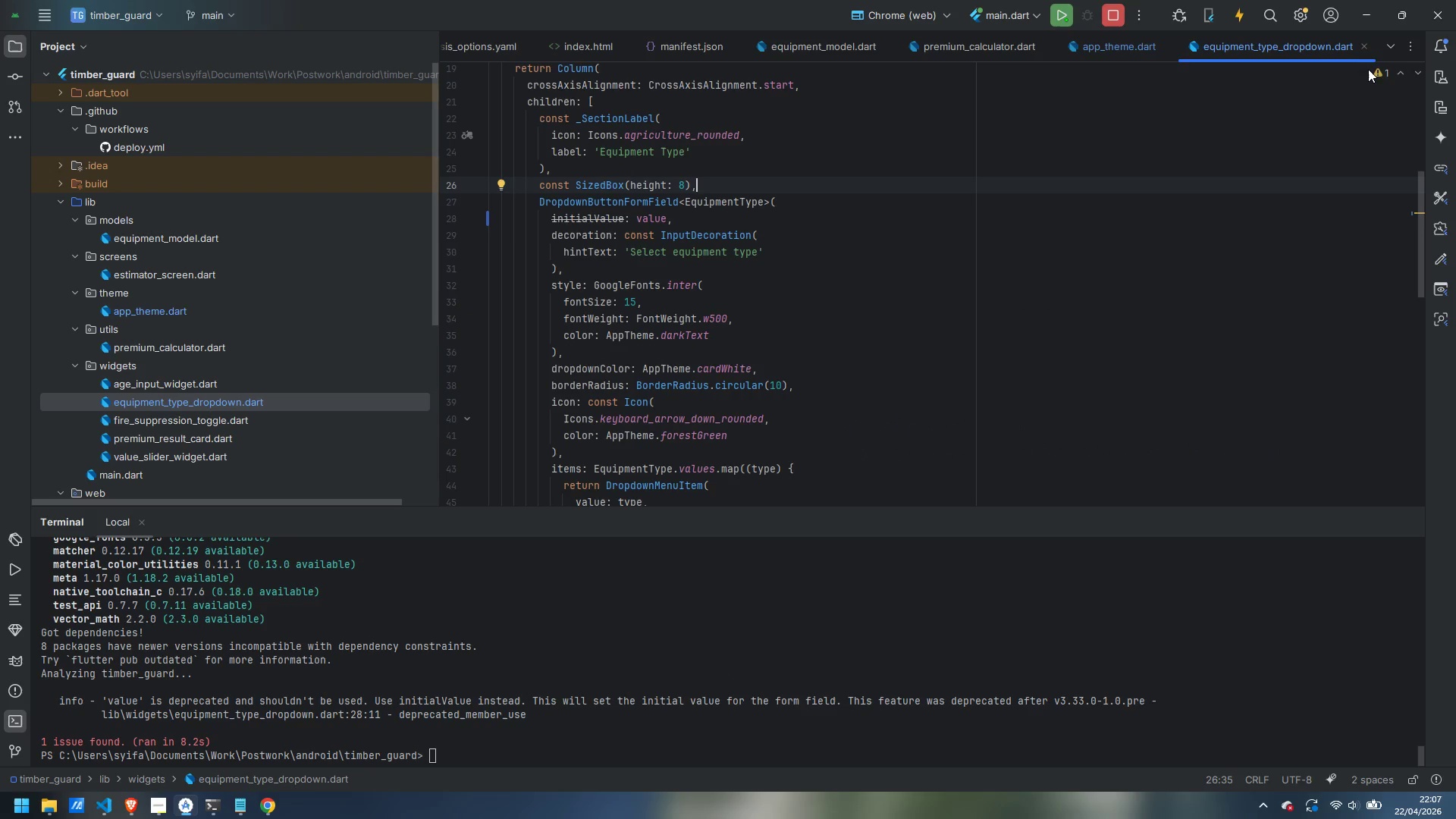 
left_click([1385, 76])
 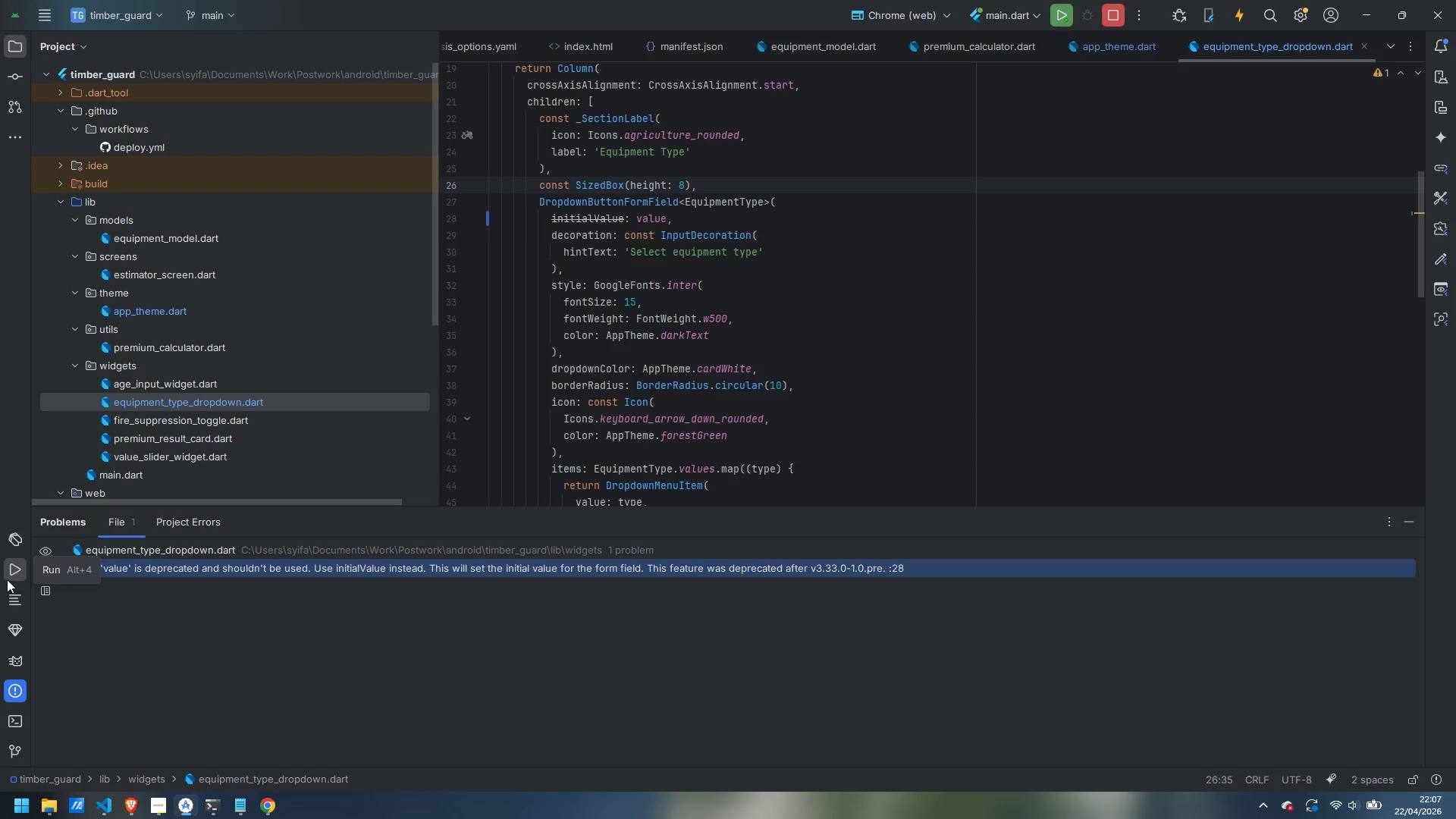 
left_click([17, 723])
 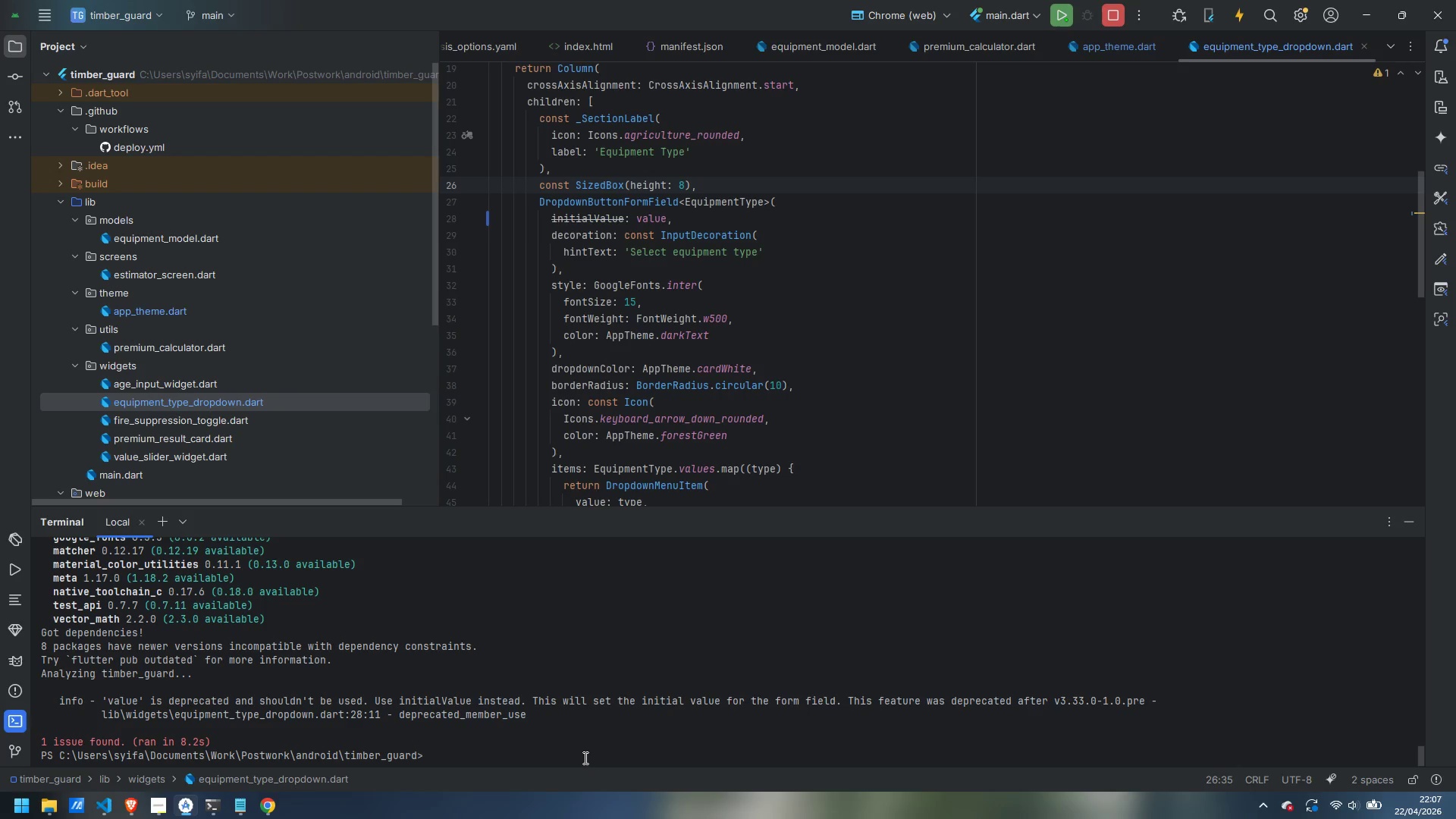 
left_click([583, 757])
 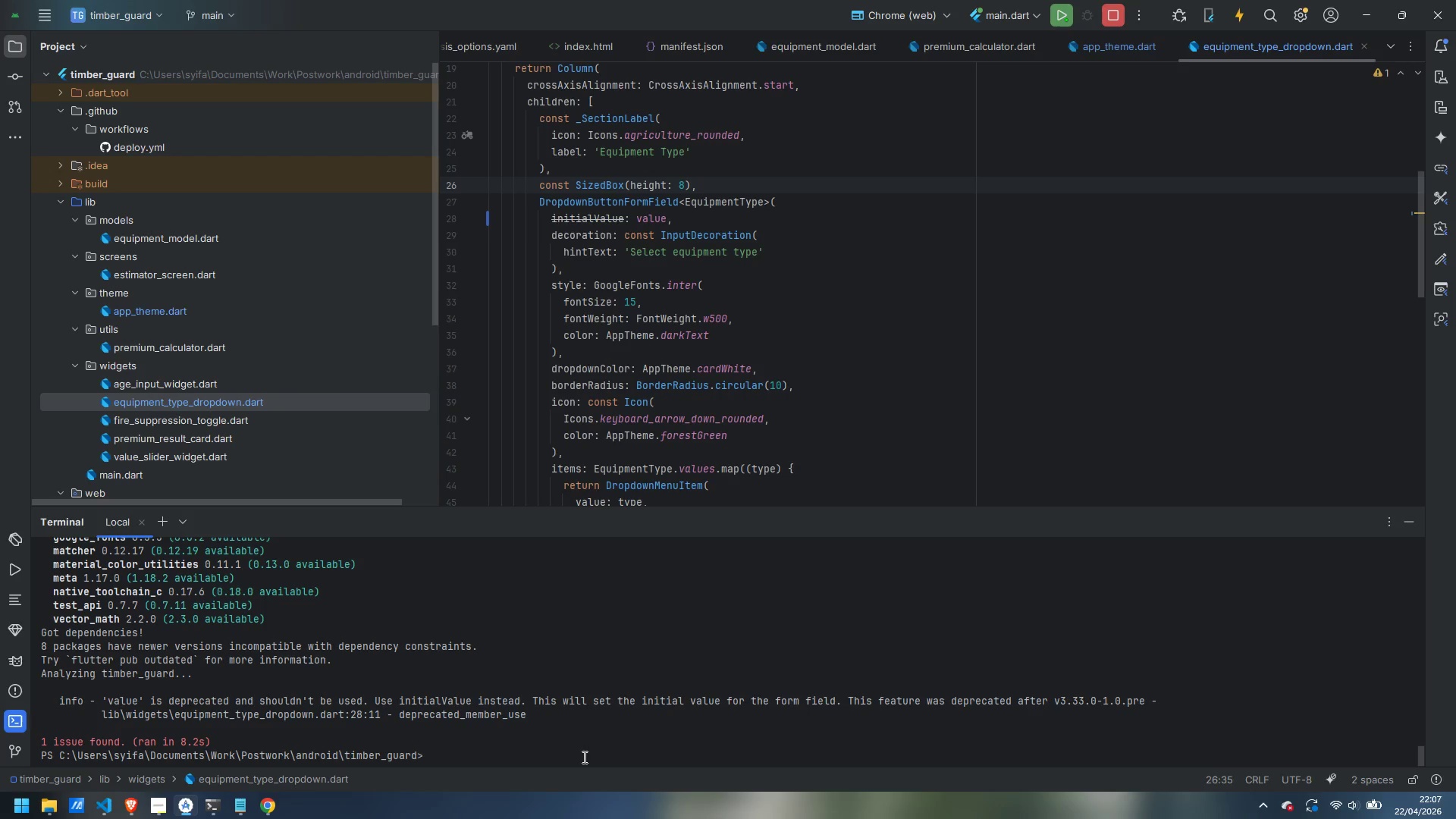 
key(ArrowUp)
 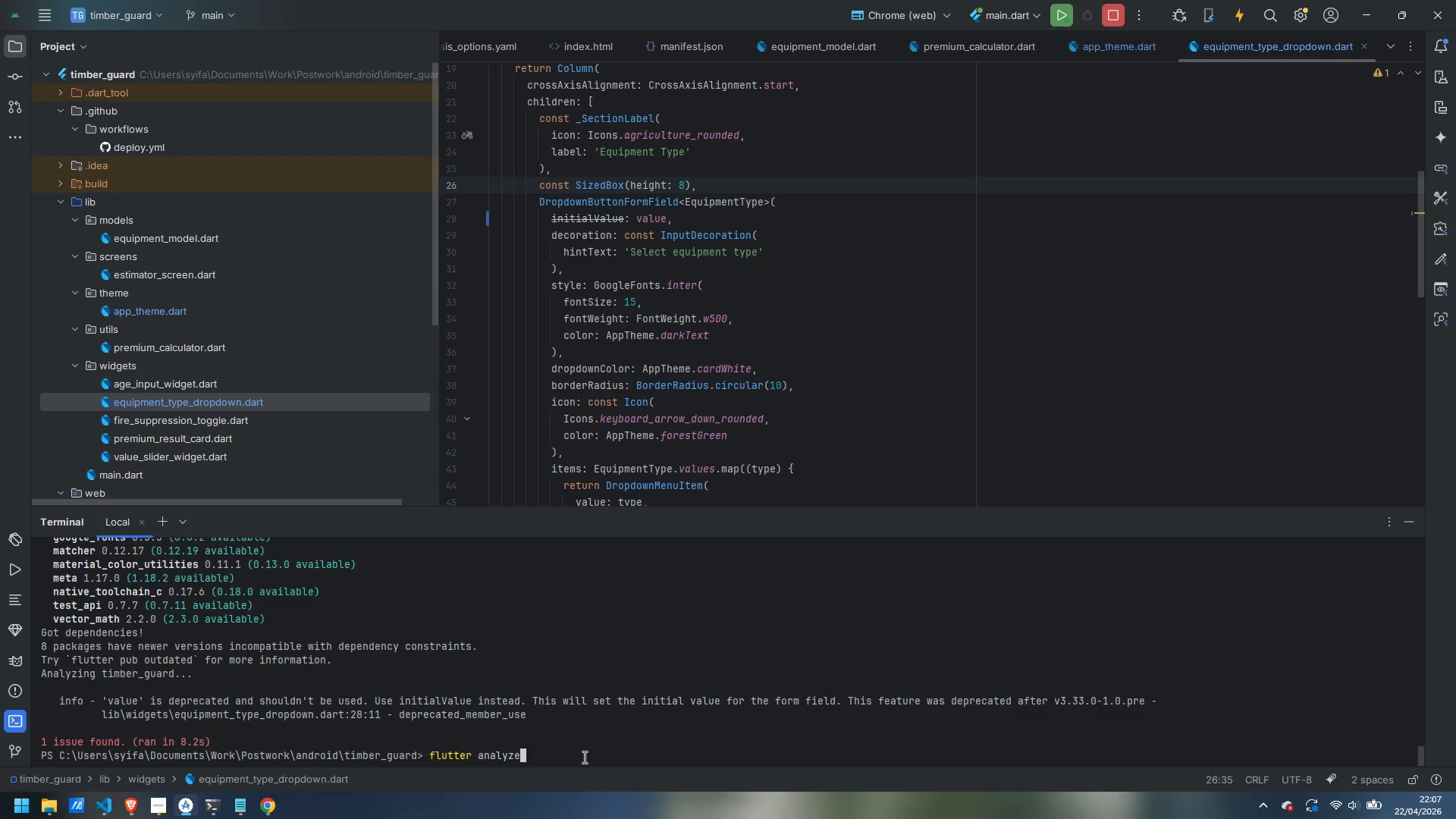 
key(Enter)
 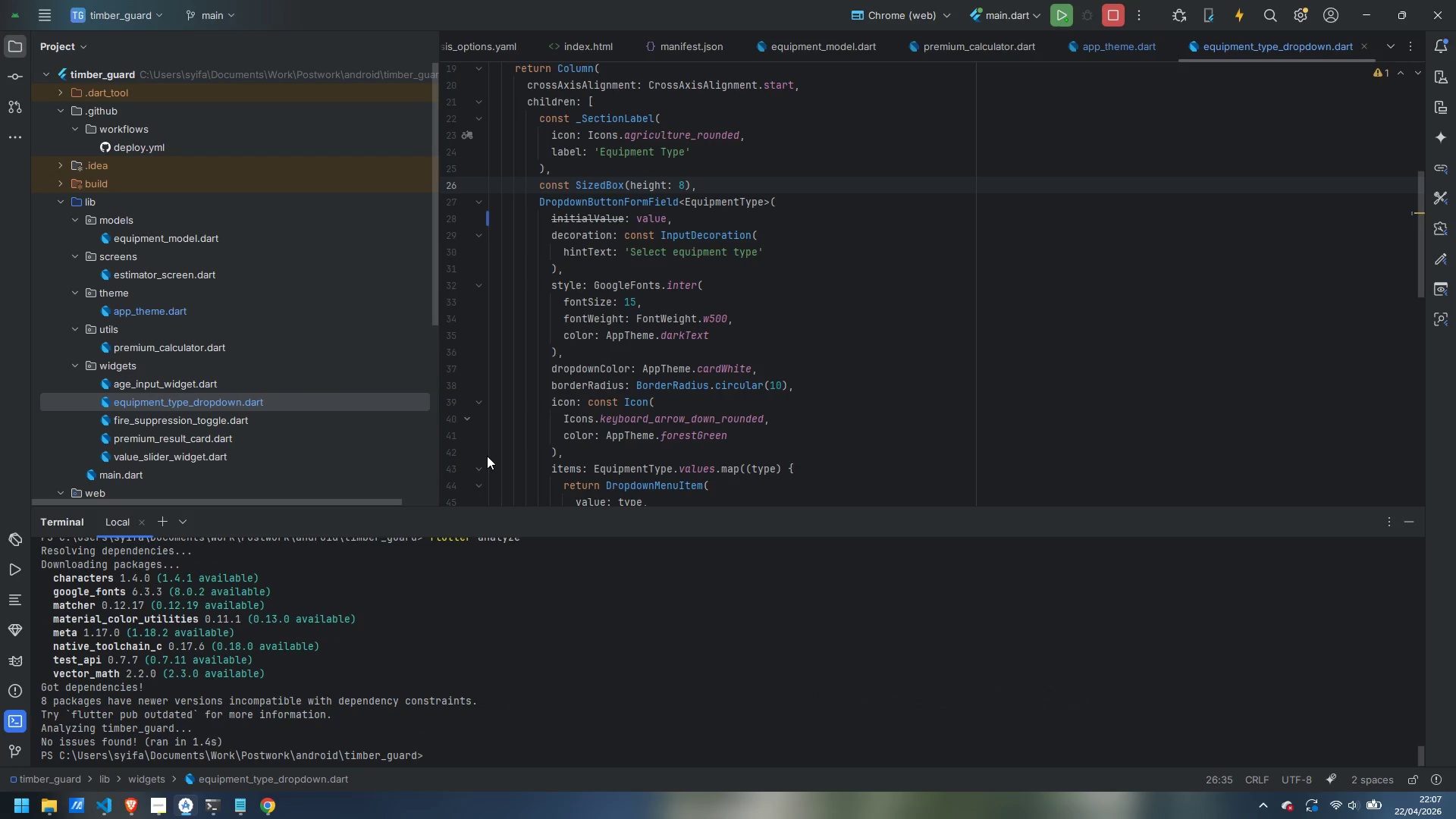 
wait(5.03)
 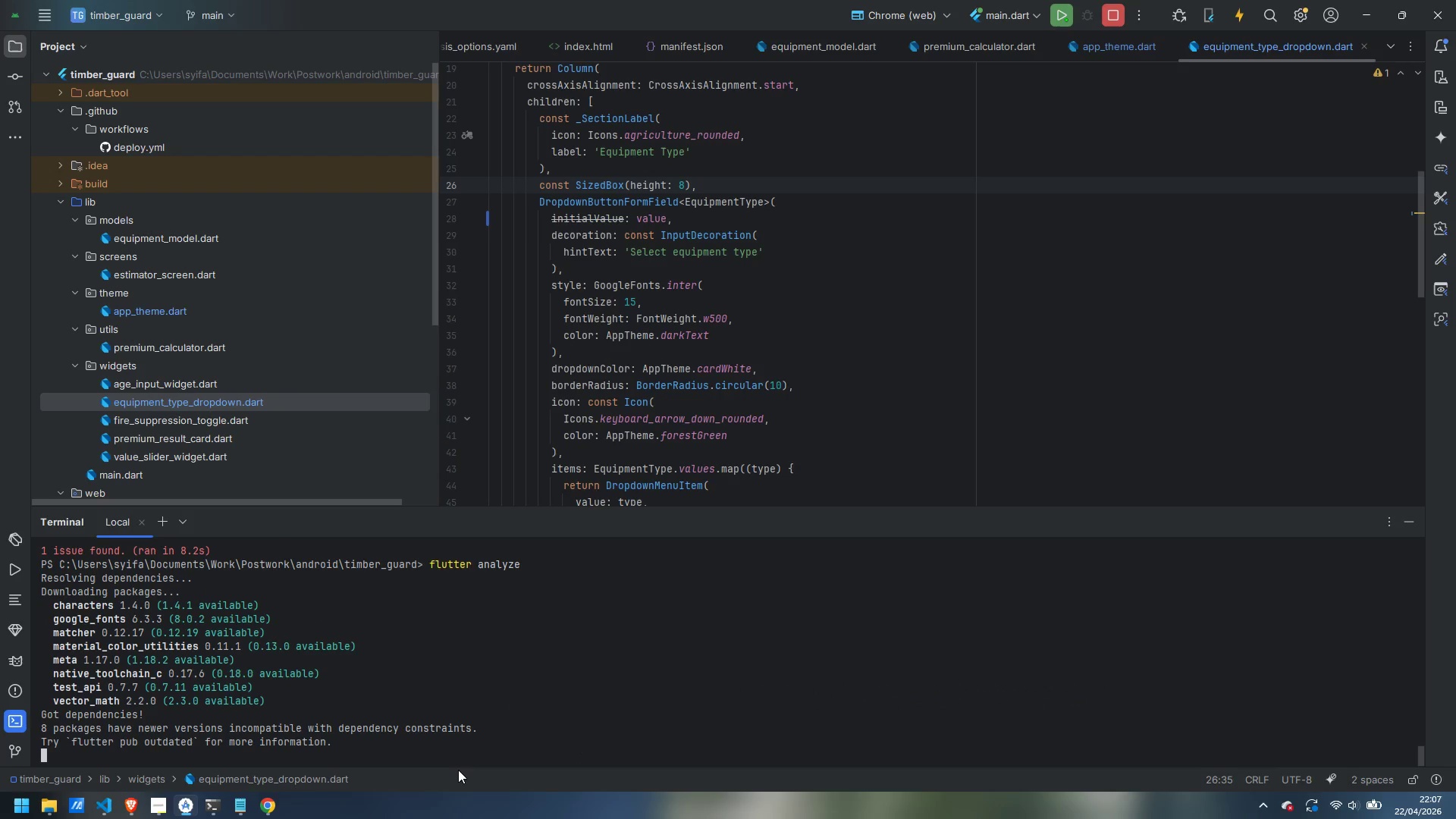 
left_click([1064, 8])
 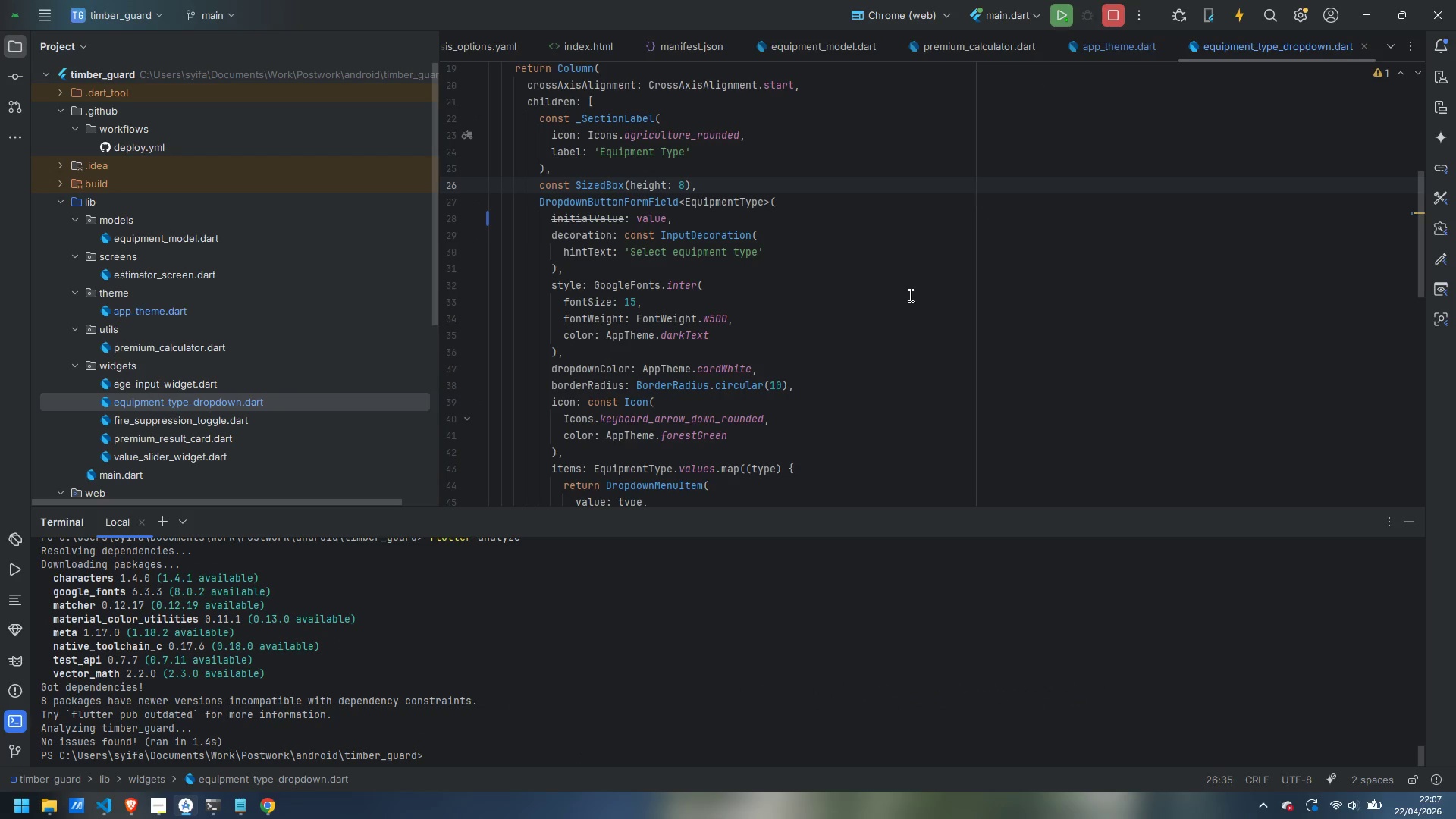 
mouse_move([799, 370])
 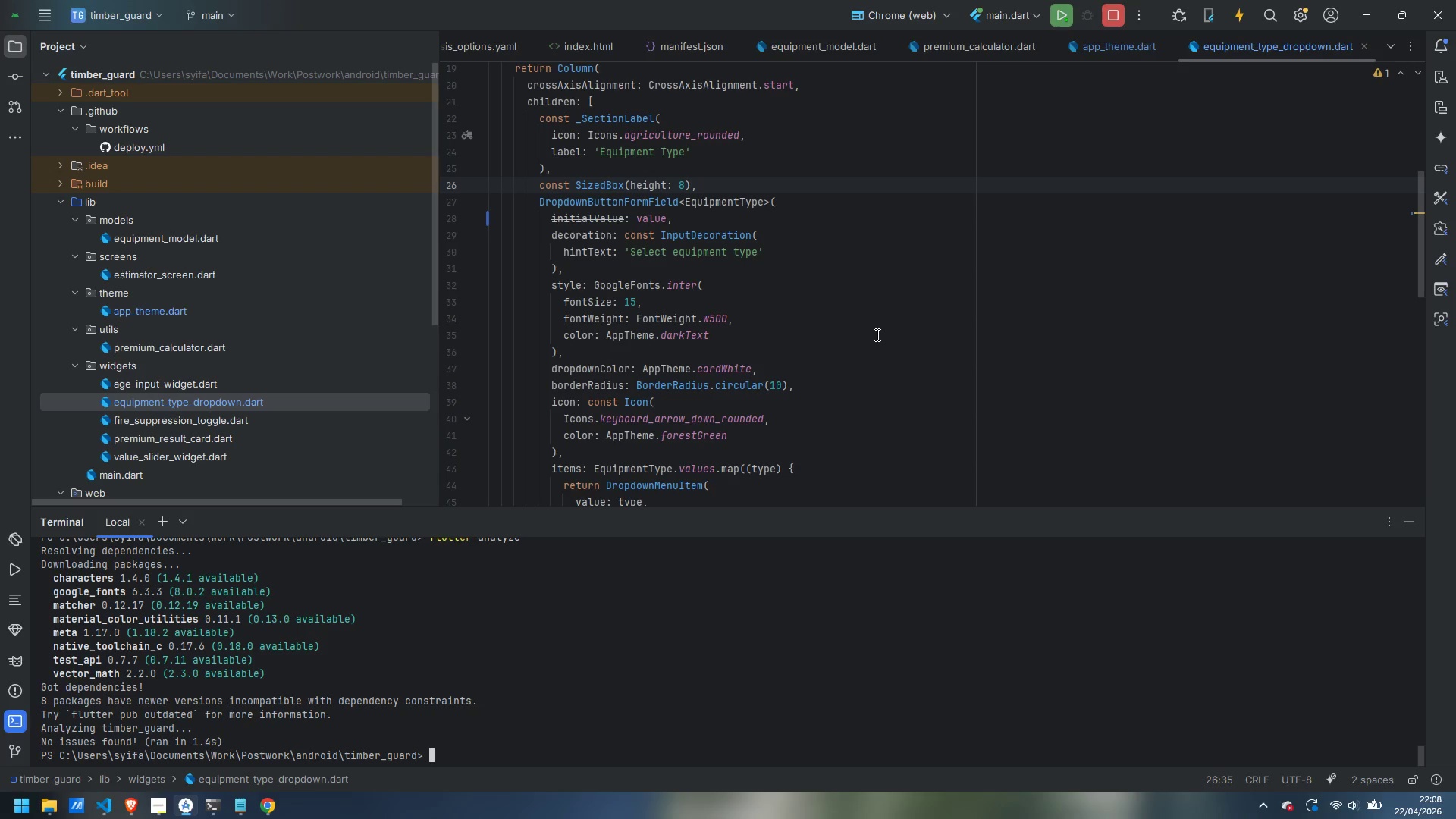 
wait(8.68)
 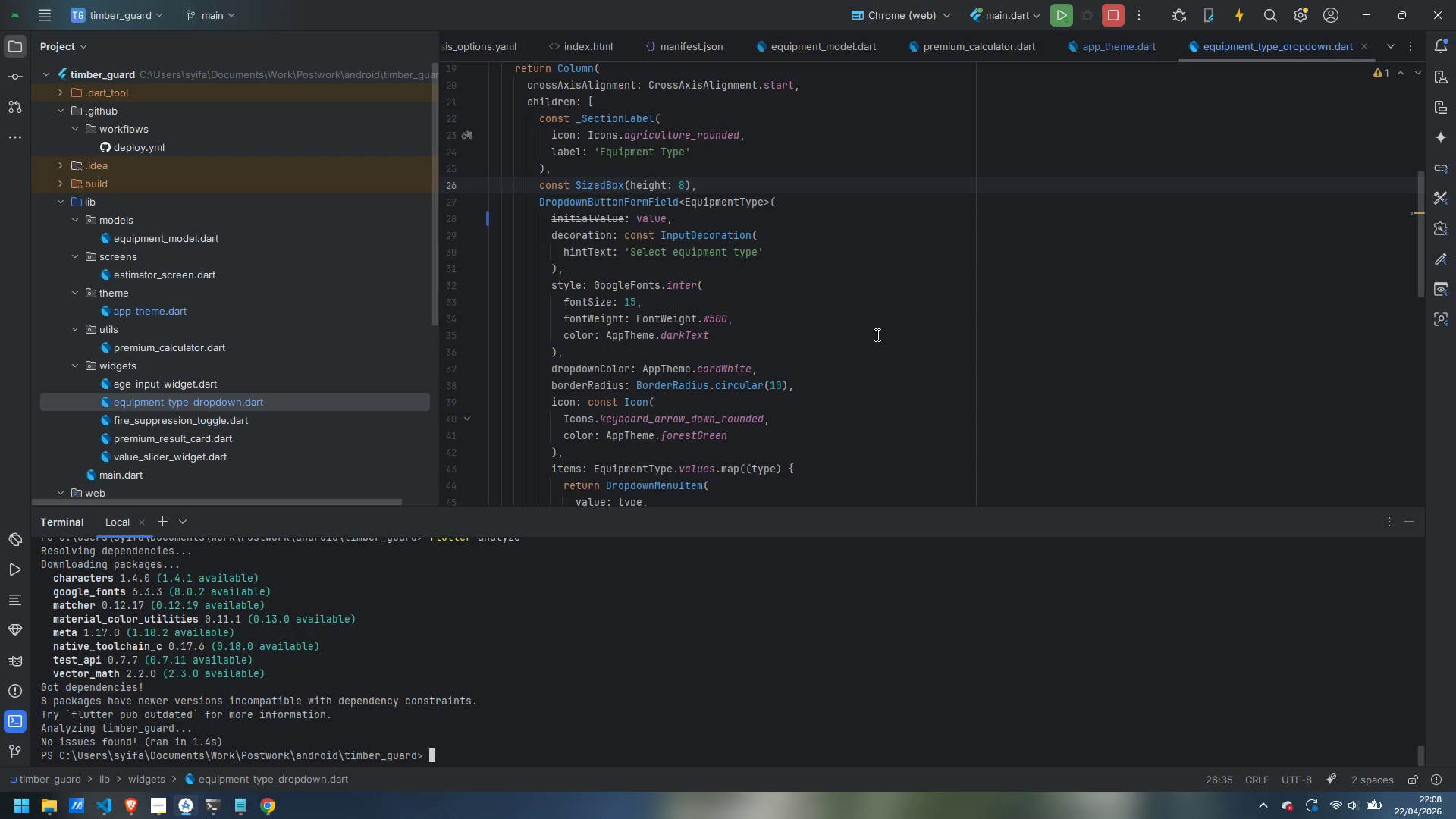 
left_click([17, 573])
 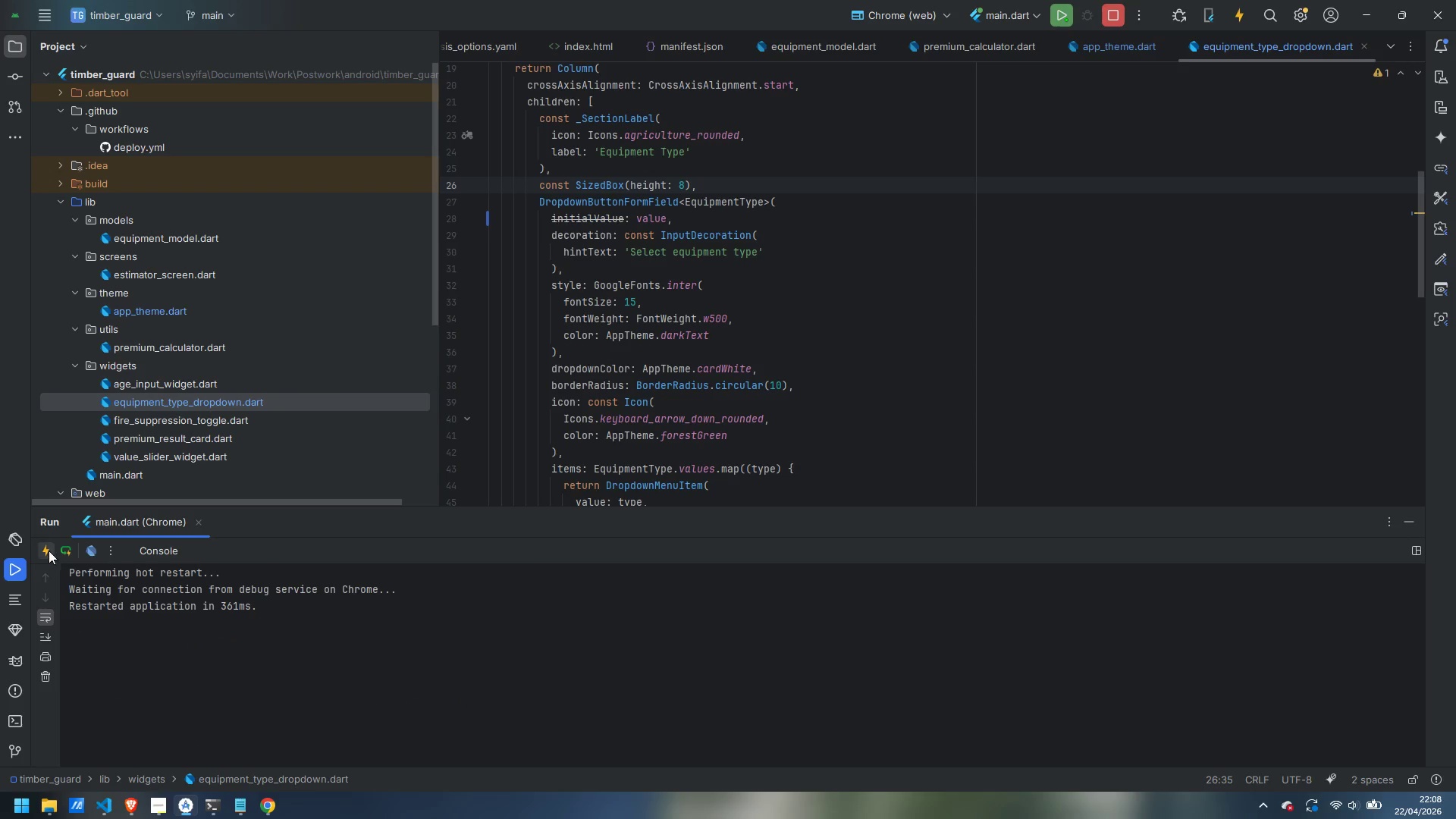 
left_click([50, 548])
 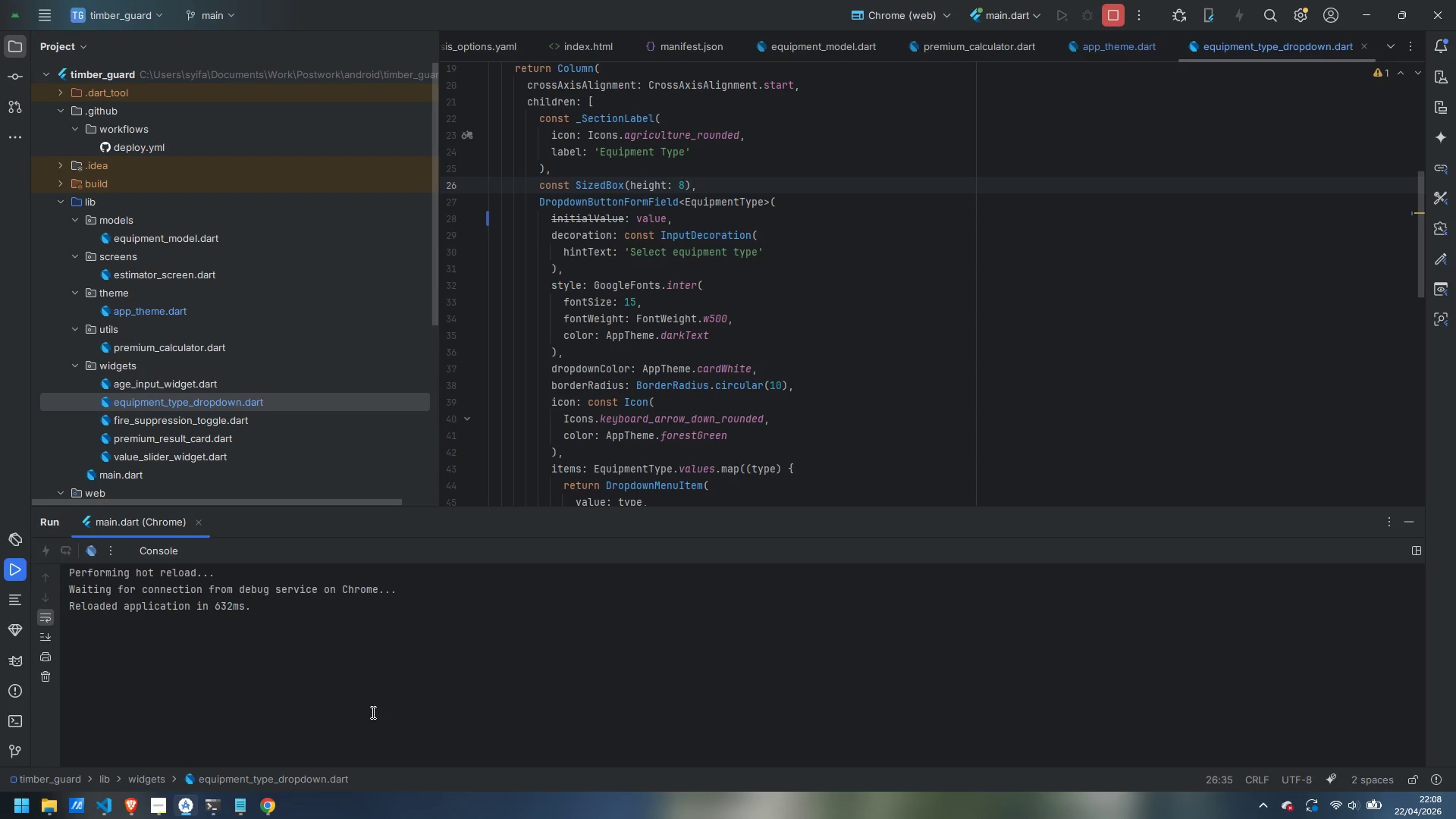 
left_click([271, 810])
 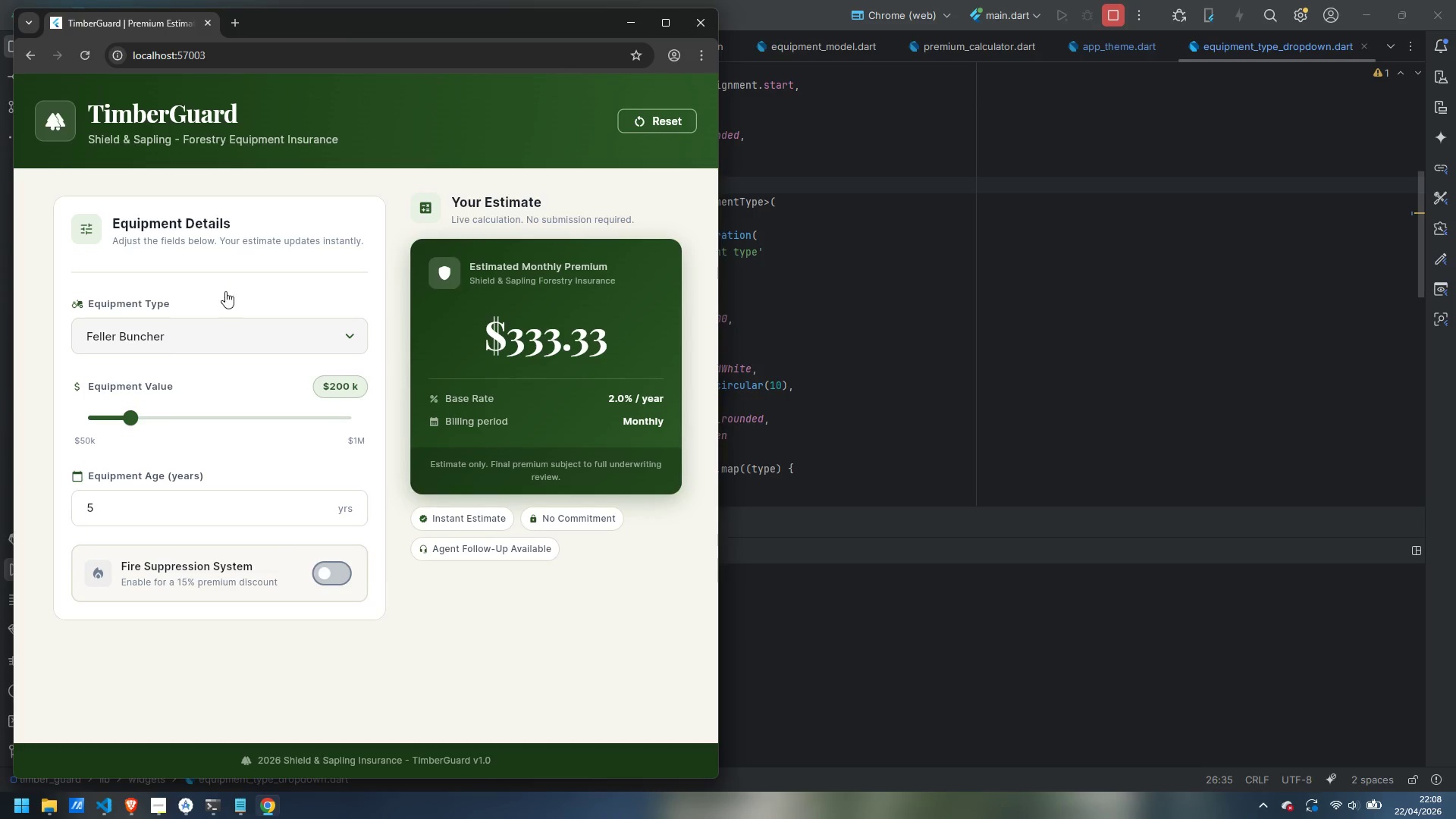 
left_click([236, 342])
 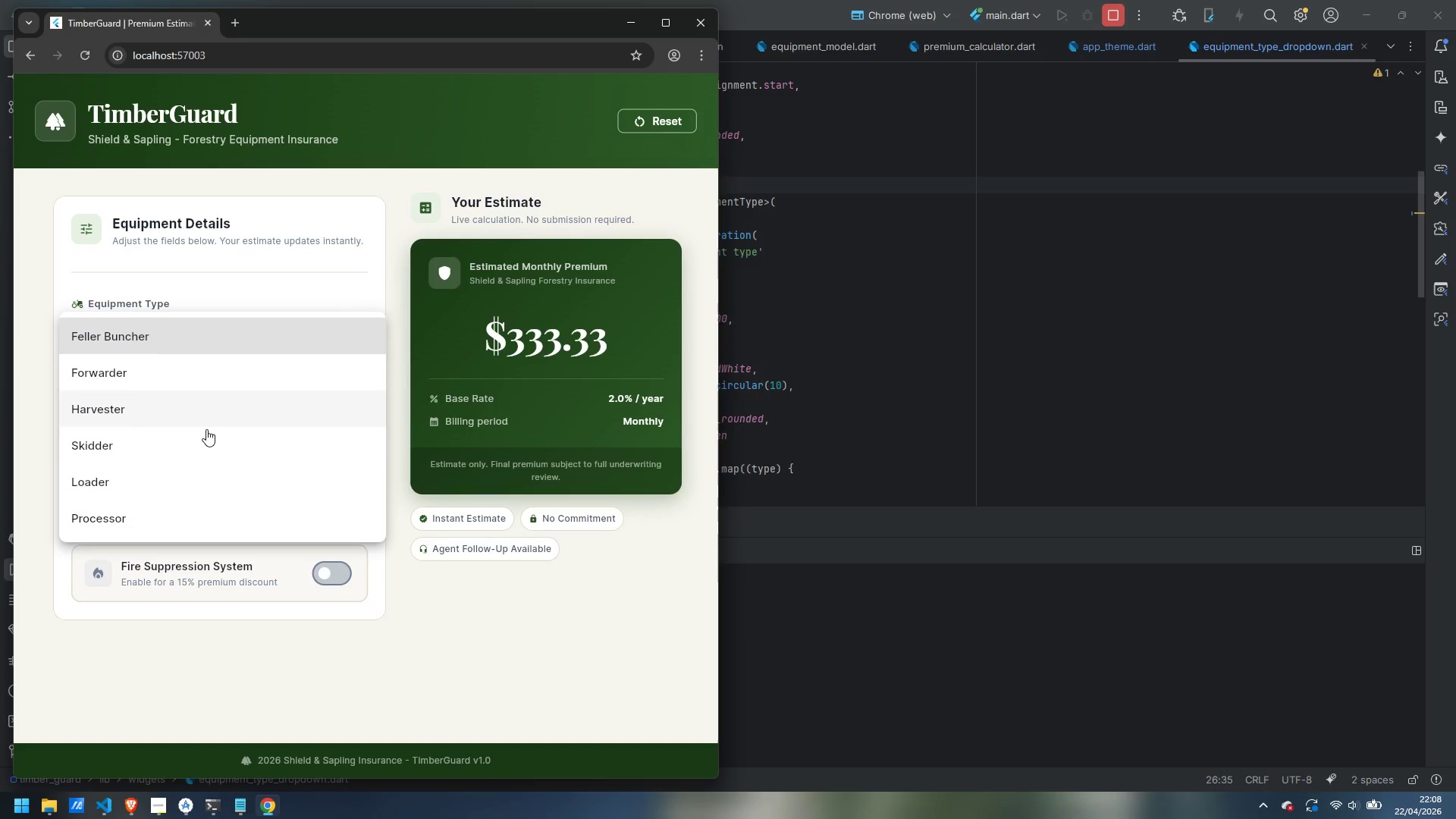 
left_click([202, 438])
 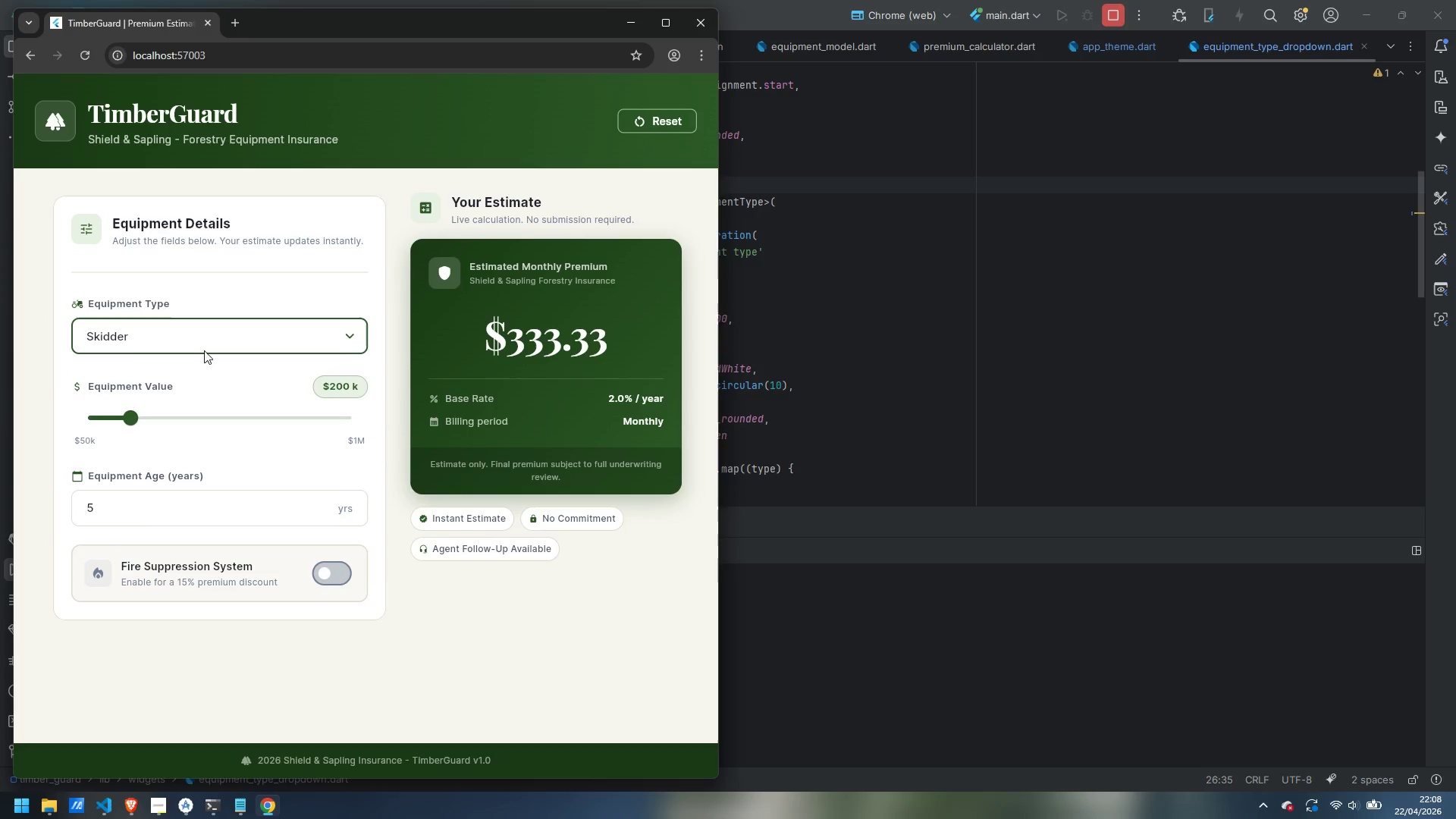 
left_click([206, 334])
 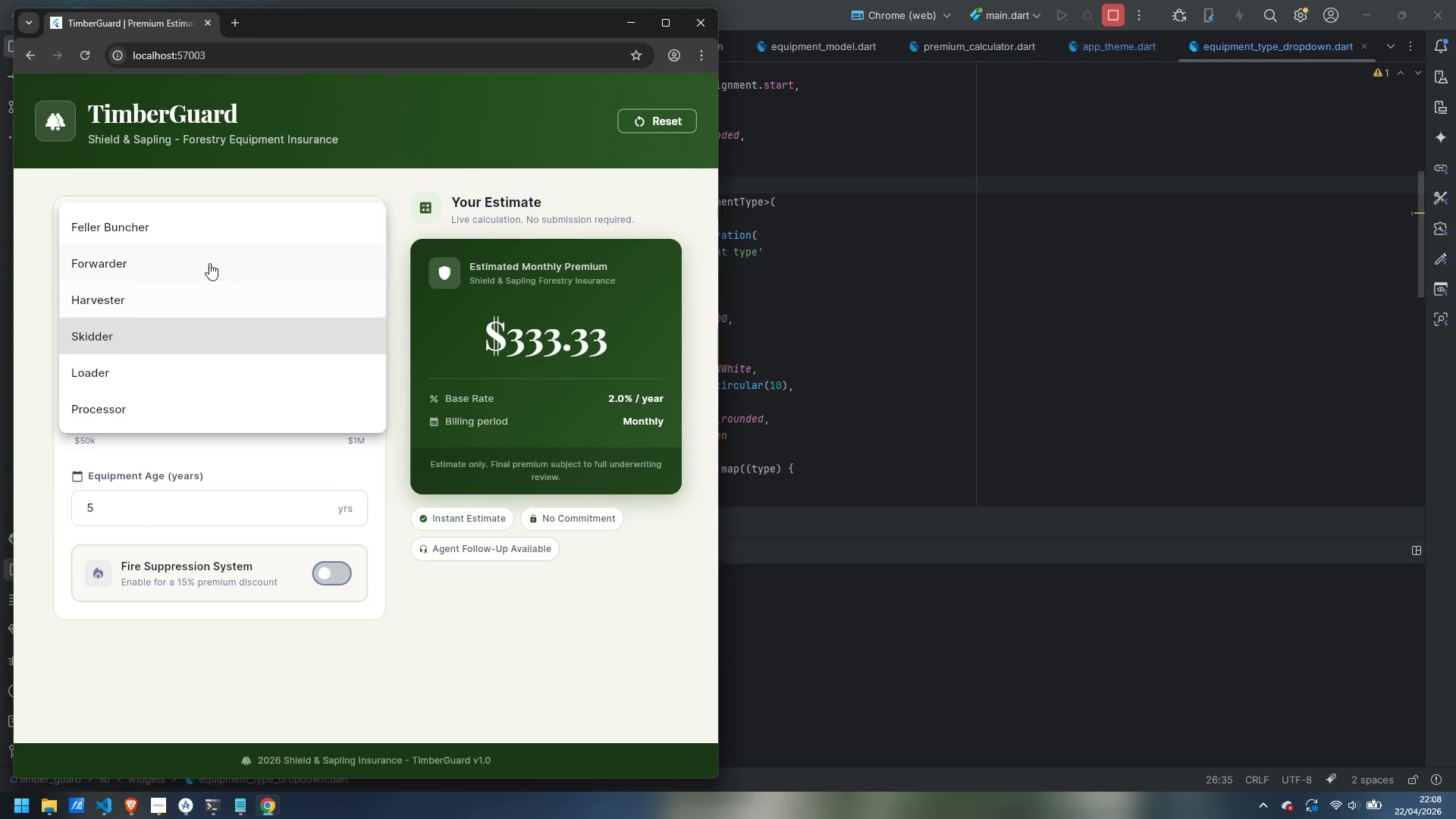 
left_click([209, 262])
 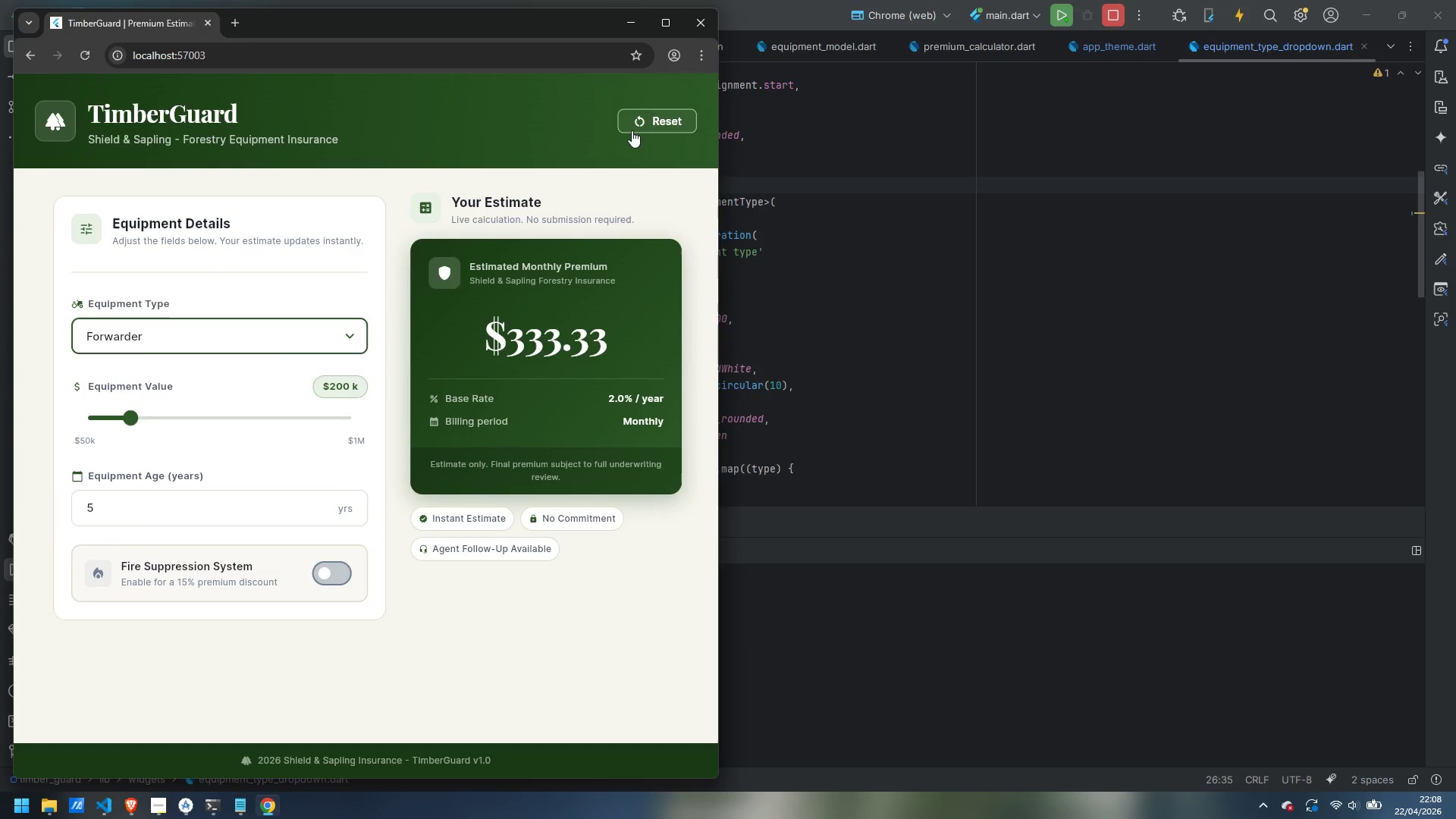 
left_click([659, 119])
 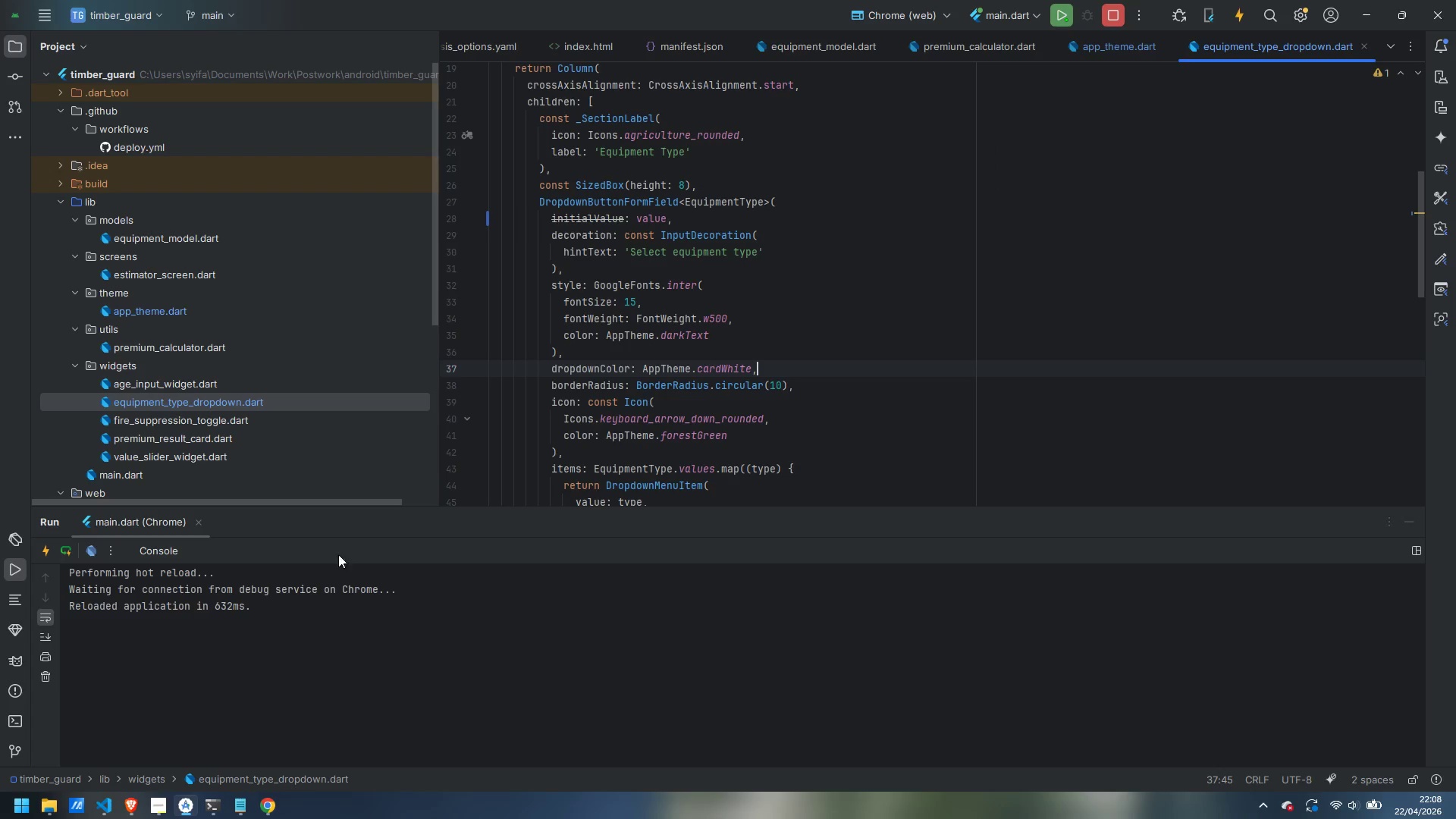 
wait(5.11)
 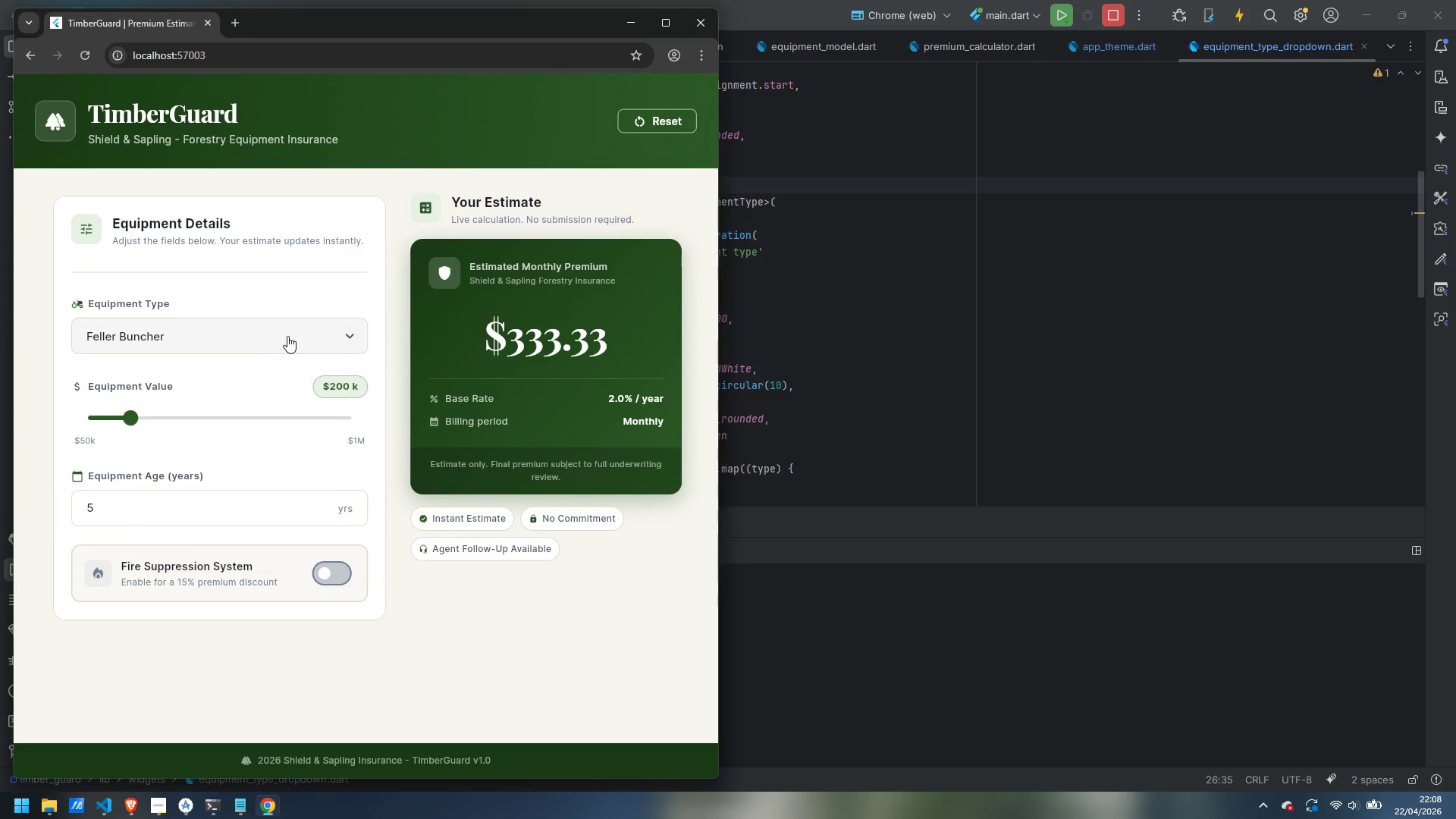 
left_click([11, 724])
 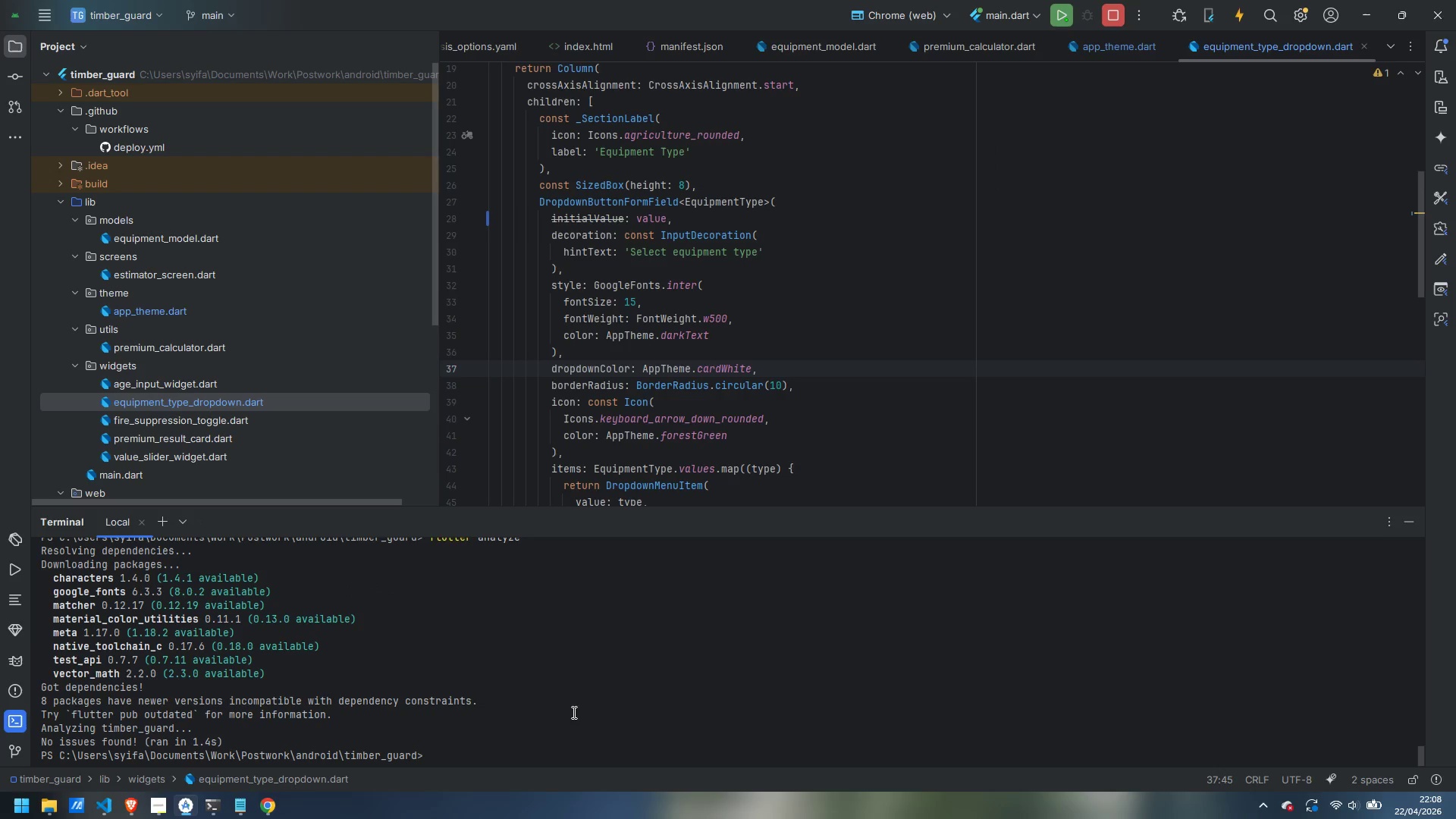 
left_click([573, 716])
 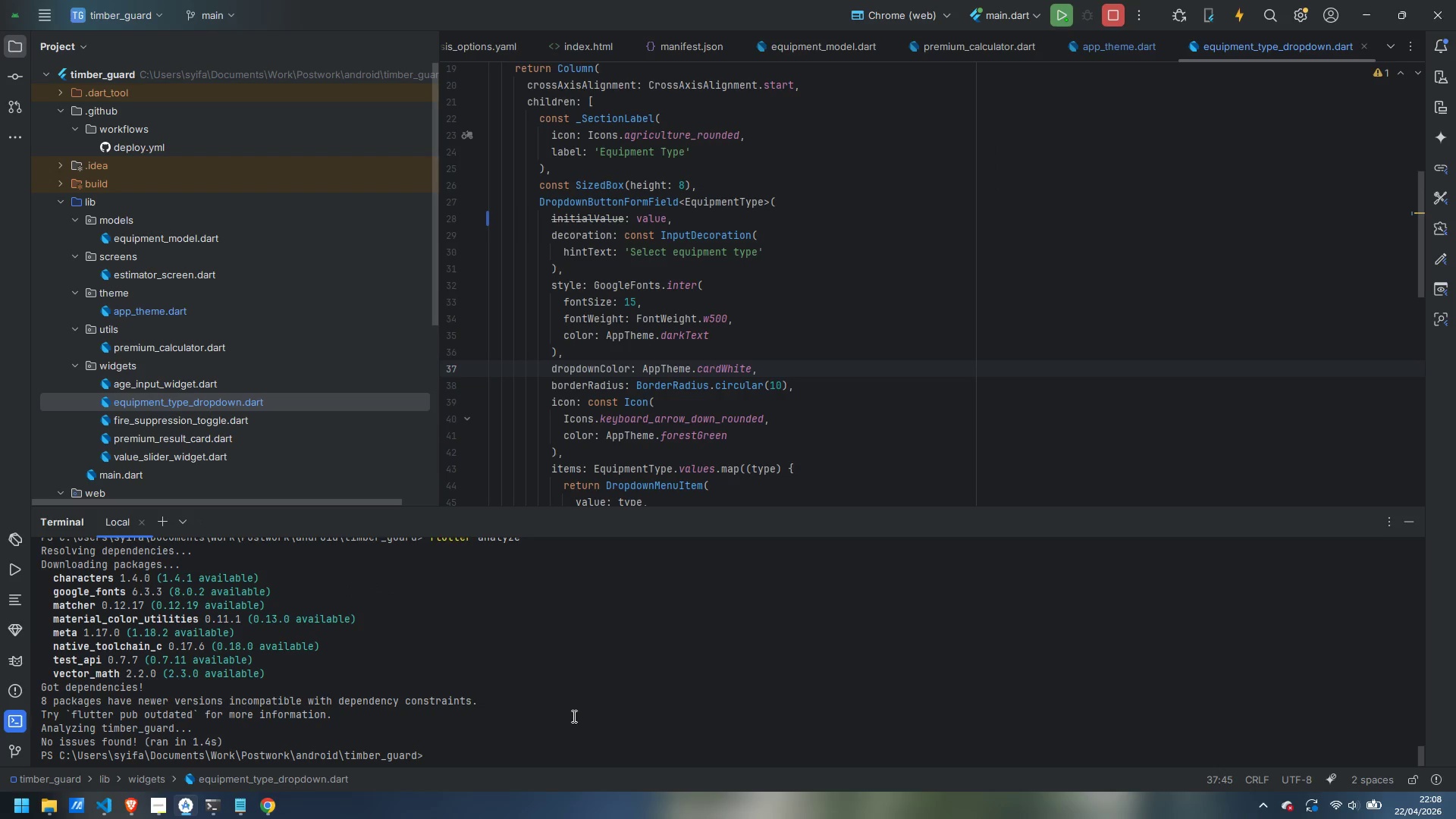 
type(git add .)
 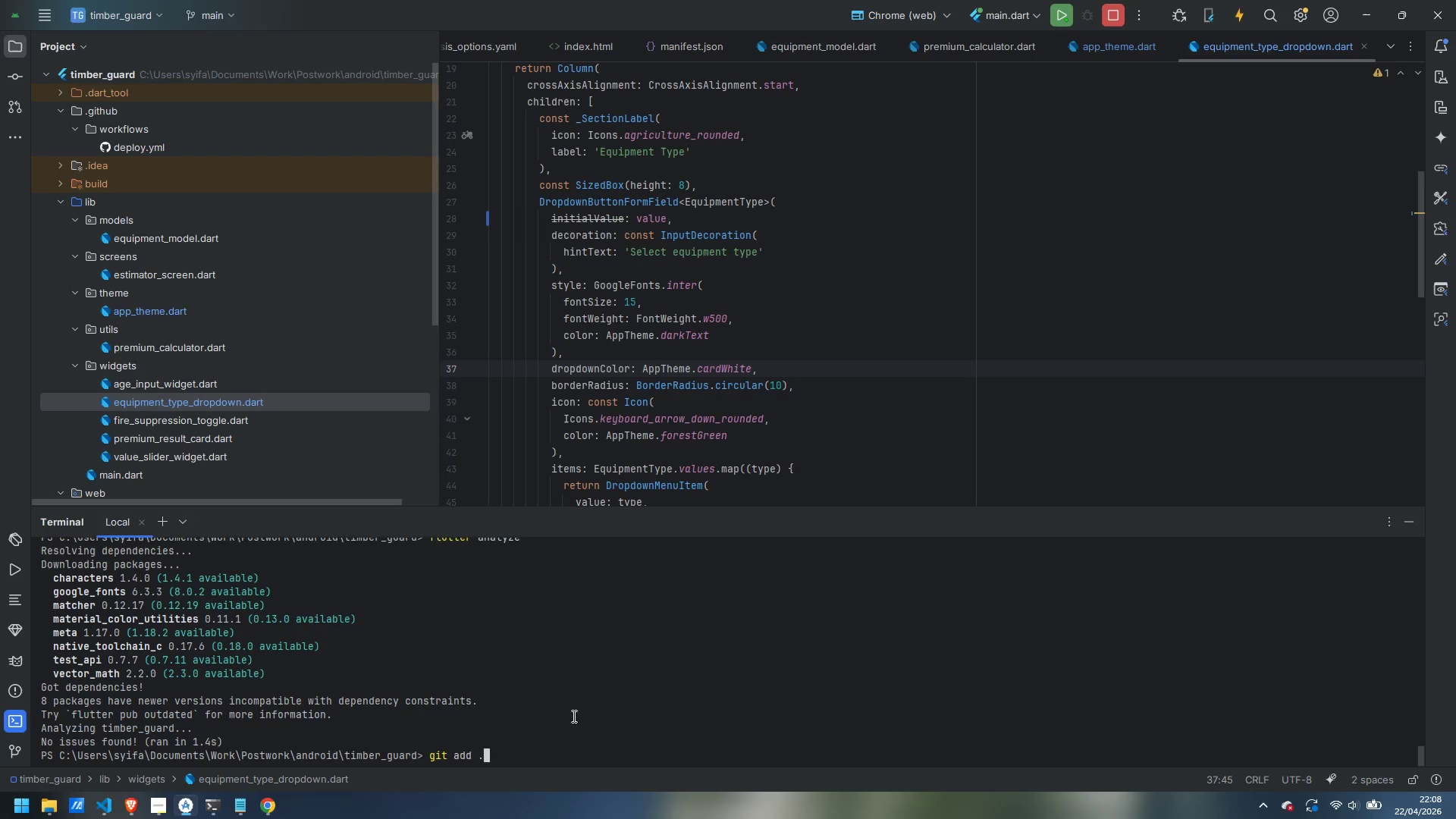 
key(Enter)
 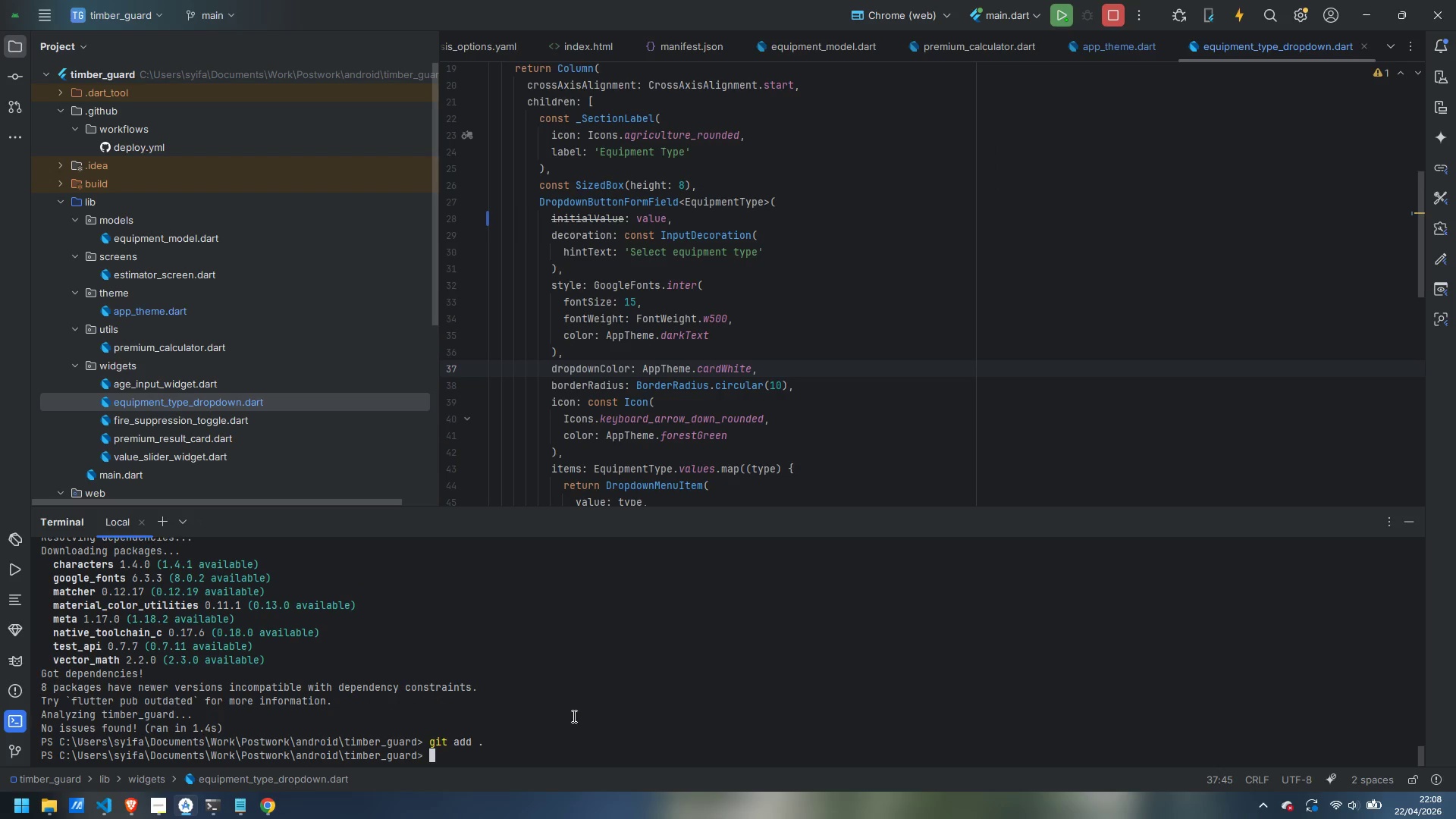 
type(git commit - )
key(Backspace)
type(M )
key(Backspace)
key(Backspace)
type(m "foix )
key(Backspace)
key(Backspace)
key(Backspace)
type(x deprecated prop)
key(Backspace)
 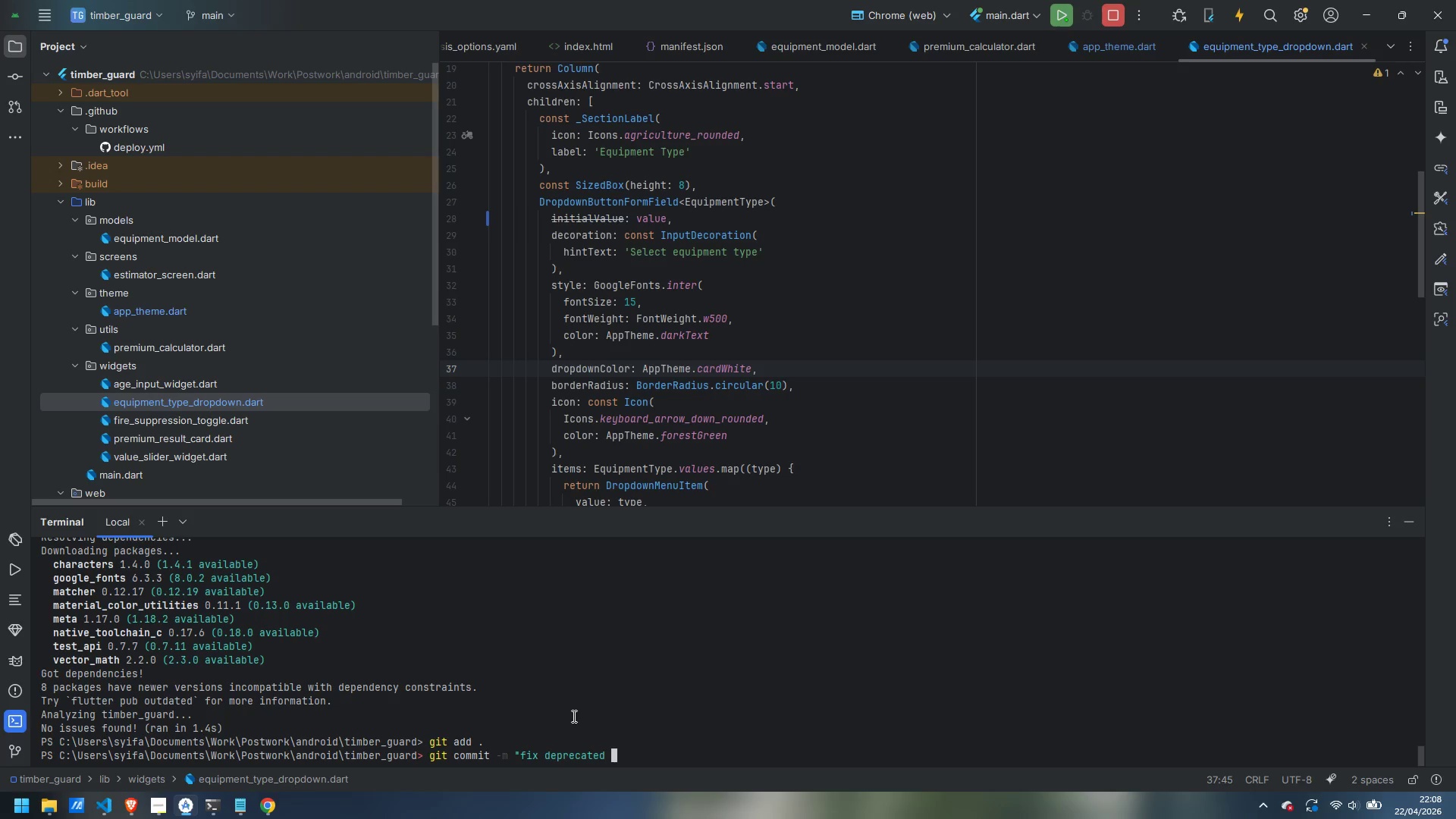 
 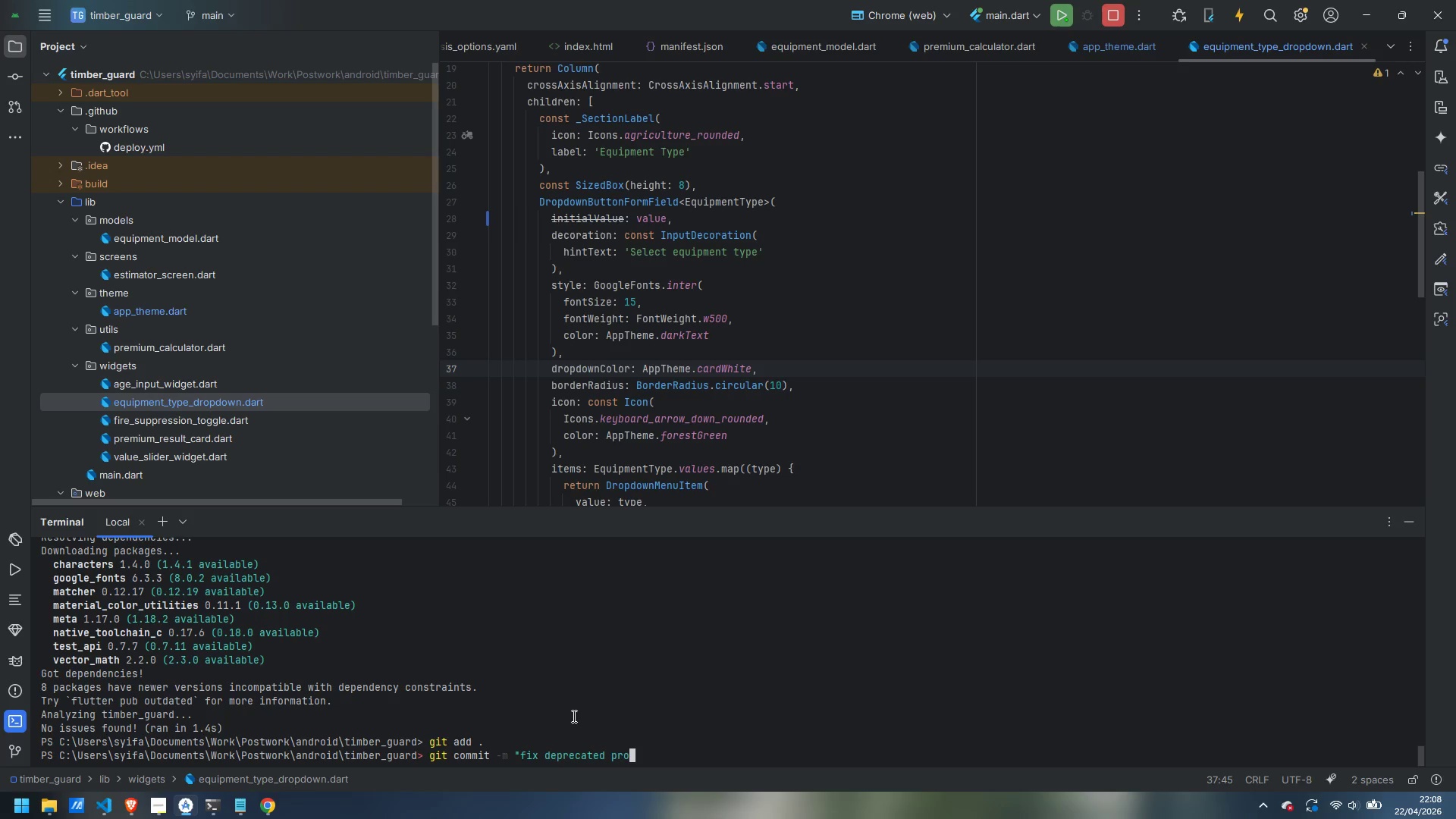 
key(Control+ControlLeft)
 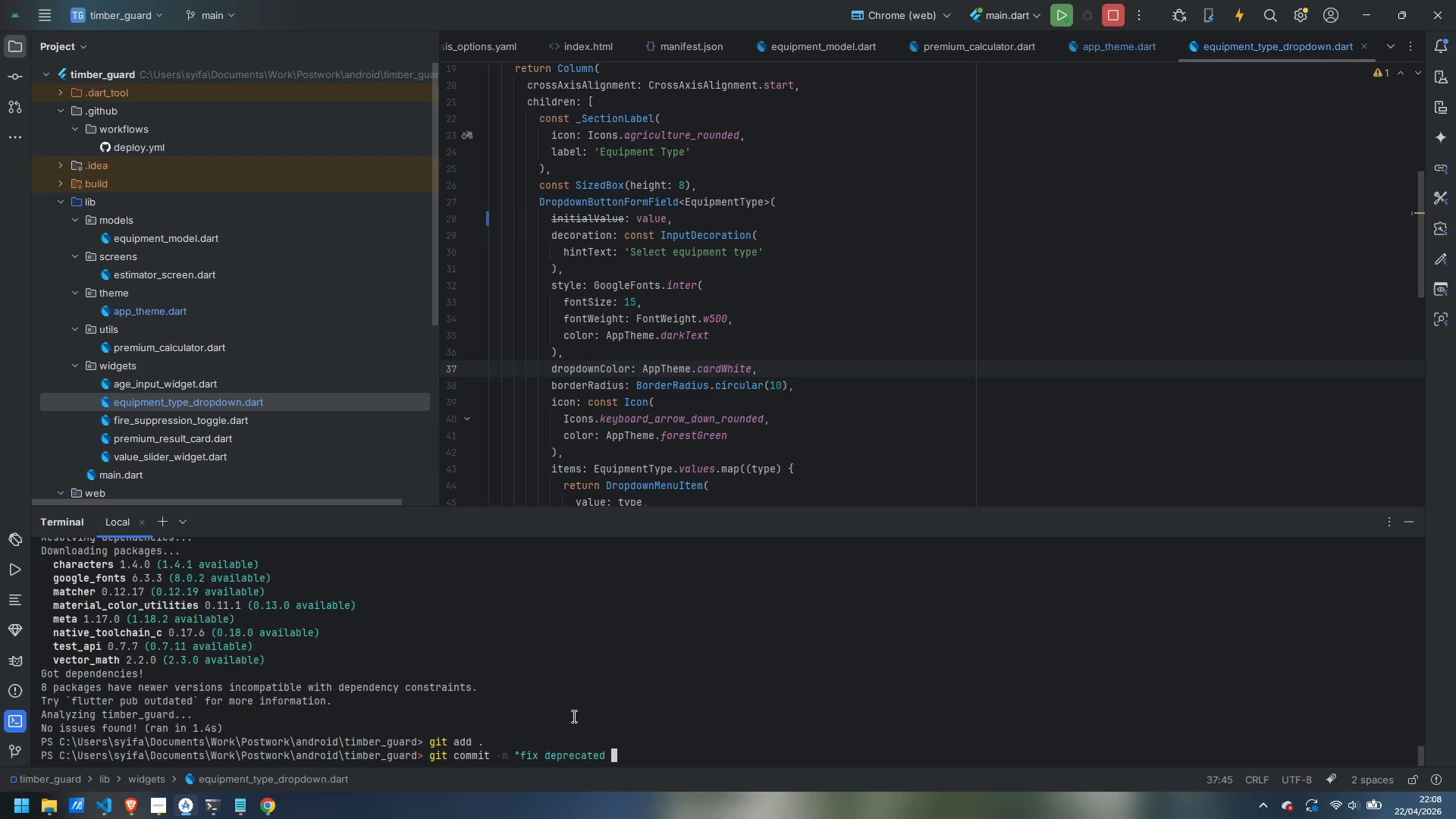 
key(Control+Backspace)
 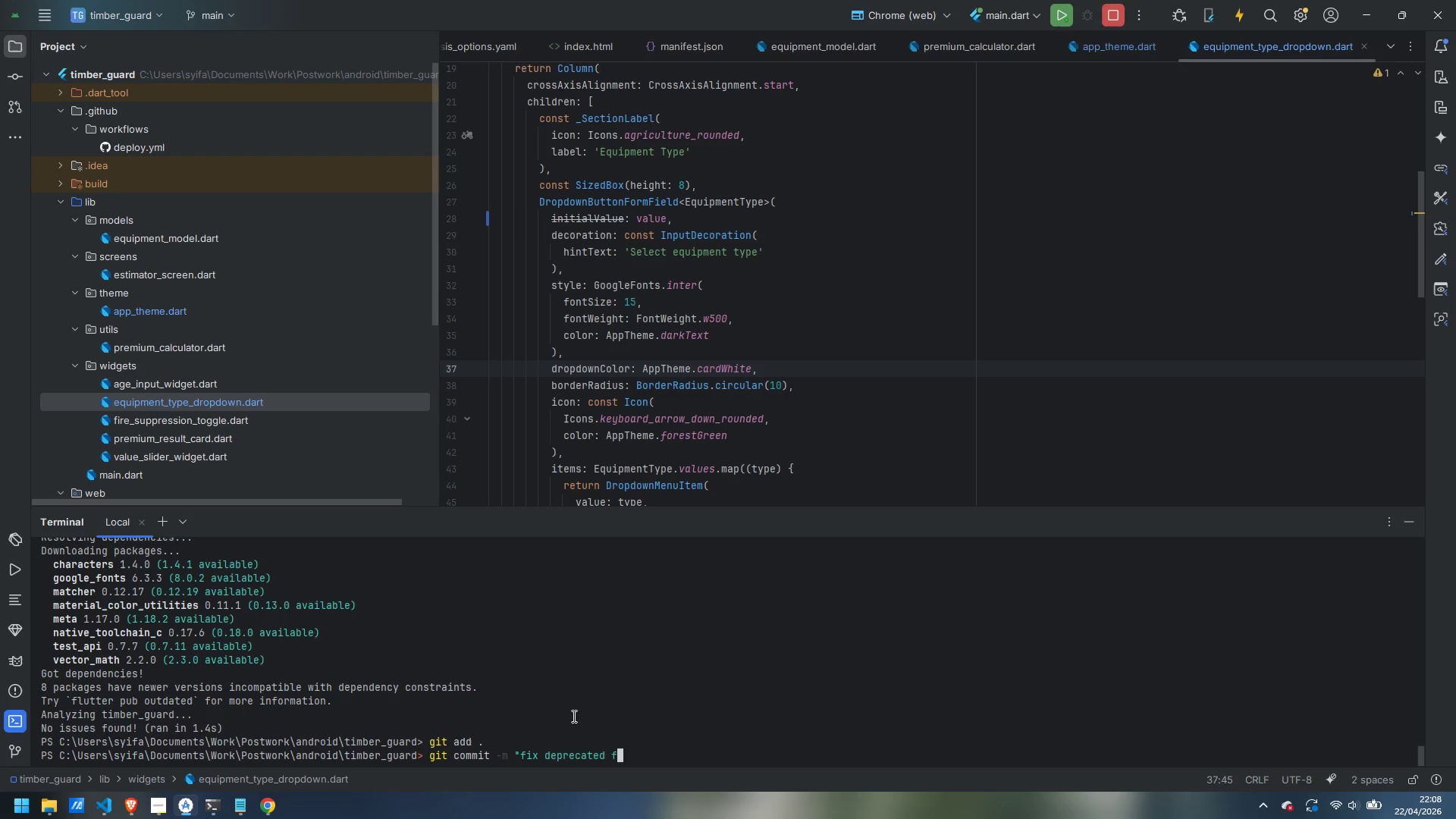 
type(function")
 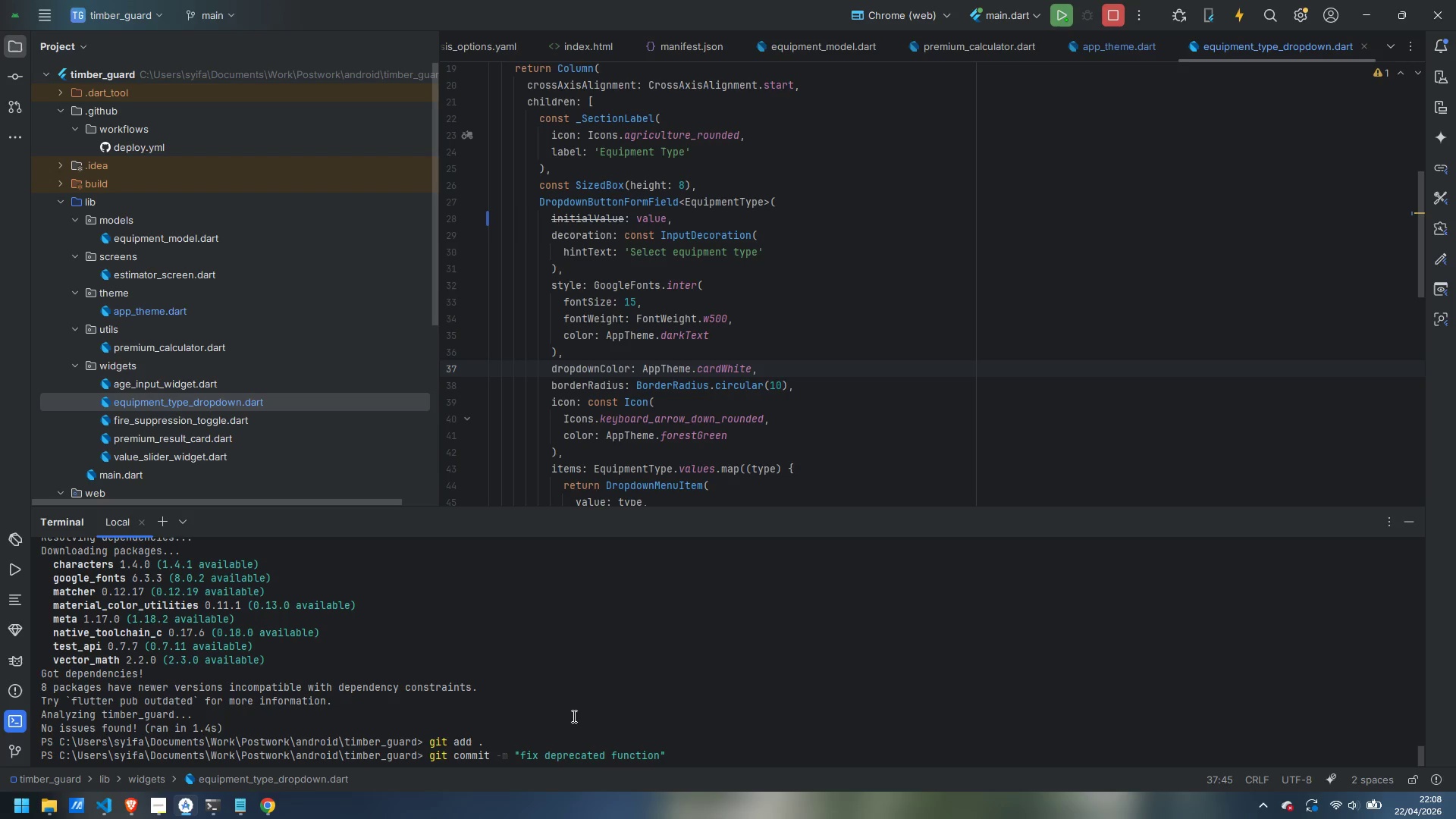 
key(Enter)
 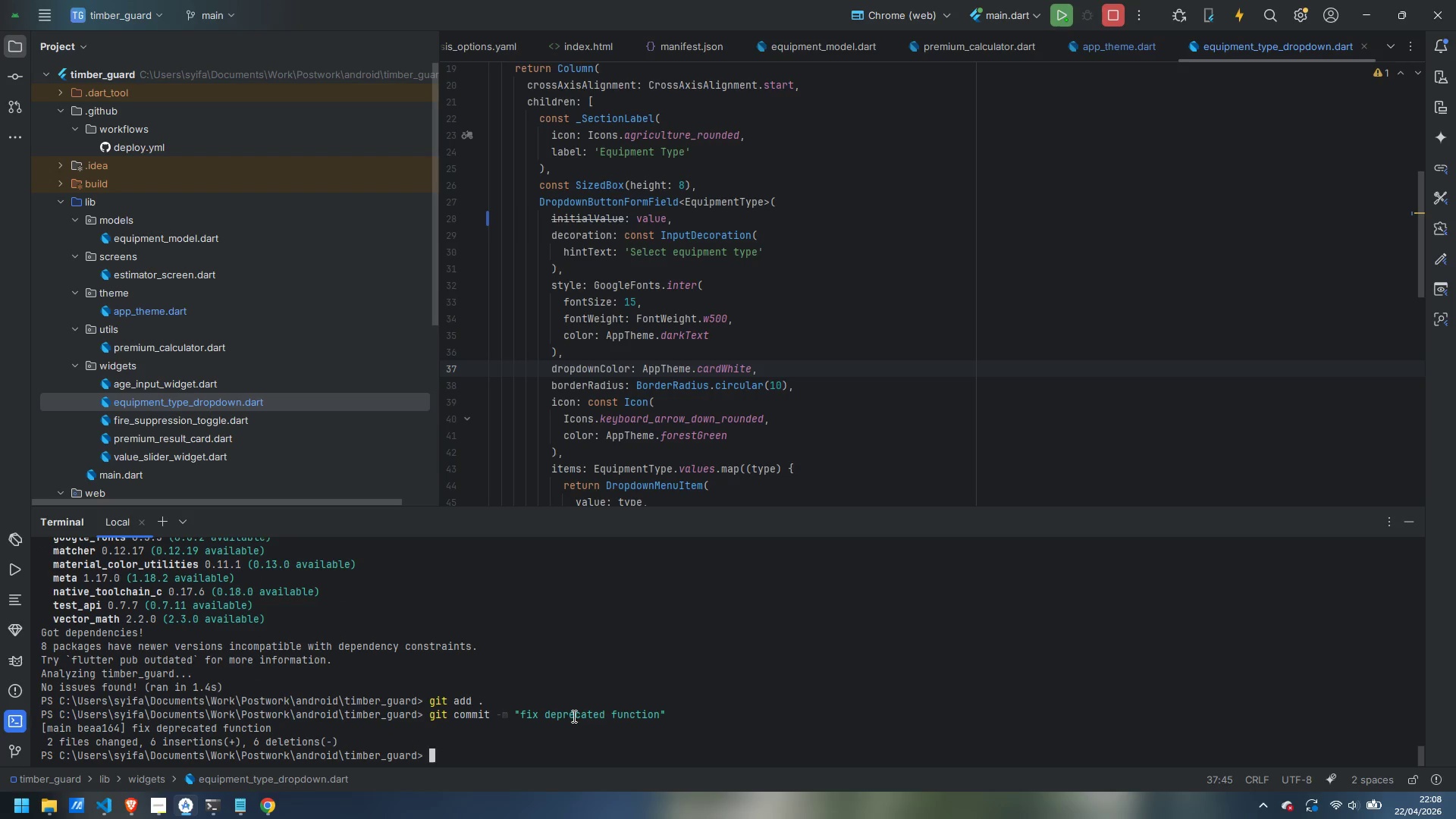 
type(git push )
 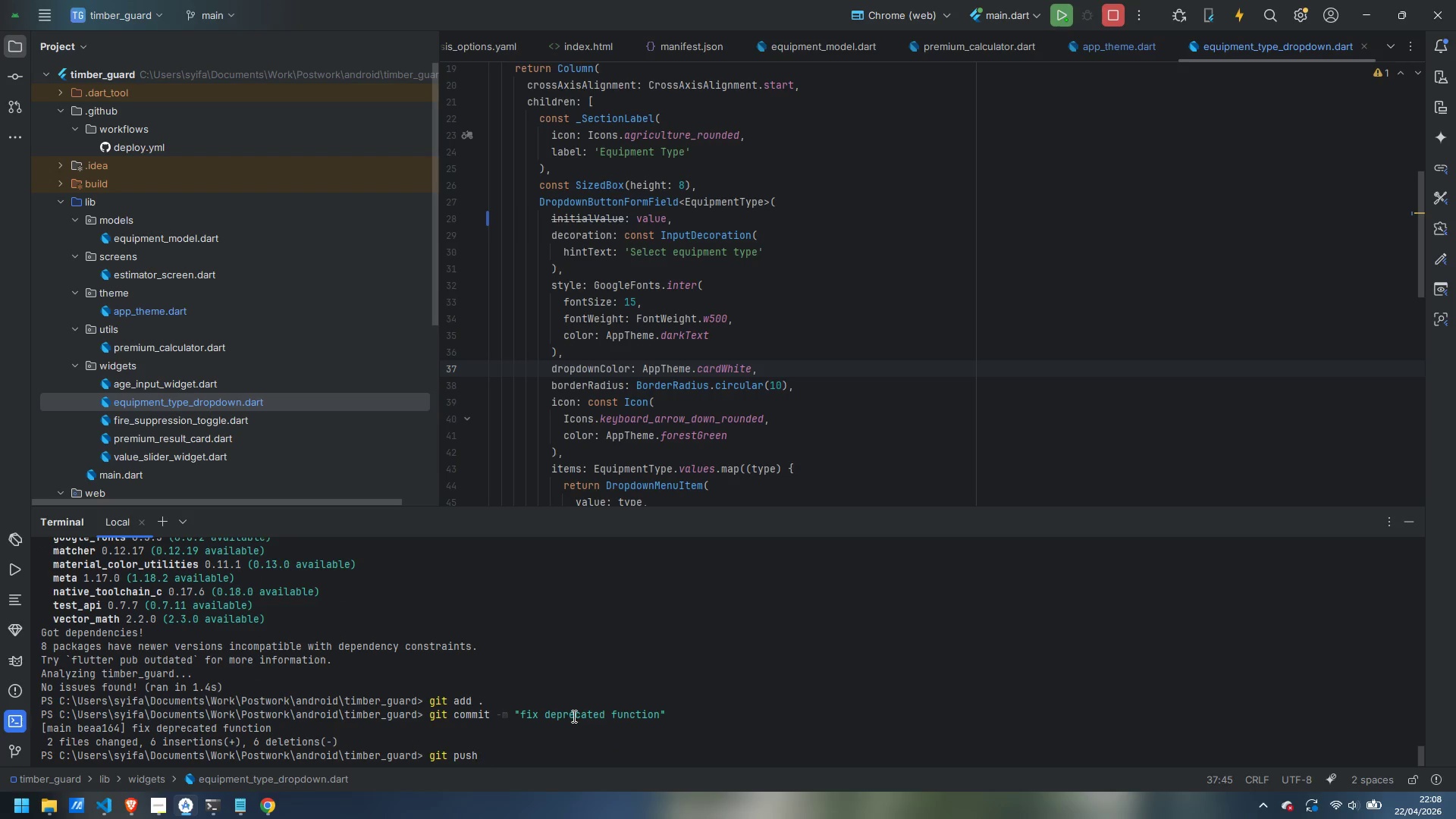 
key(Enter)
 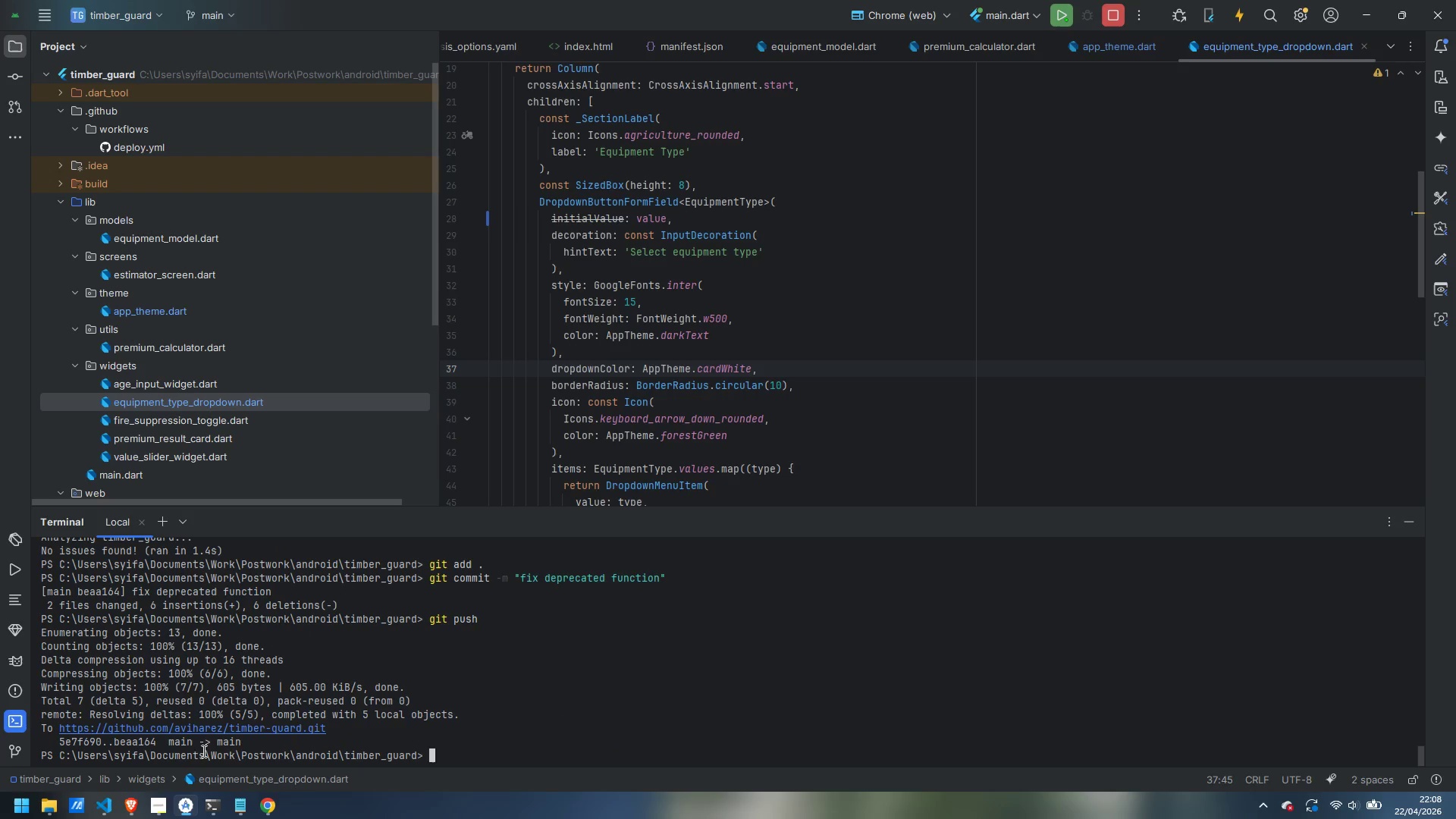 
wait(5.75)
 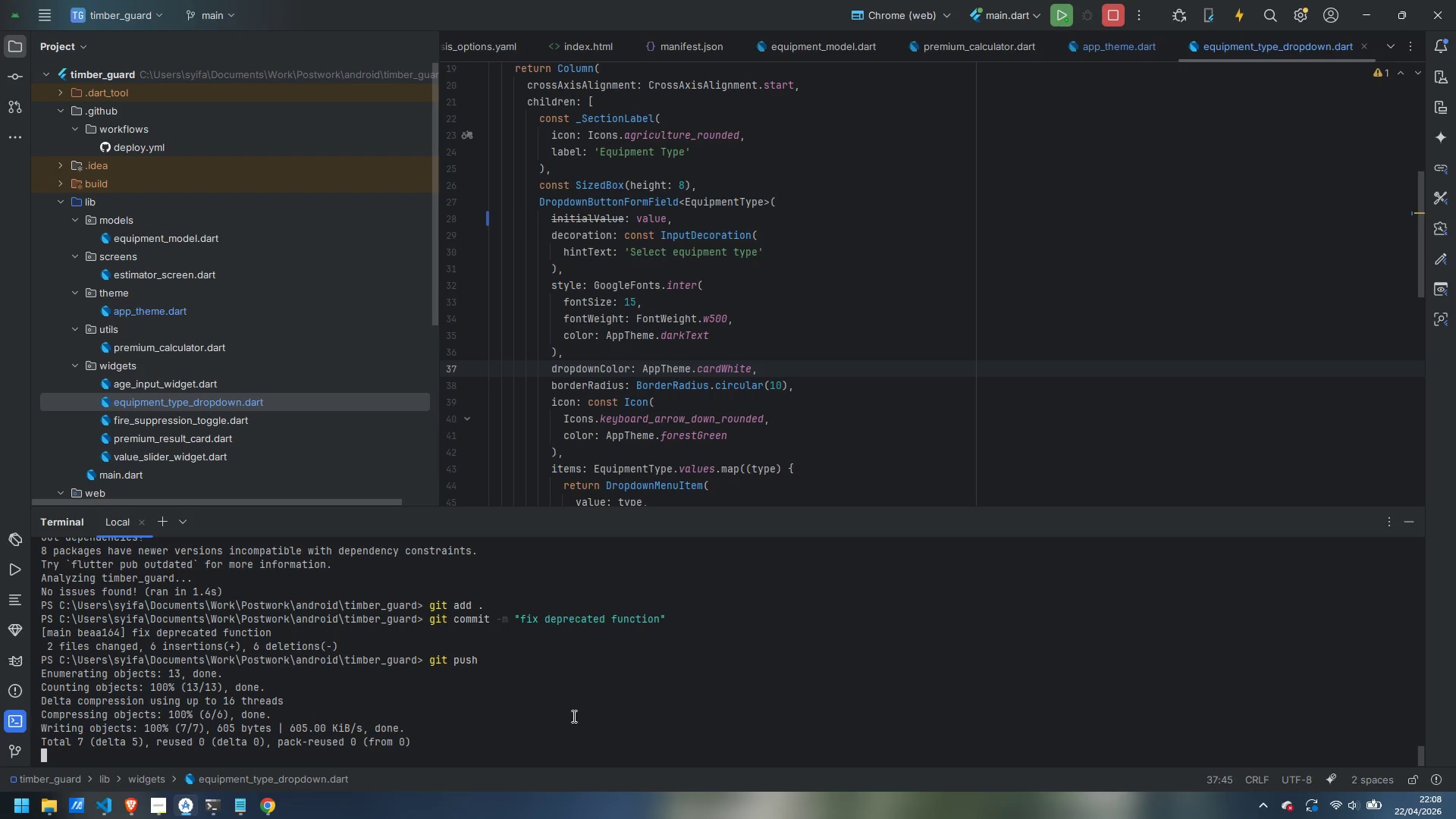 
left_click([256, 698])
 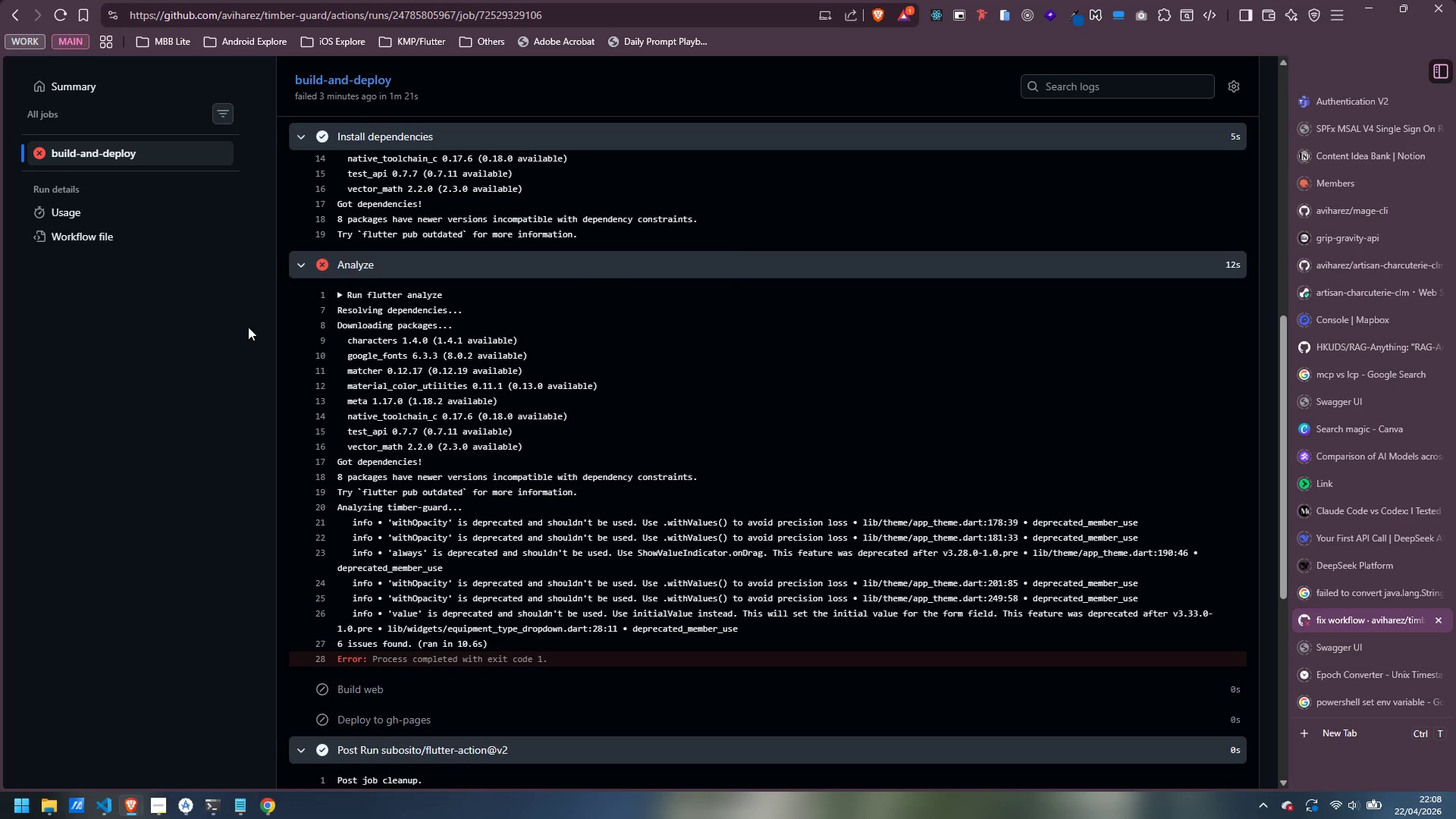 
scroll: coordinate [368, 372], scroll_direction: up, amount: 12.0
 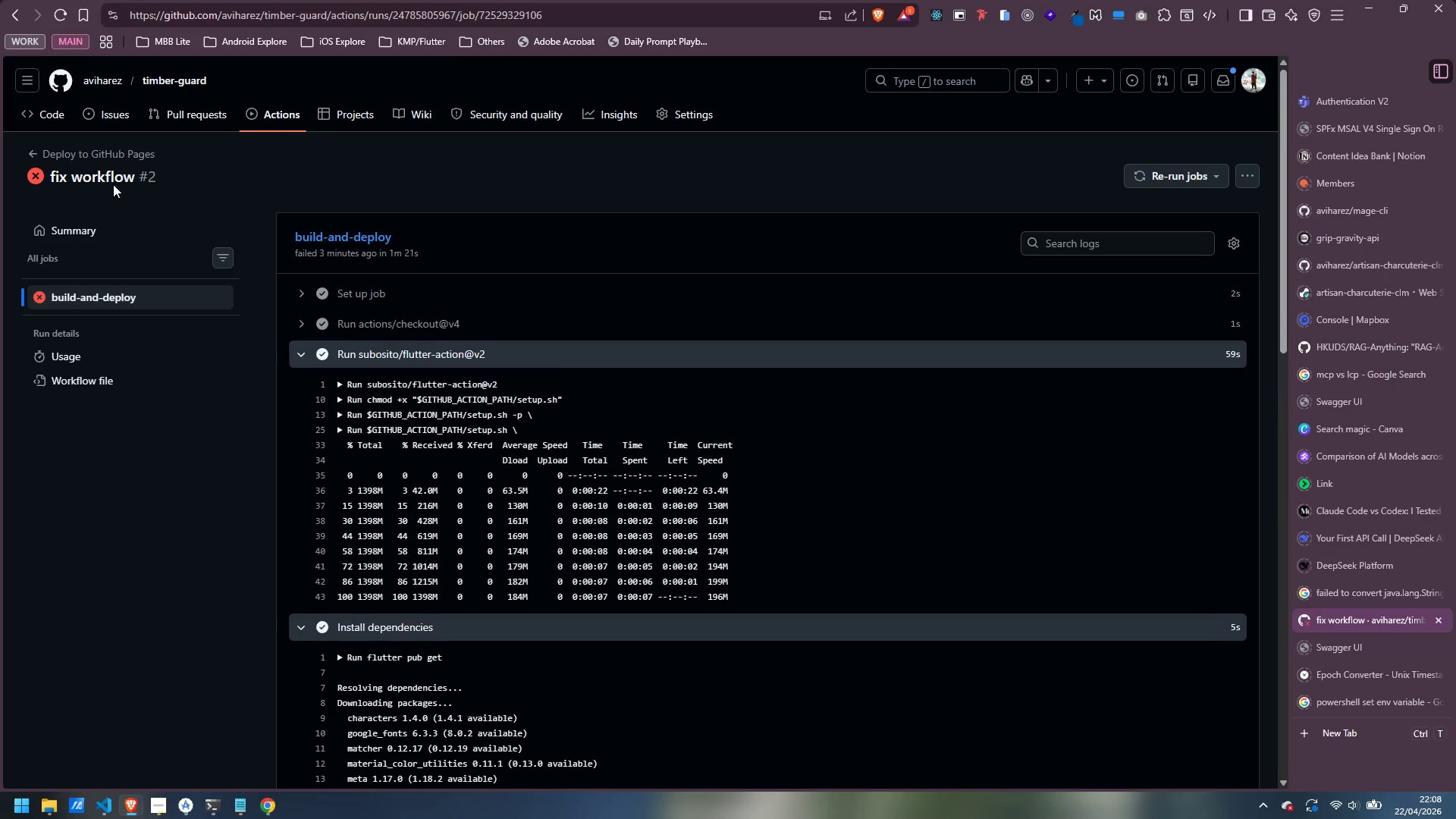 
mouse_move([67, 161])
 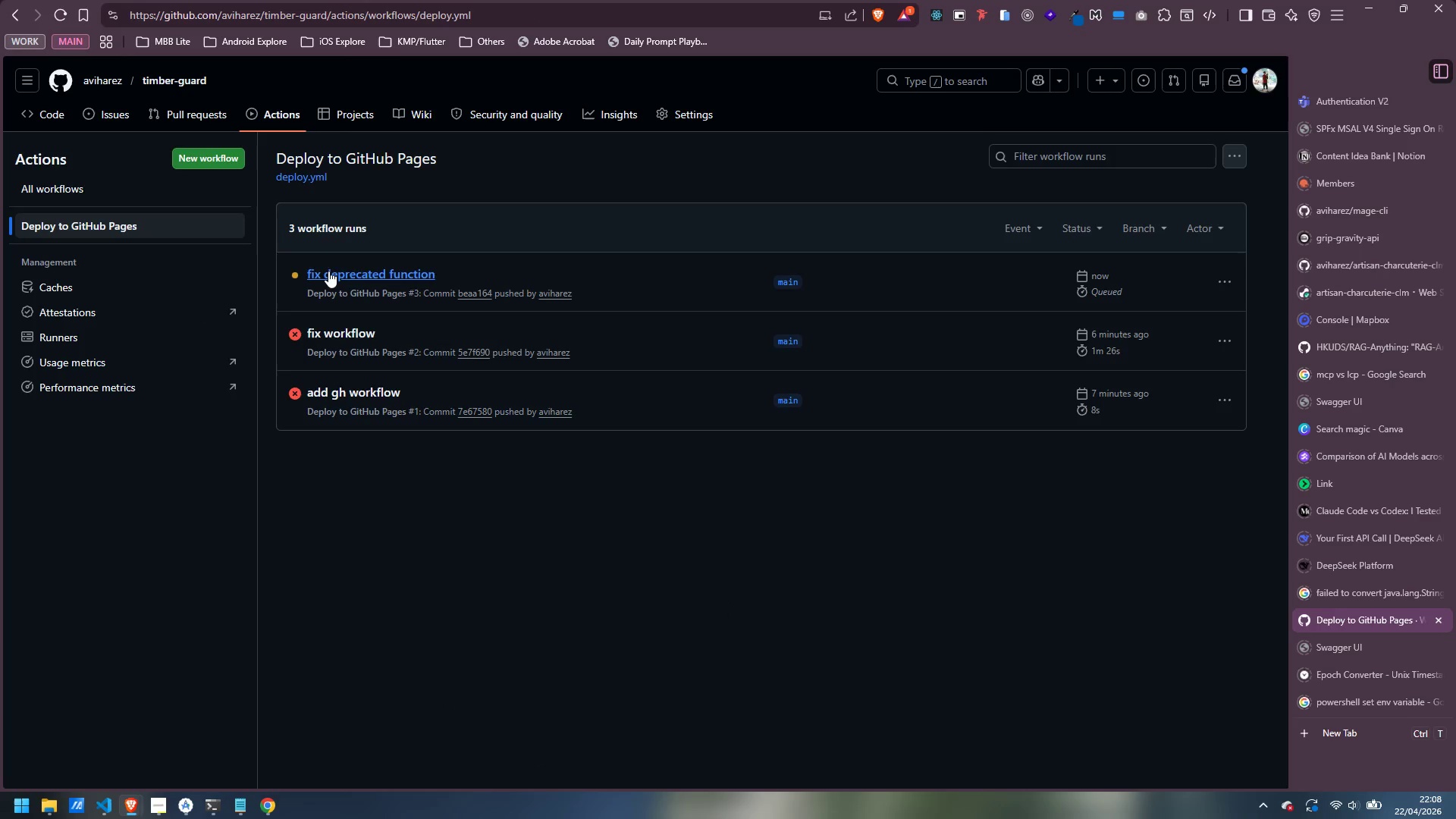 
left_click([342, 273])
 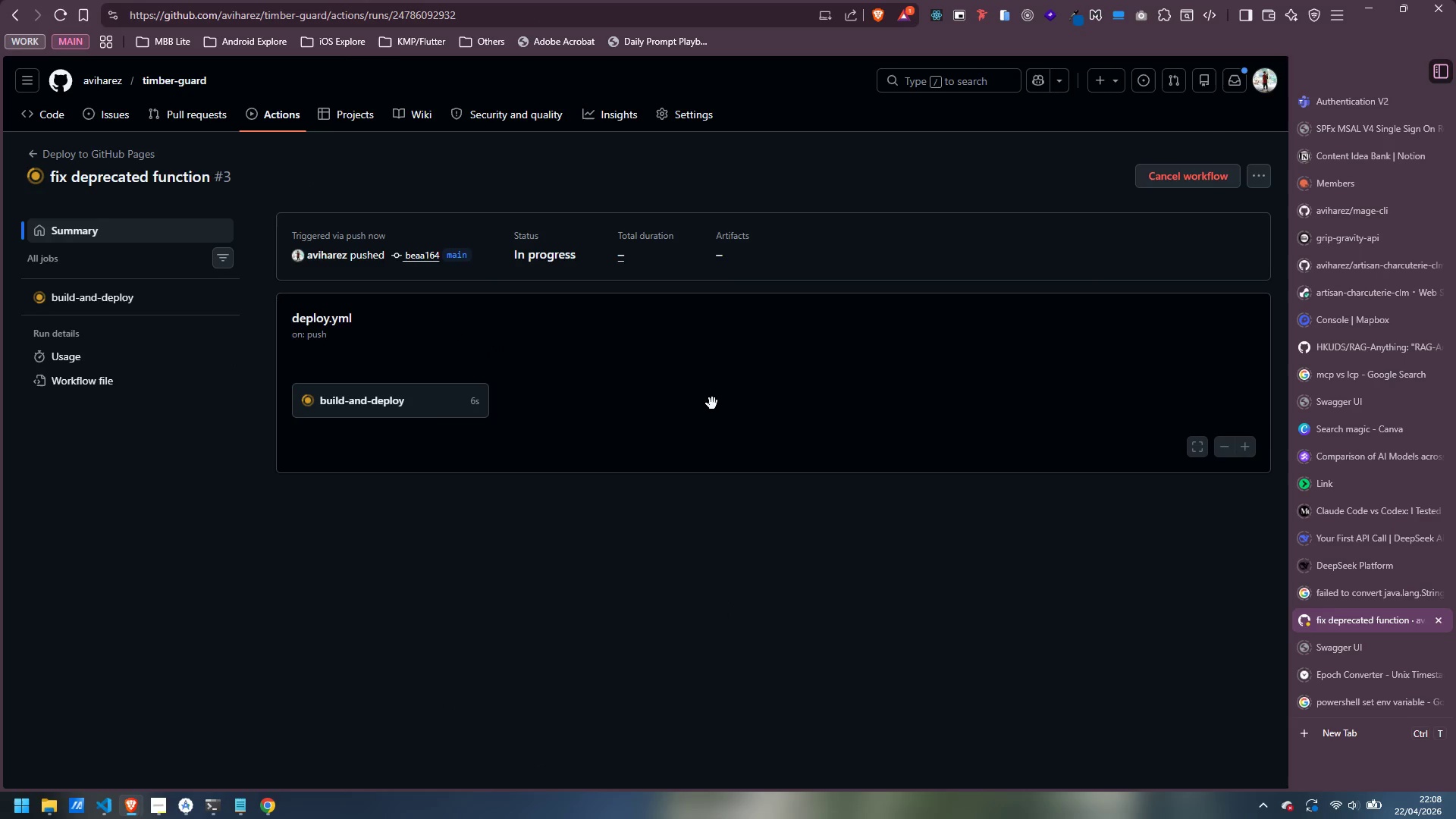 
left_click([372, 410])
 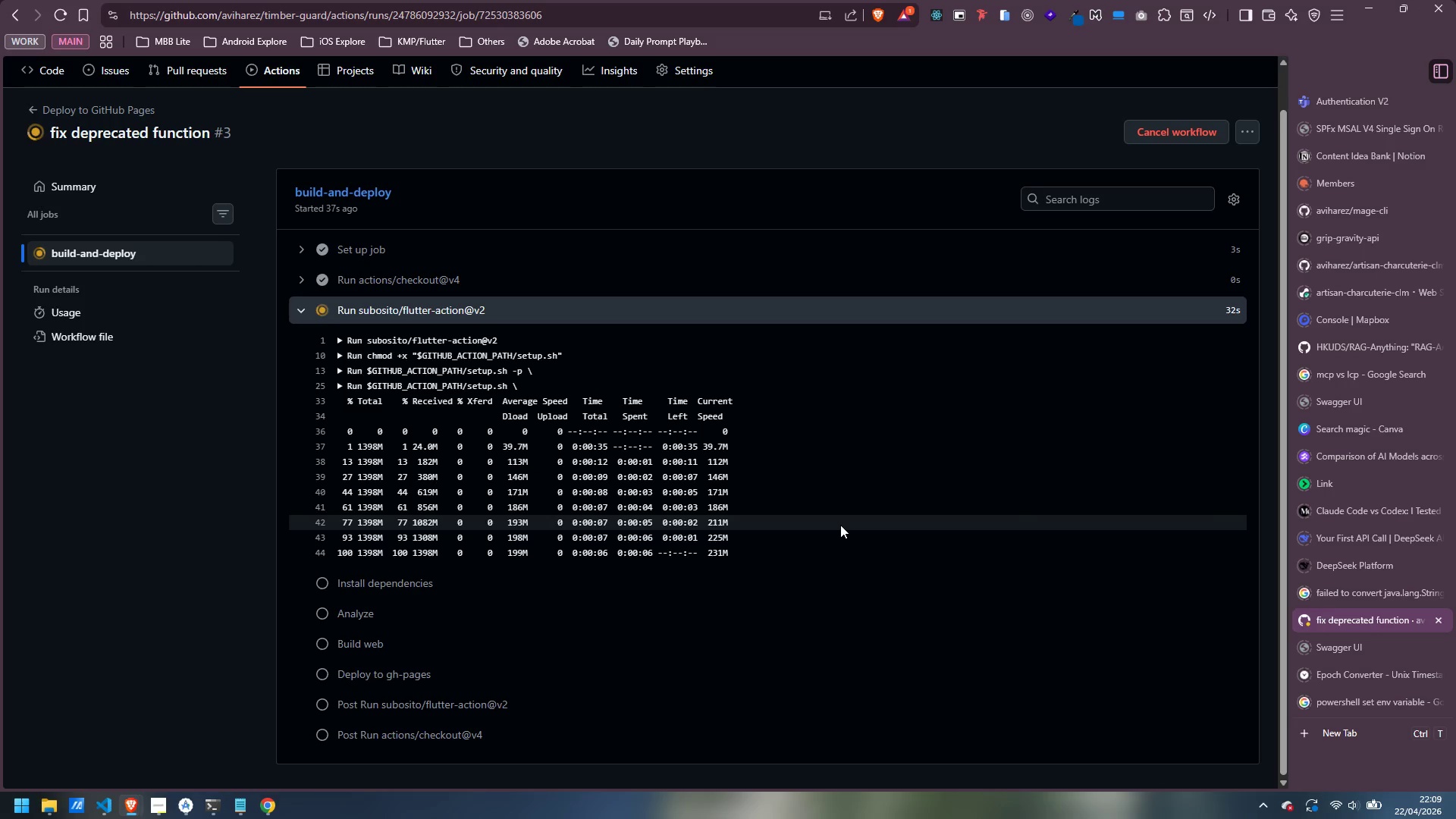 
wait(35.52)
 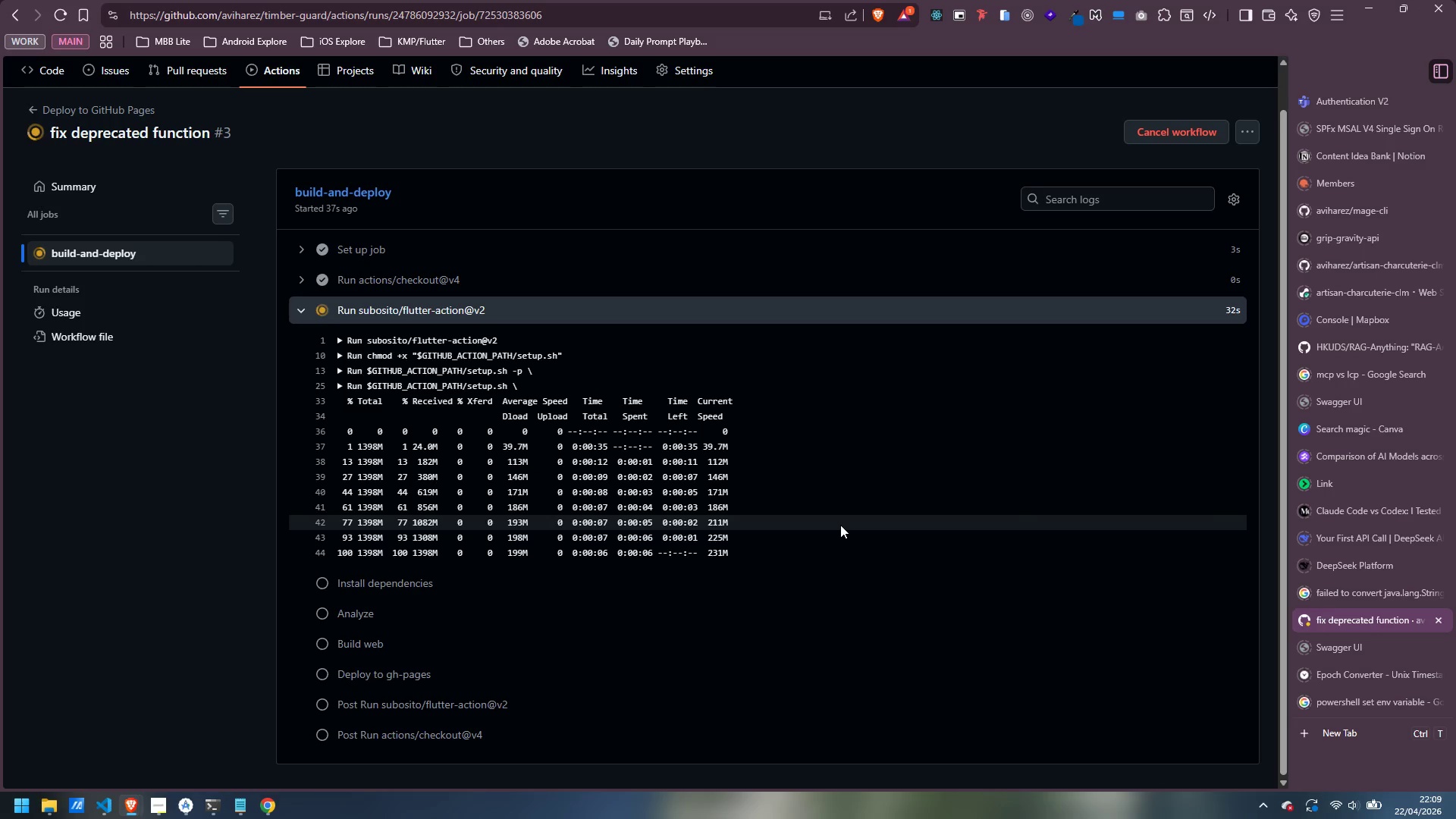 
scroll: coordinate [704, 575], scroll_direction: down, amount: 2.0
 